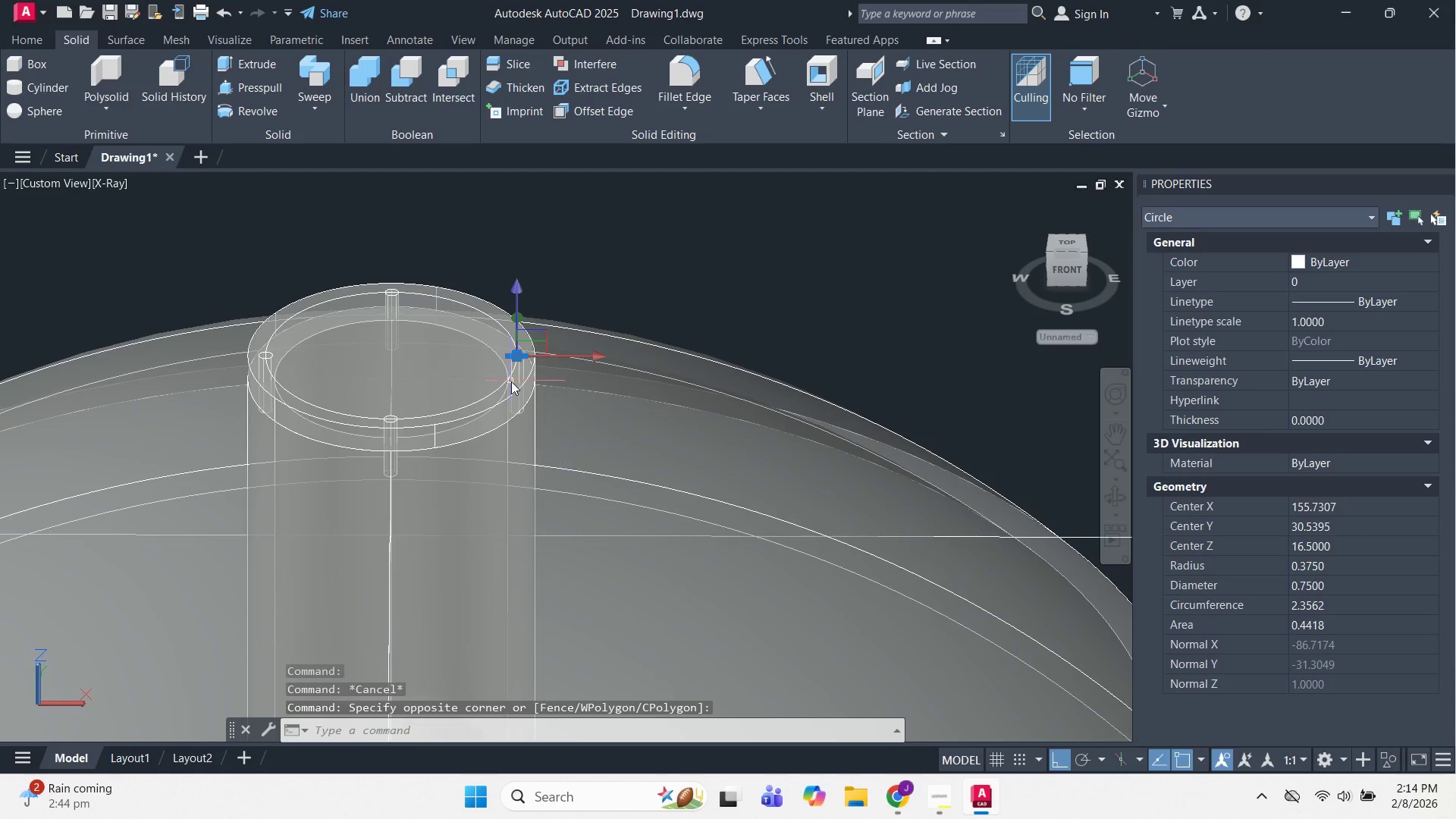 
key(Escape)
 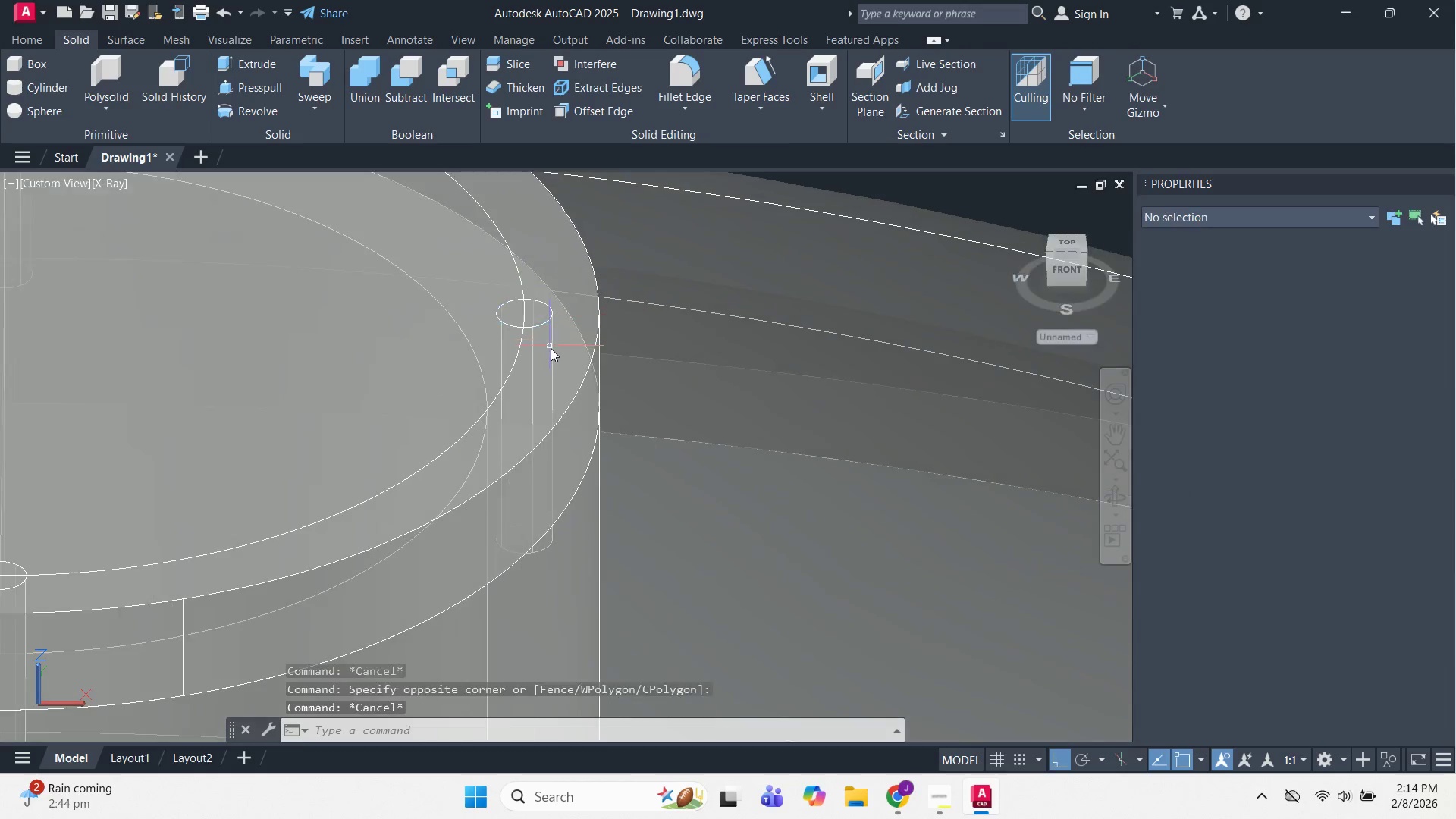 
key(Escape)
 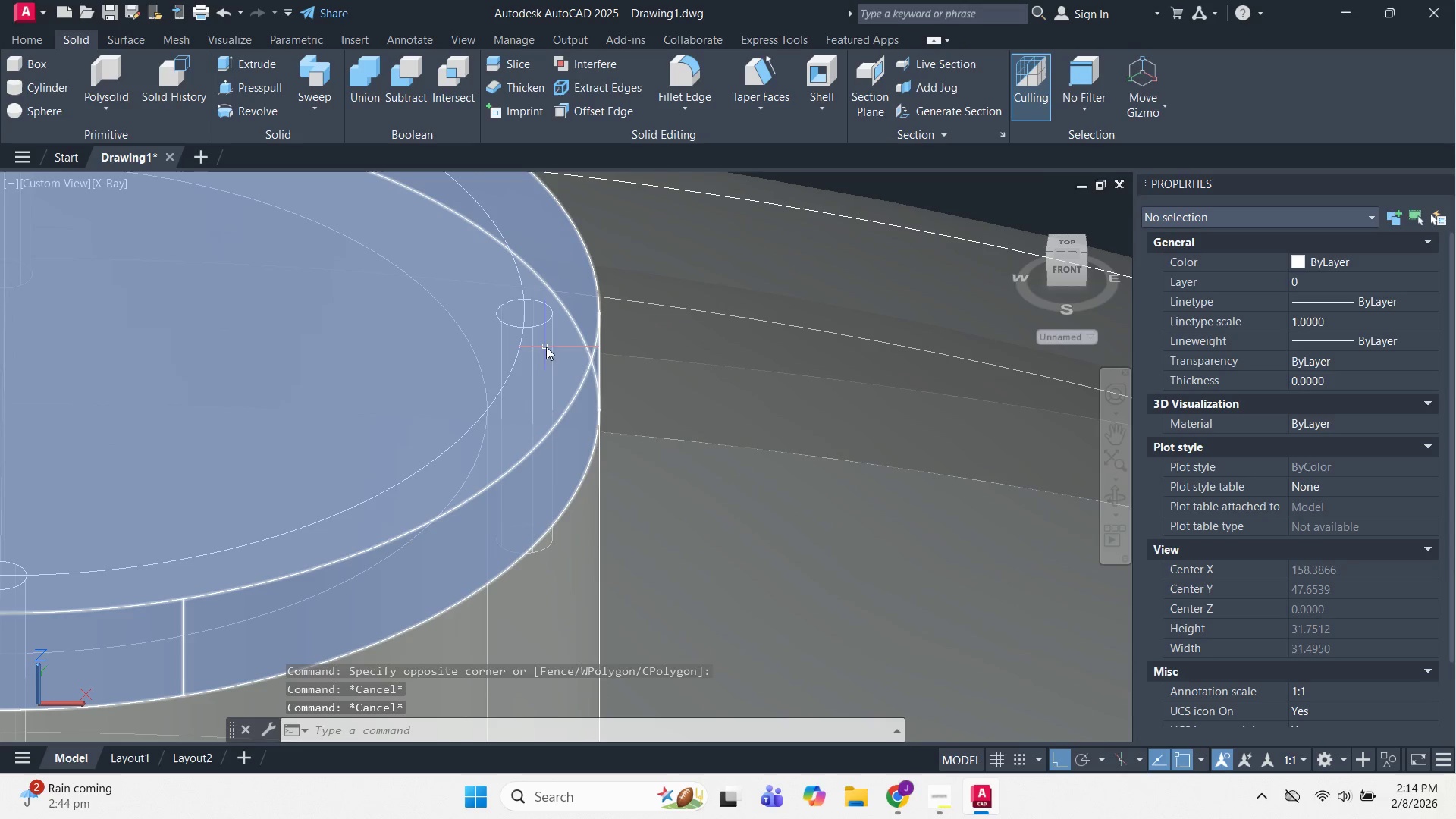 
scroll: coordinate [539, 346], scroll_direction: up, amount: 4.0
 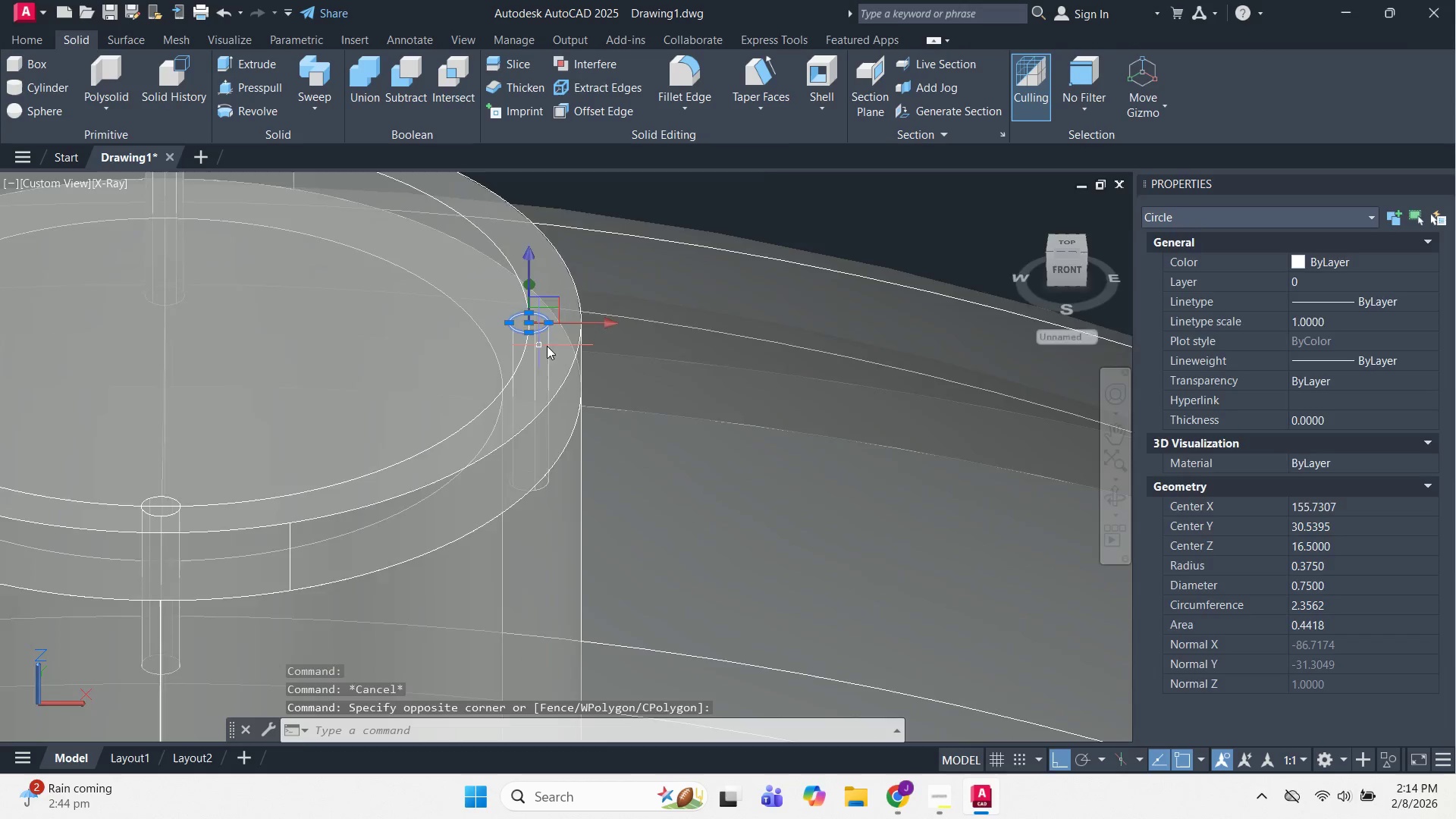 
key(Escape)
 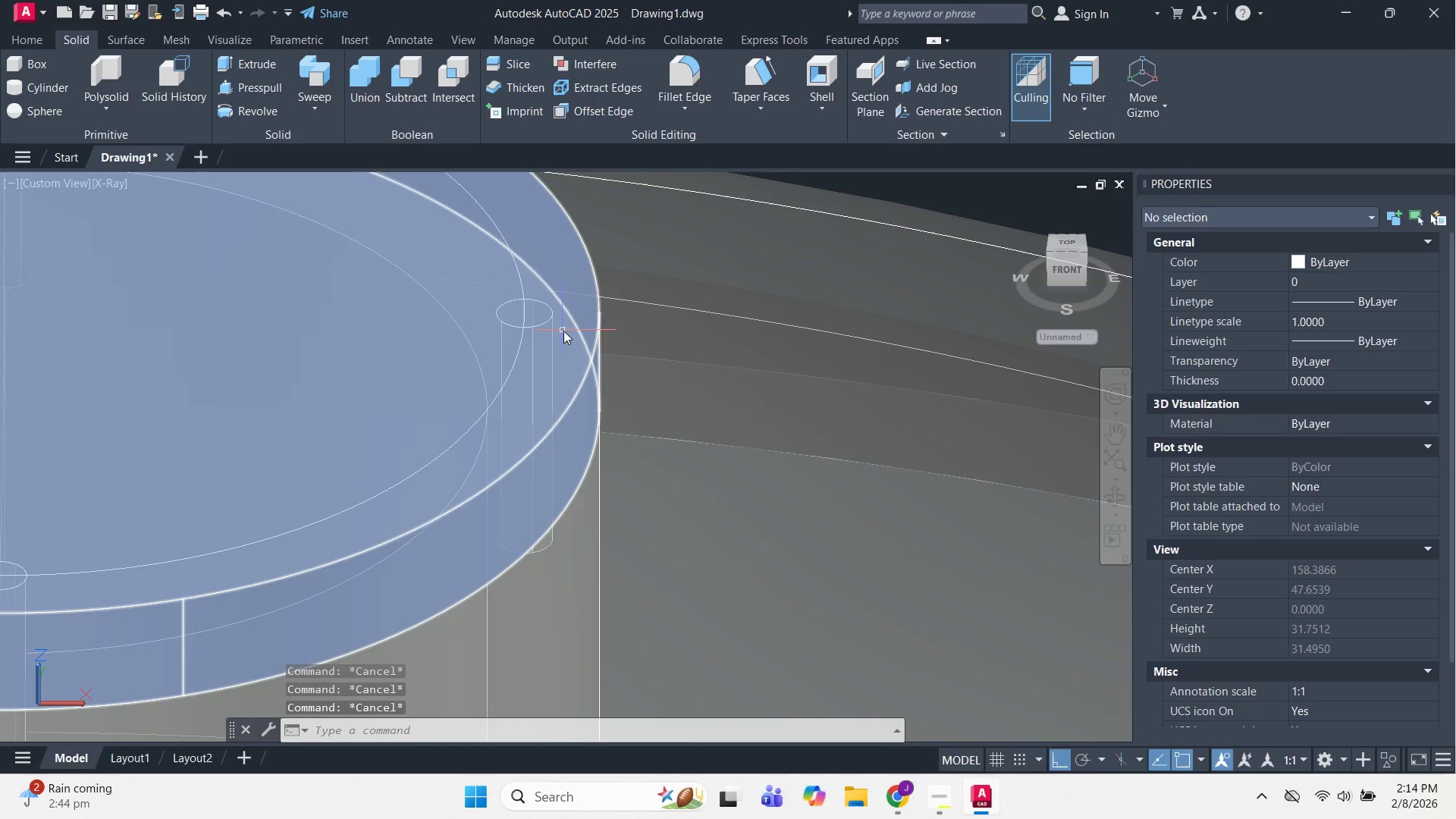 
hold_key(key=ShiftLeft, duration=1.22)
 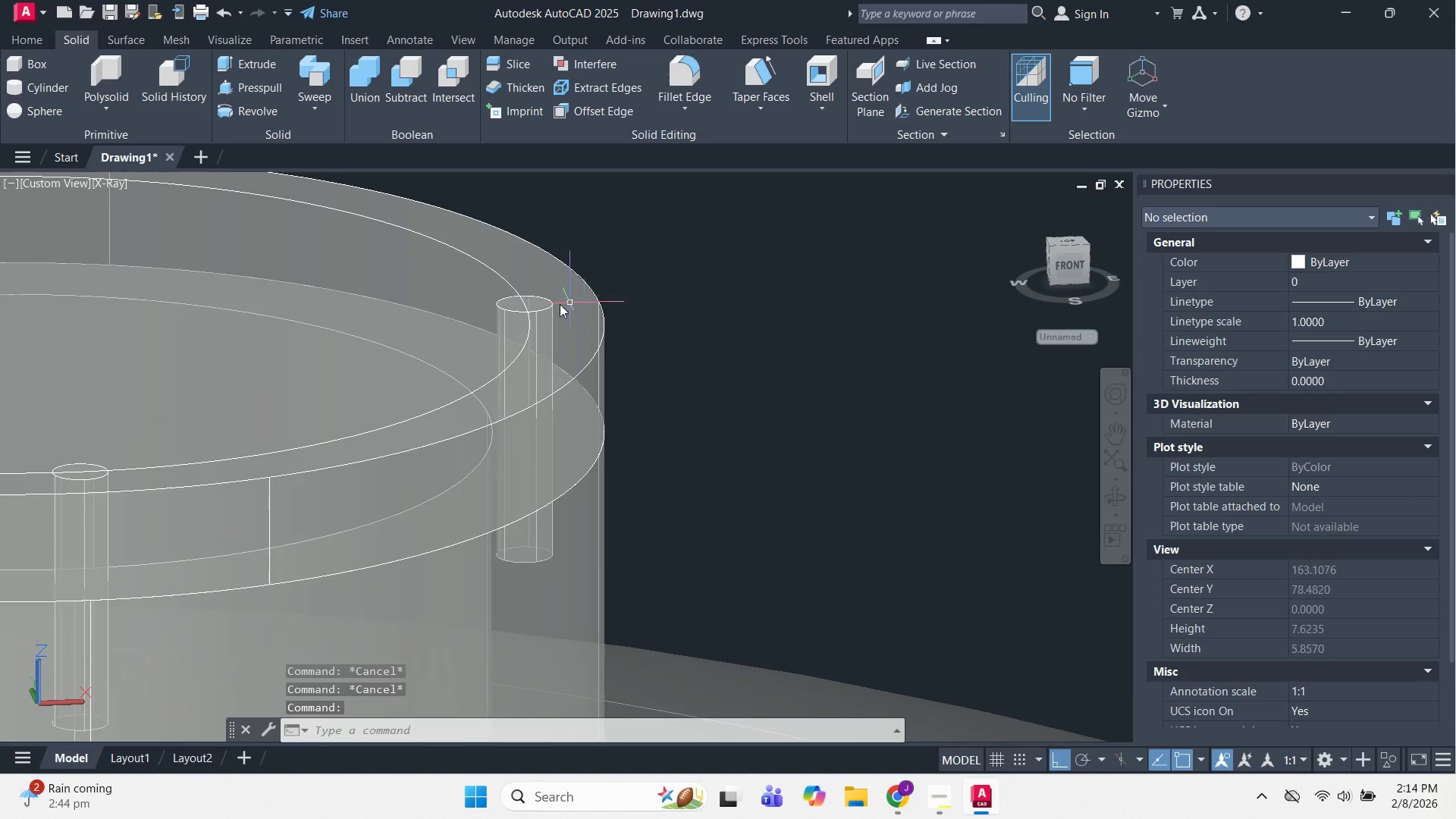 
key(Escape)
 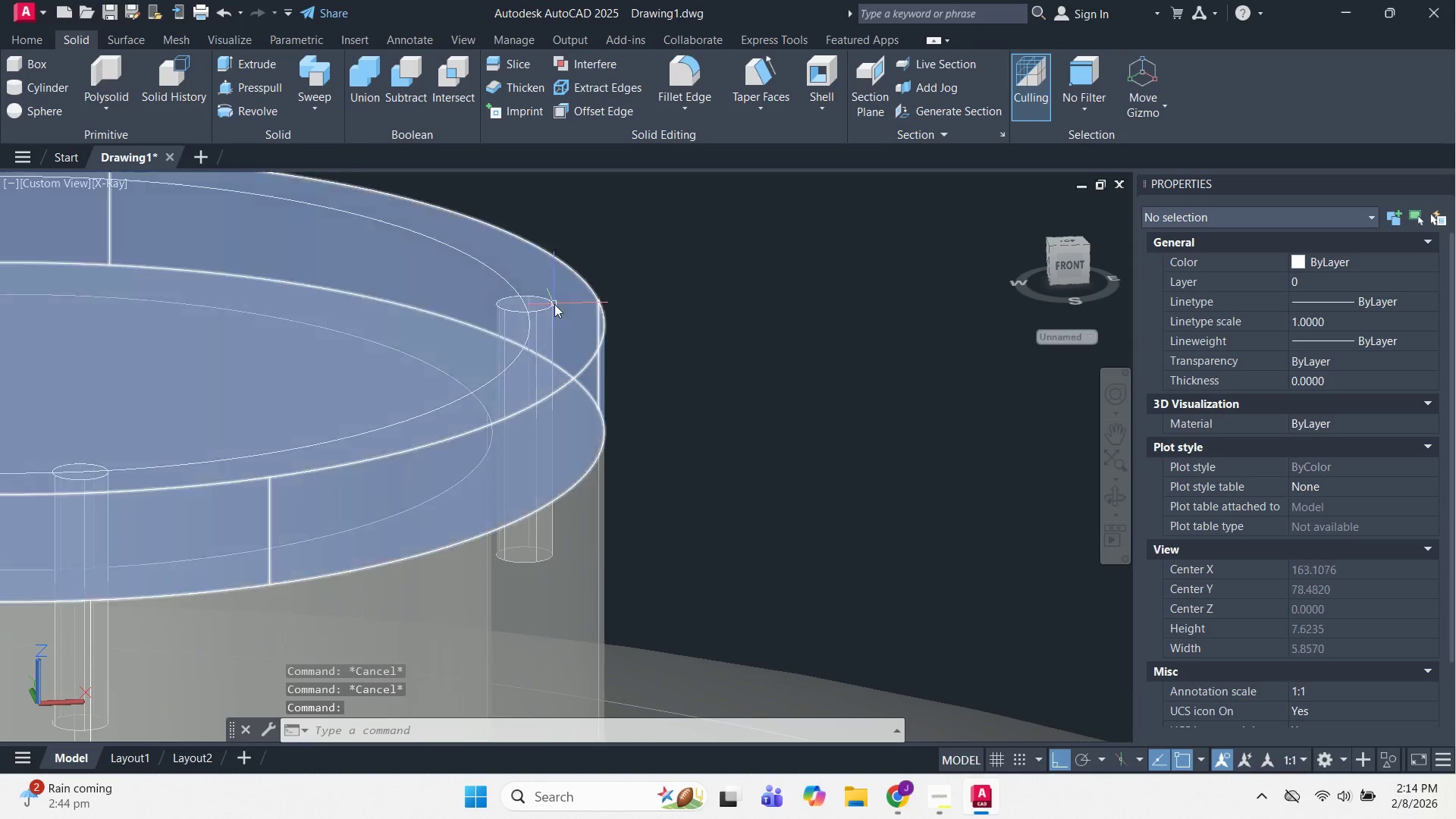 
scroll: coordinate [554, 304], scroll_direction: down, amount: 2.0
 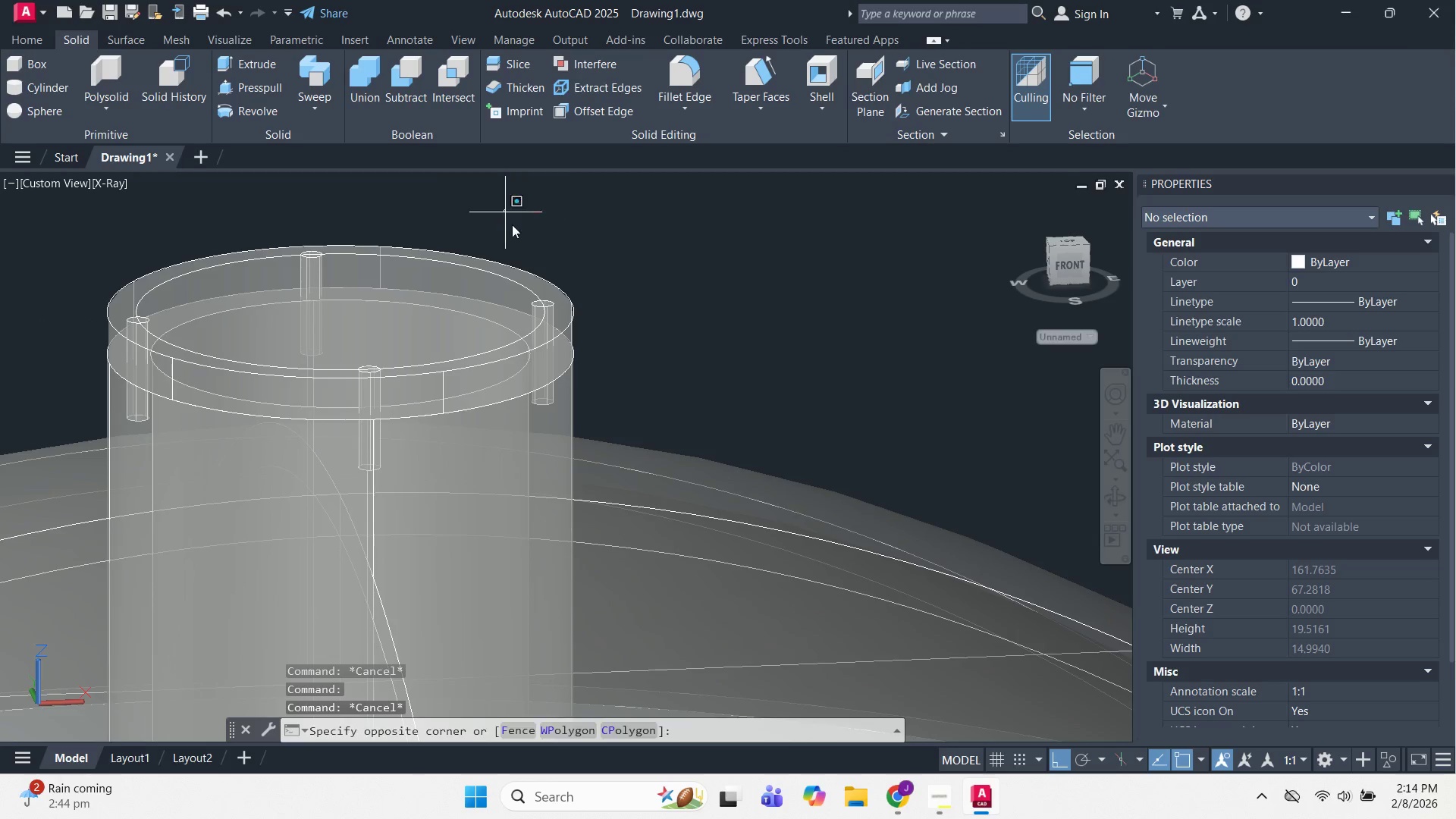 
double_click([729, 727])
 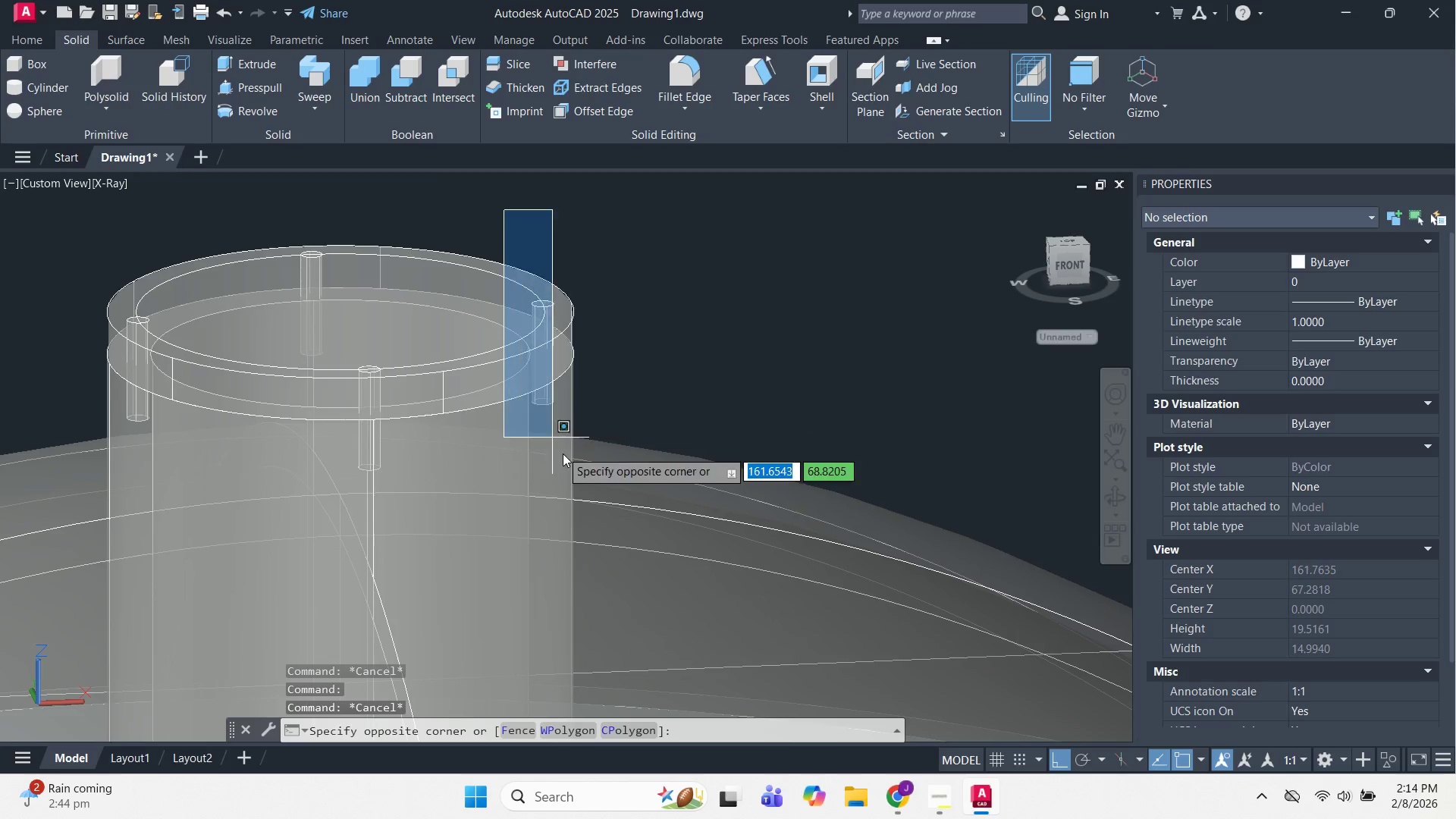 
left_click_drag(start_coordinate=[563, 456], to_coordinate=[572, 469])
 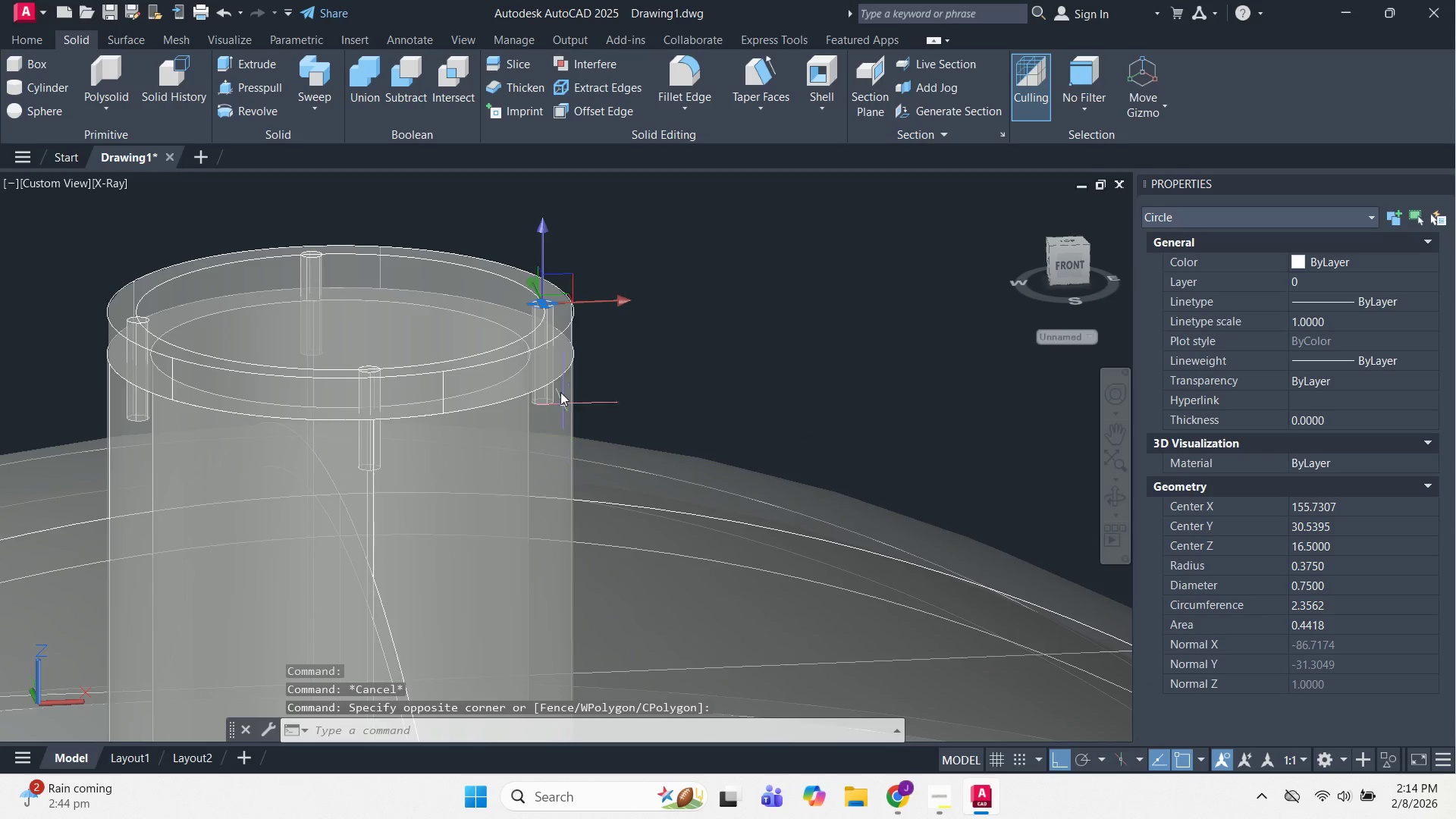 
key(Escape)
 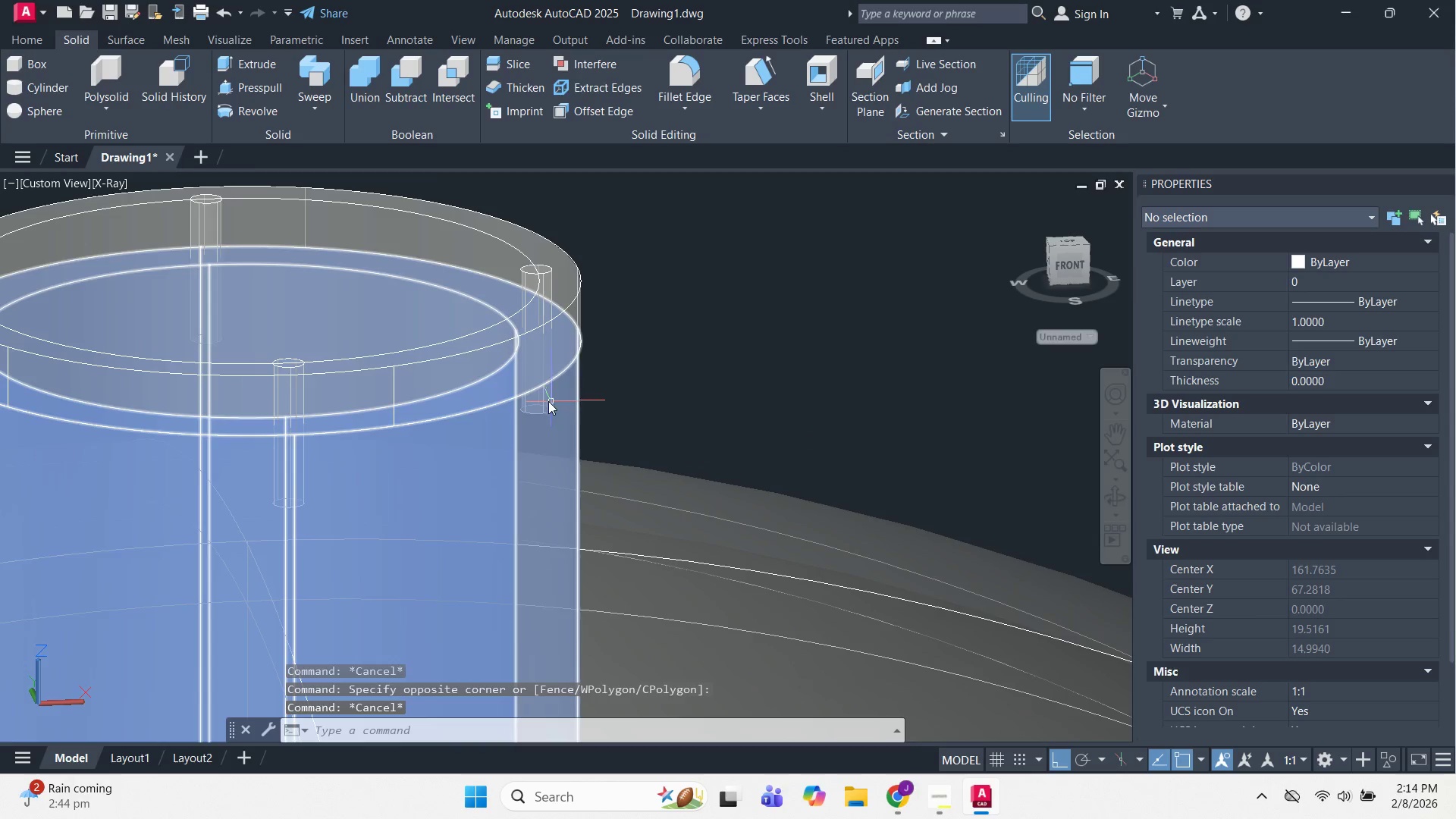 
scroll: coordinate [557, 384], scroll_direction: up, amount: 1.0
 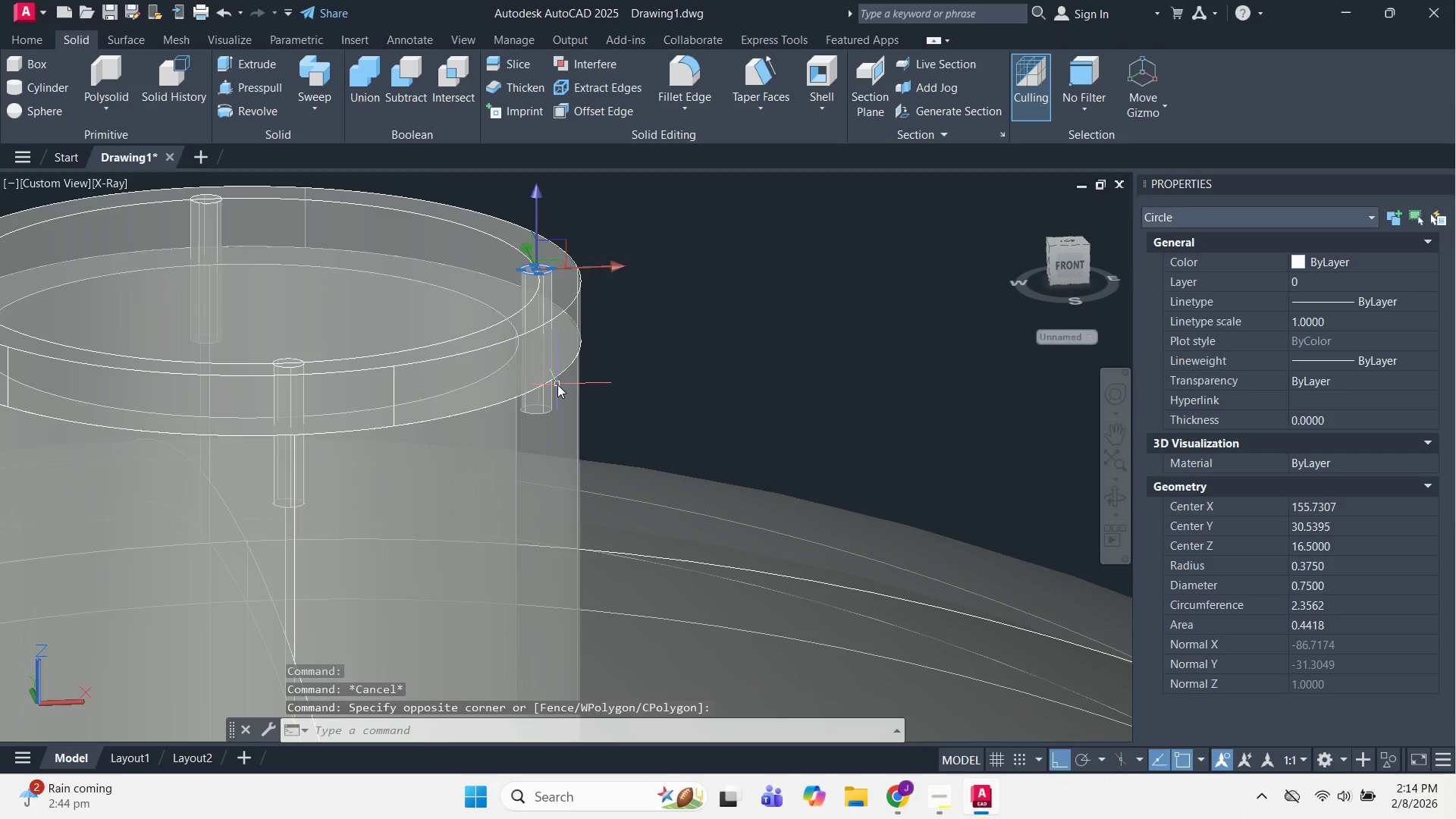 
hold_key(key=ShiftLeft, duration=0.56)
 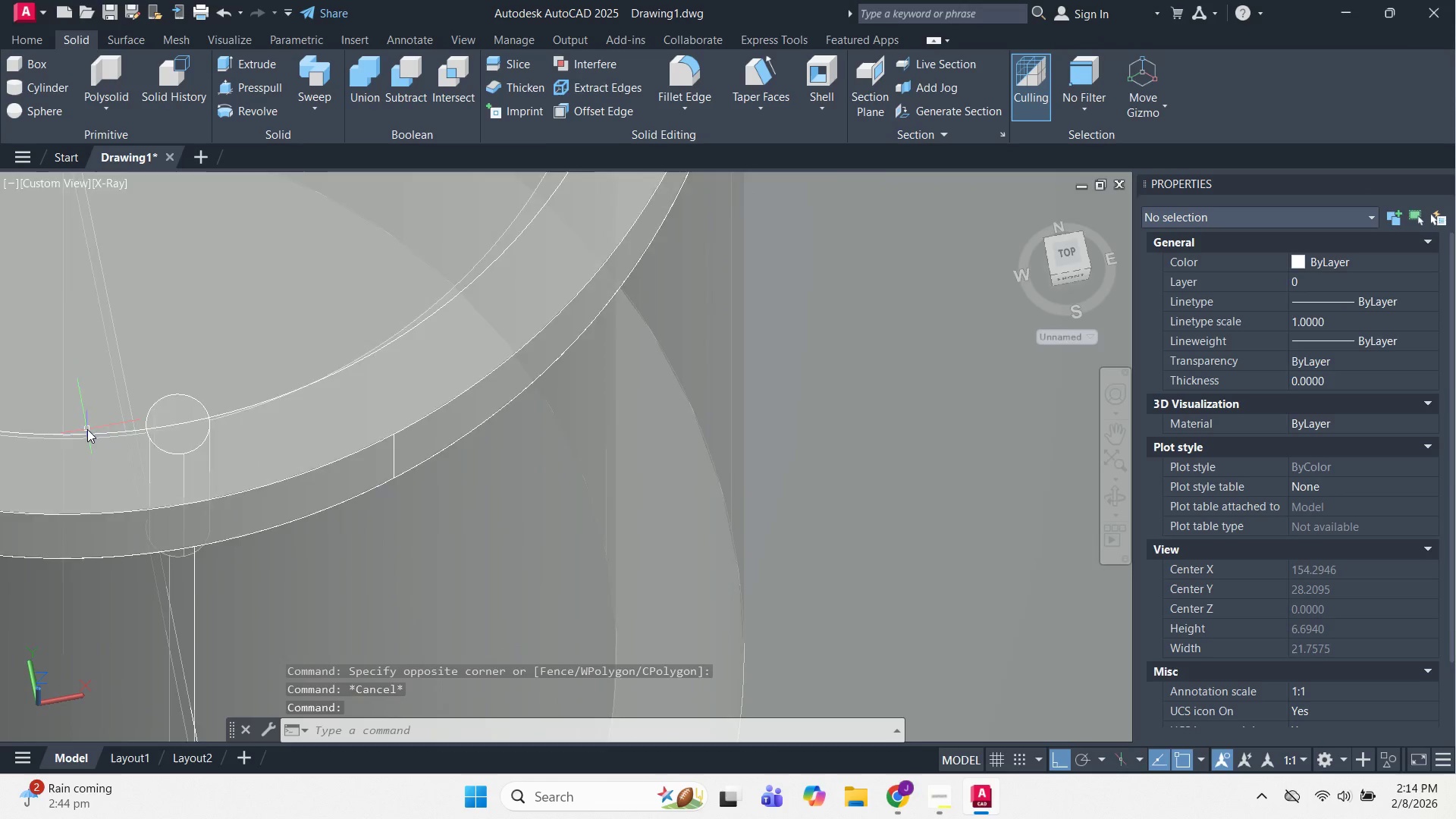 
scroll: coordinate [388, 400], scroll_direction: up, amount: 2.0
 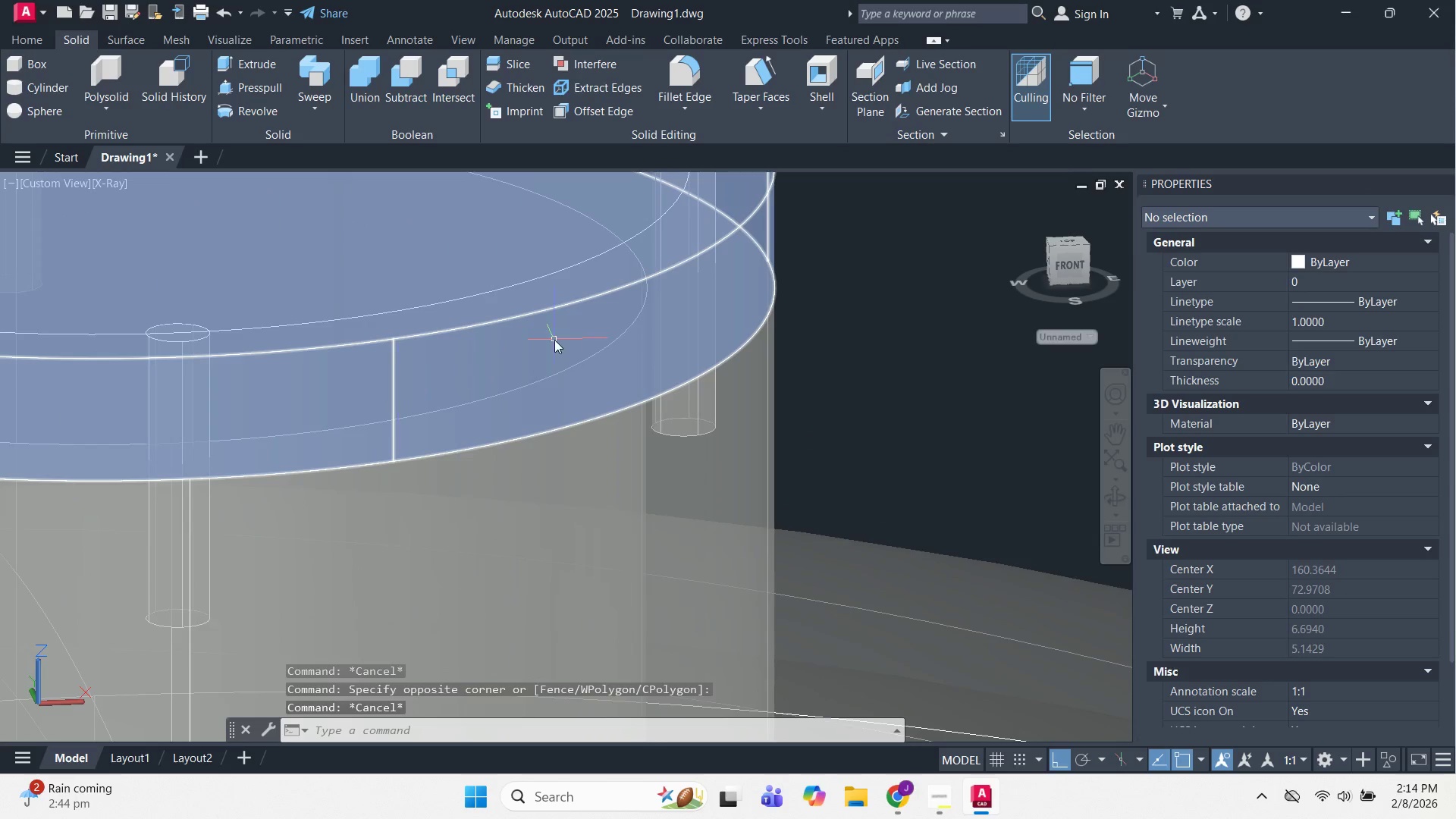 
hold_key(key=ShiftLeft, duration=1.51)
 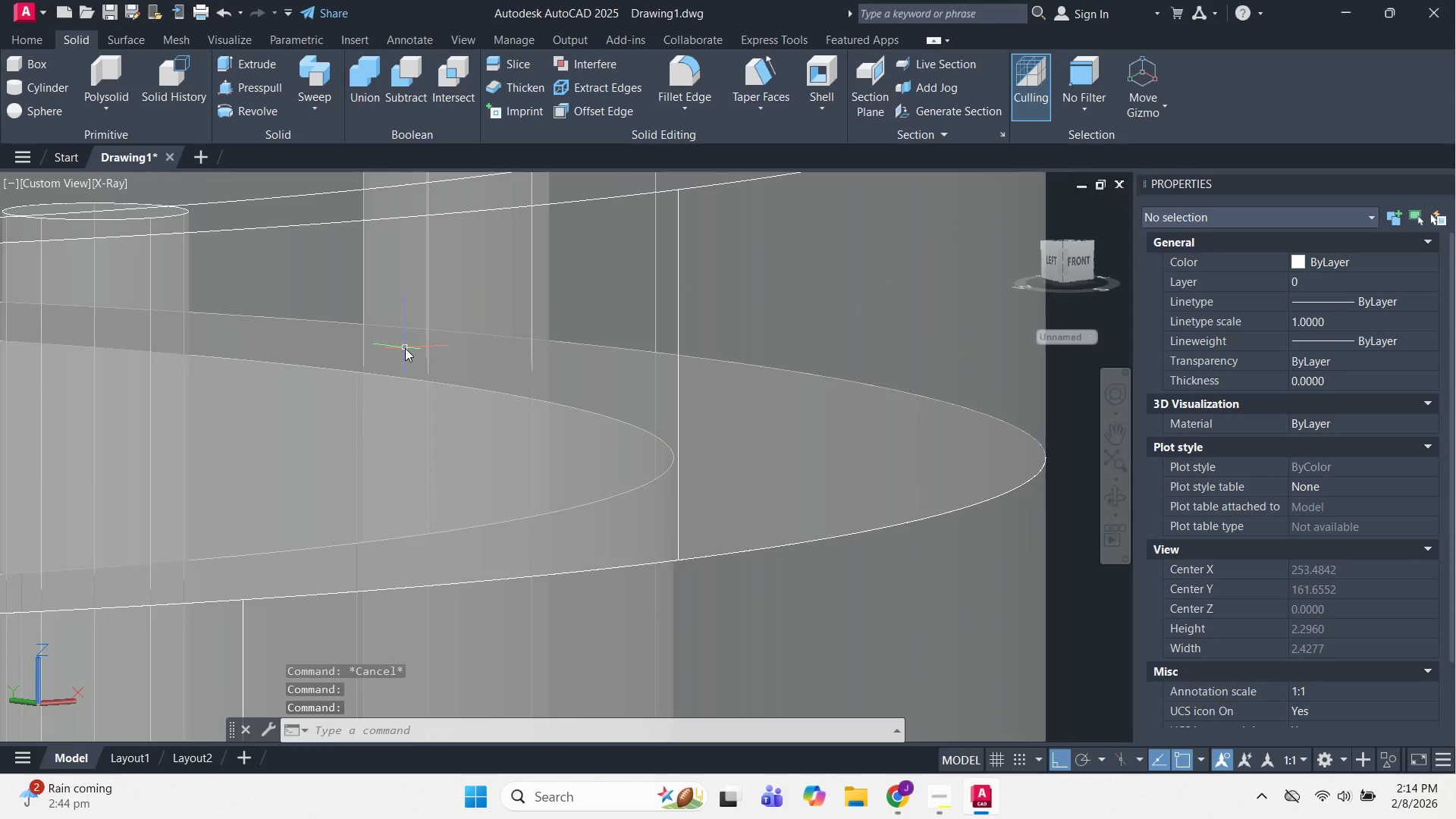 
scroll: coordinate [361, 408], scroll_direction: up, amount: 3.0
 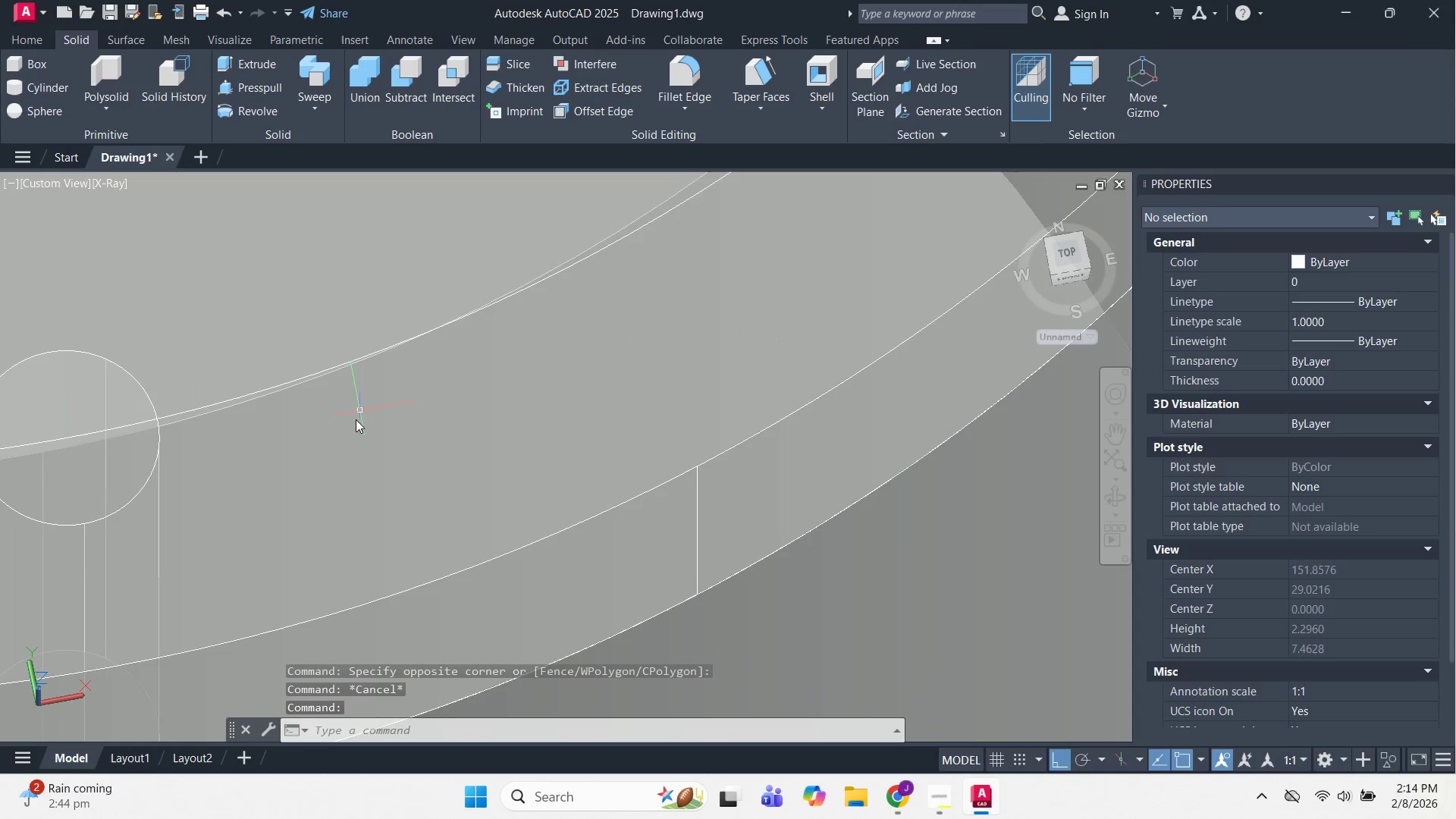 
key(Shift+ShiftLeft)
 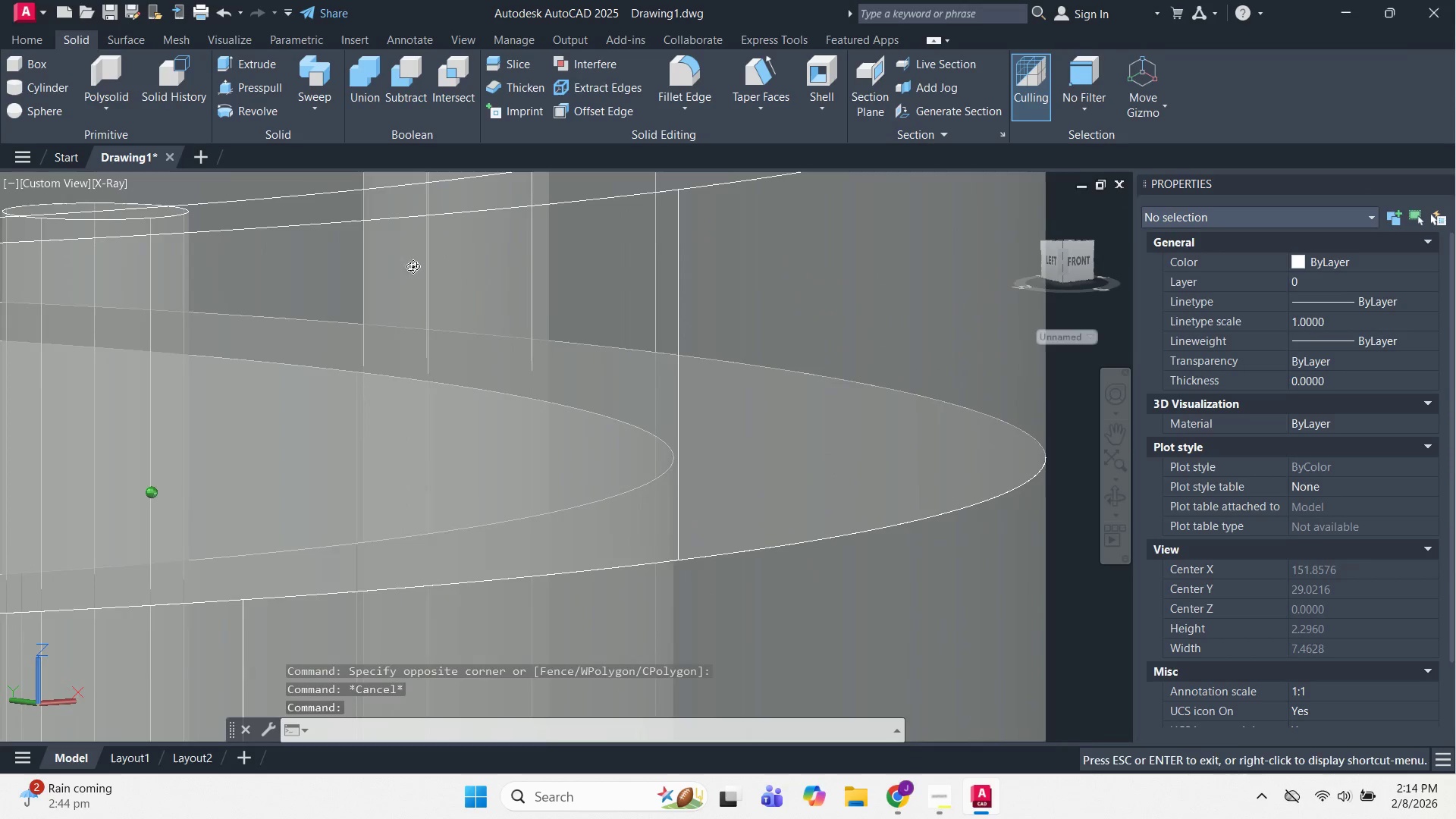 
key(Shift+ShiftLeft)
 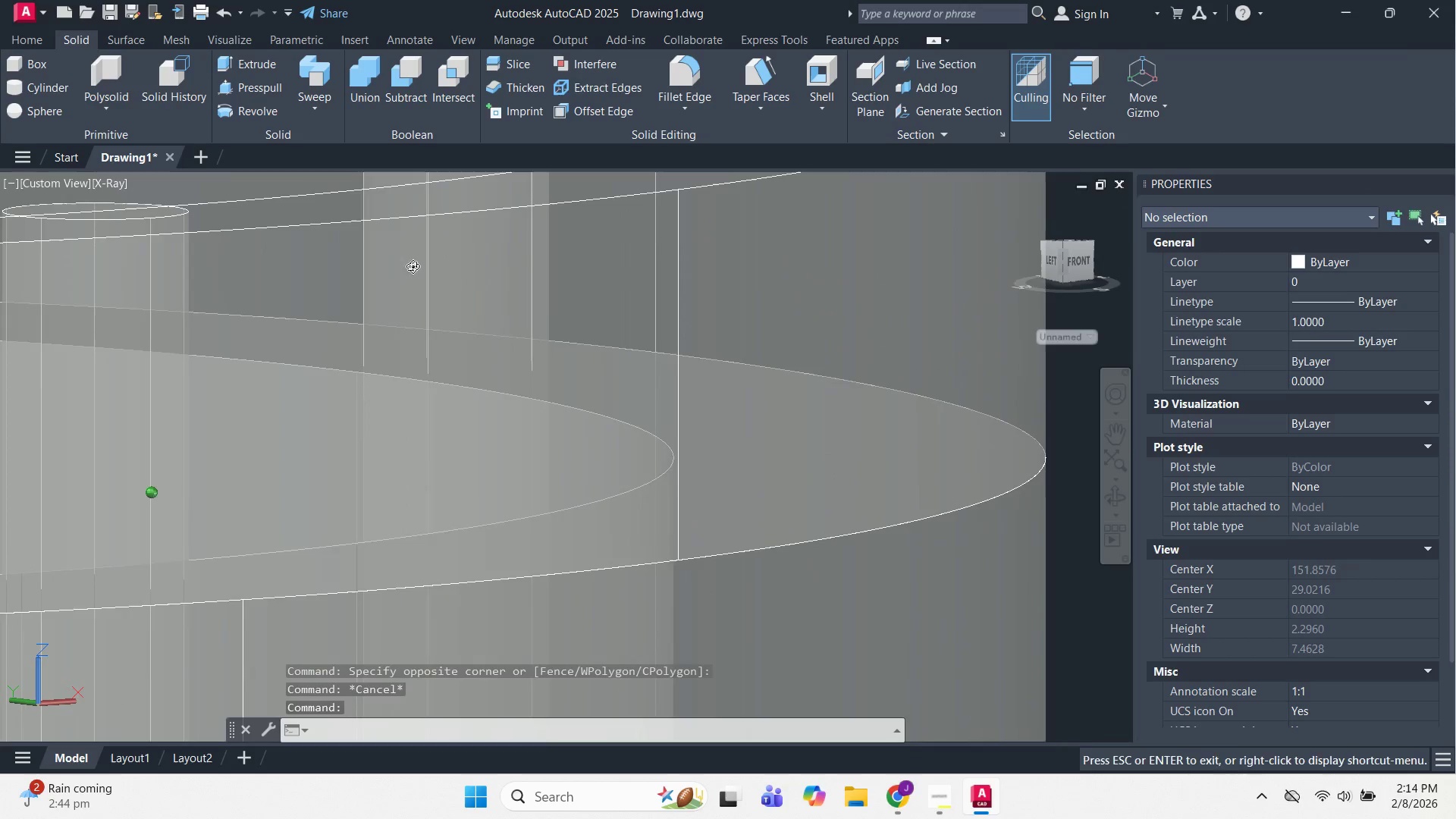 
key(Shift+ShiftLeft)
 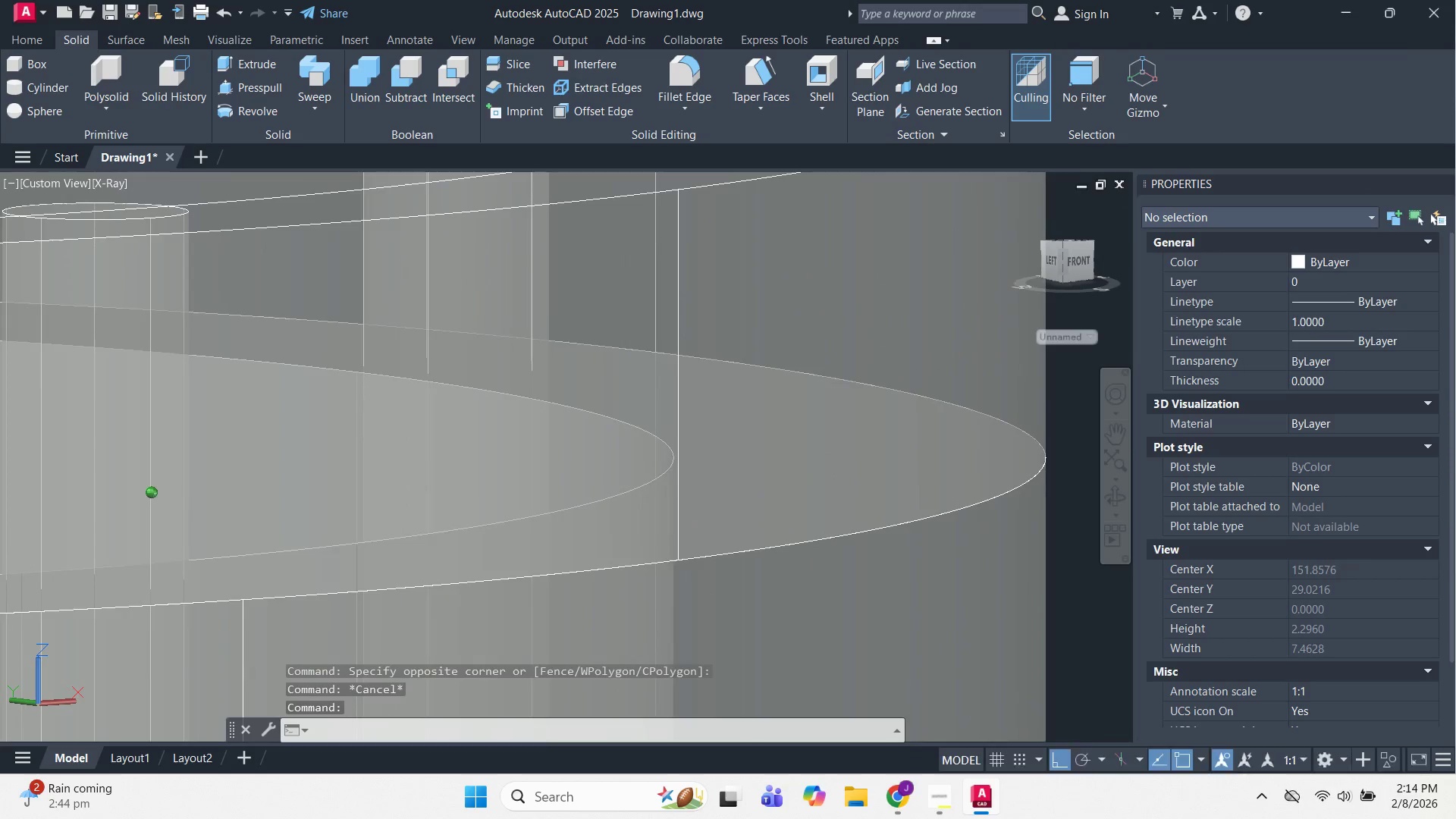 
key(Shift+ShiftLeft)
 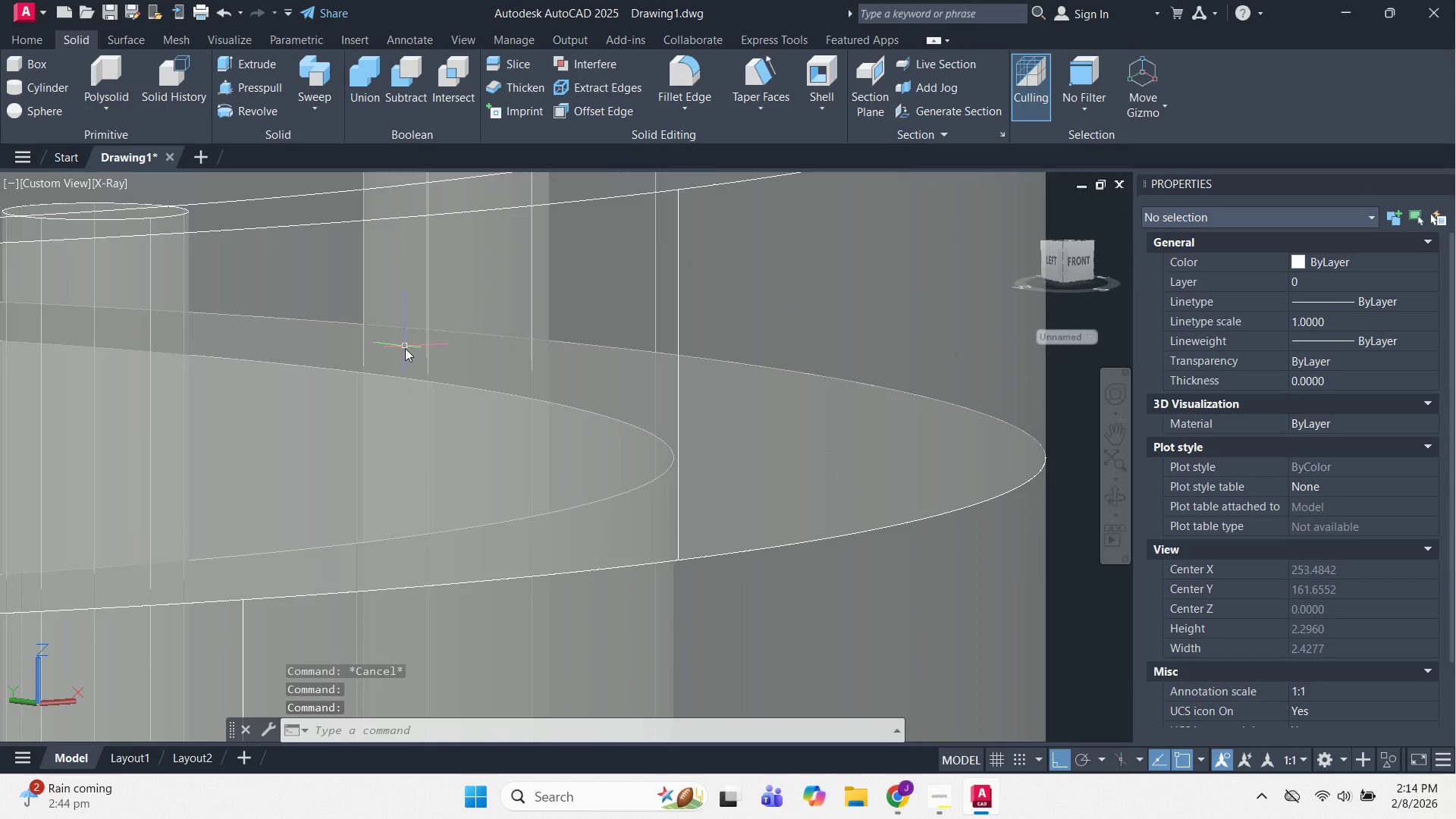 
key(Control+Z)
 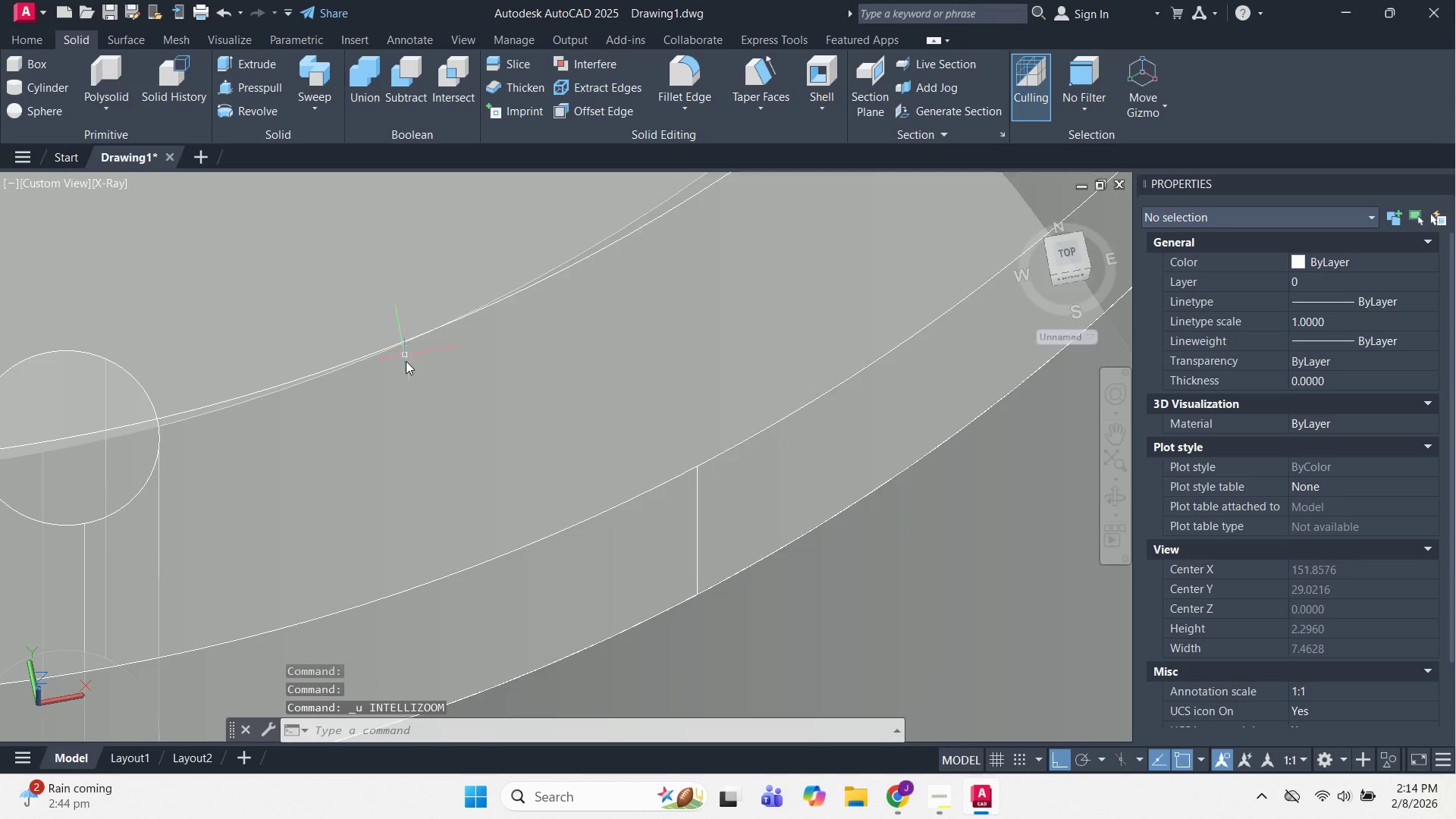 
key(Control+Z)
 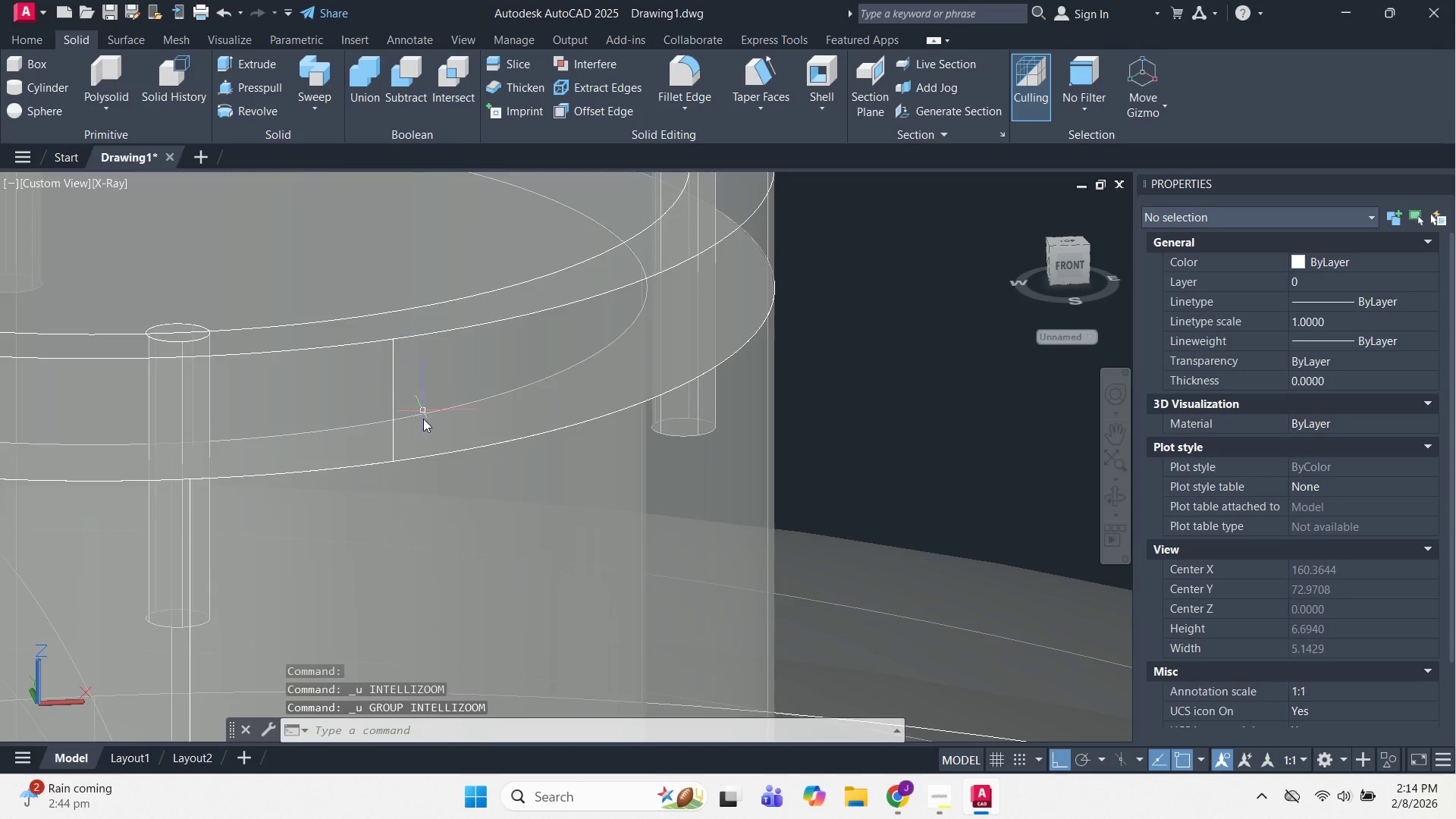 
key(Control+Z)
 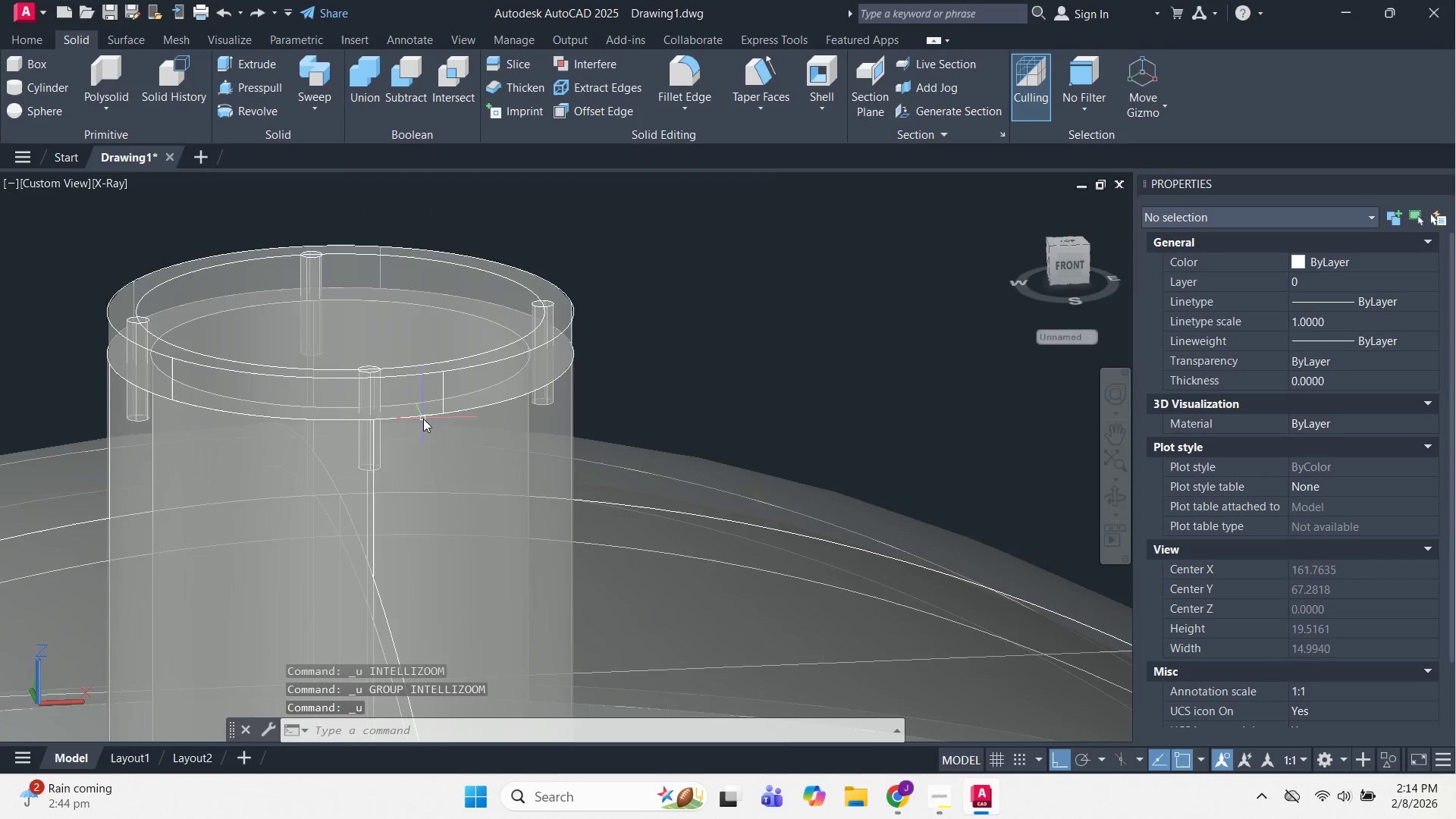 
key(Control+Z)
 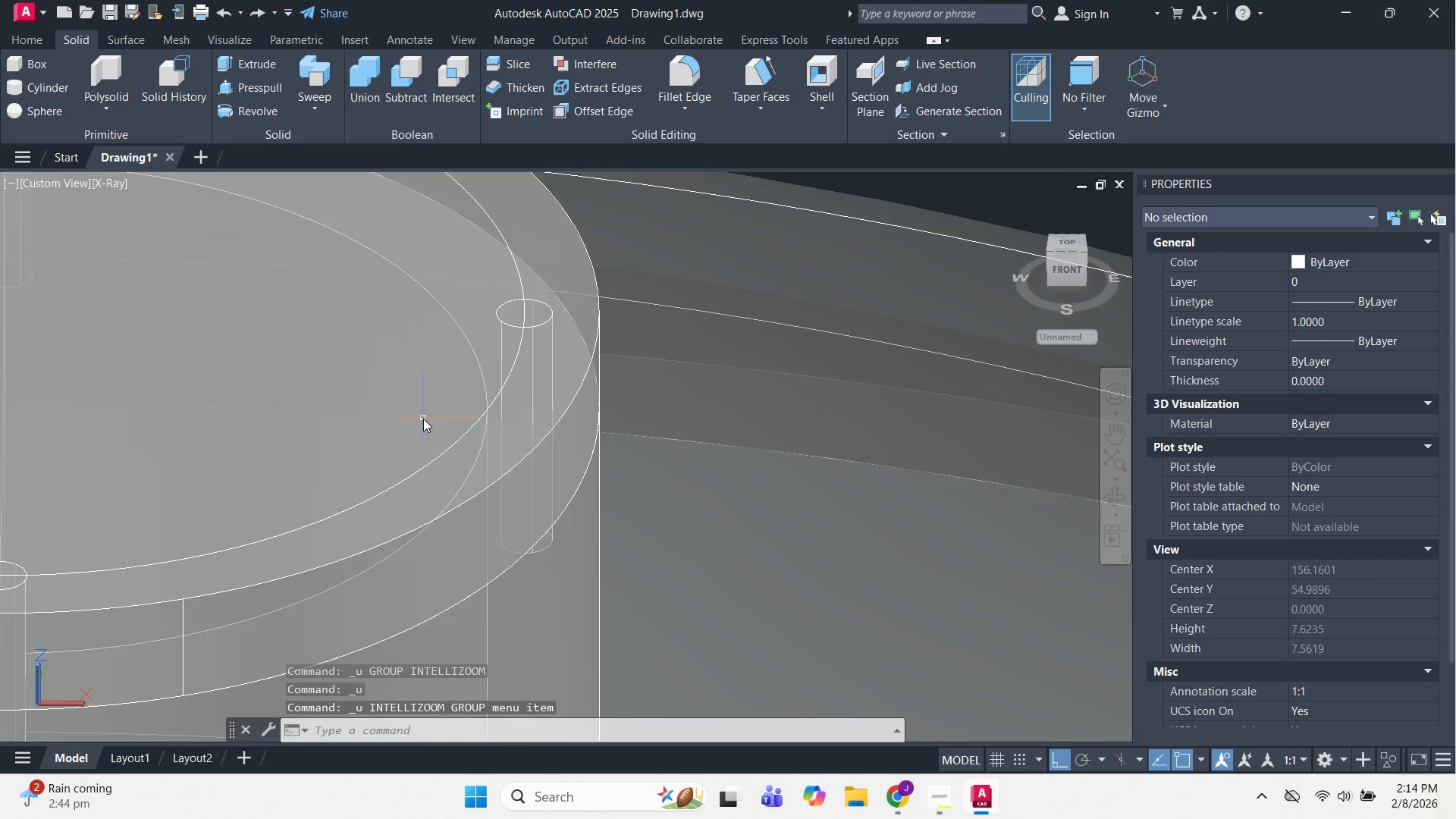 
key(Control+Z)
 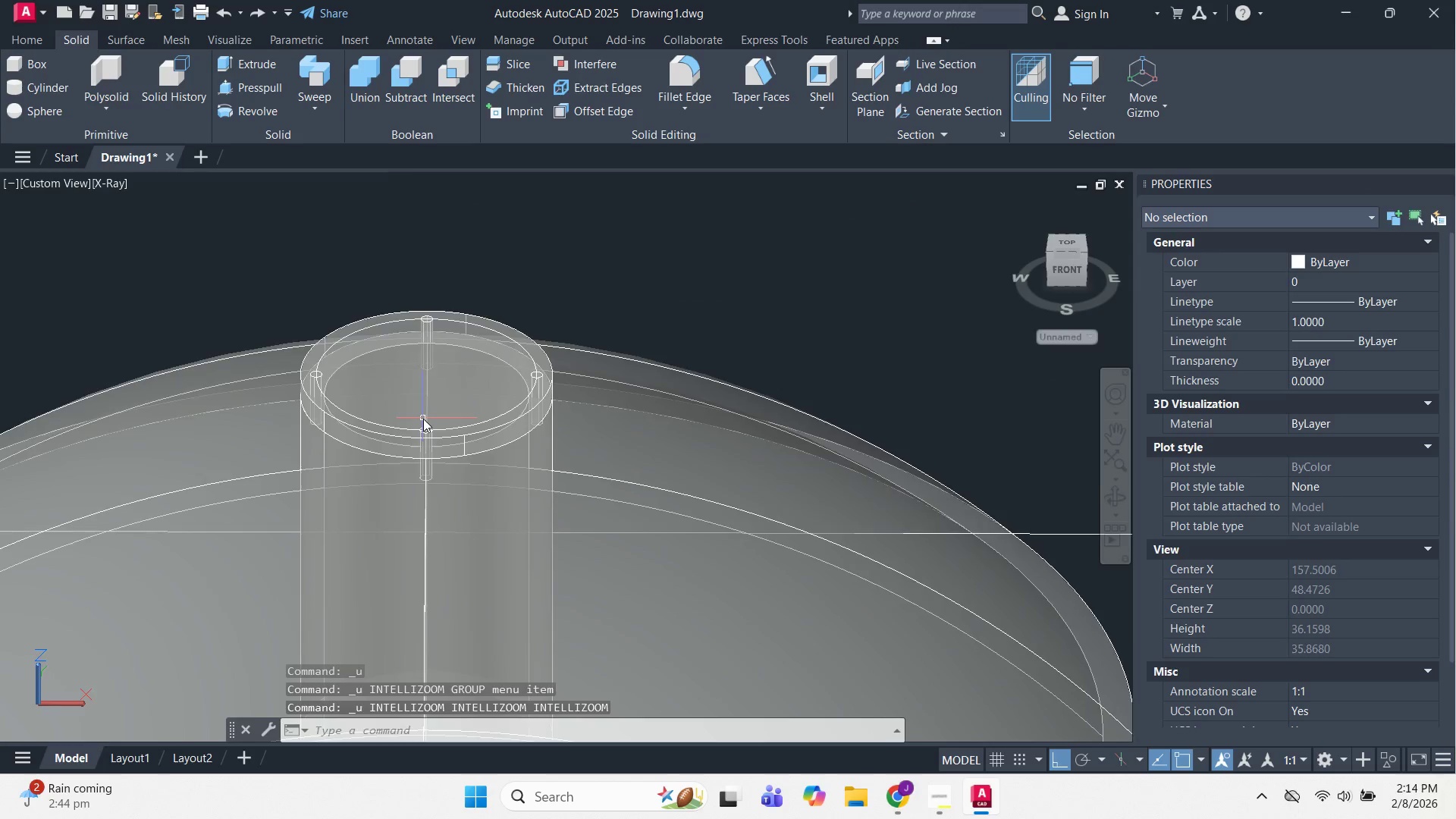 
key(Control+Z)
 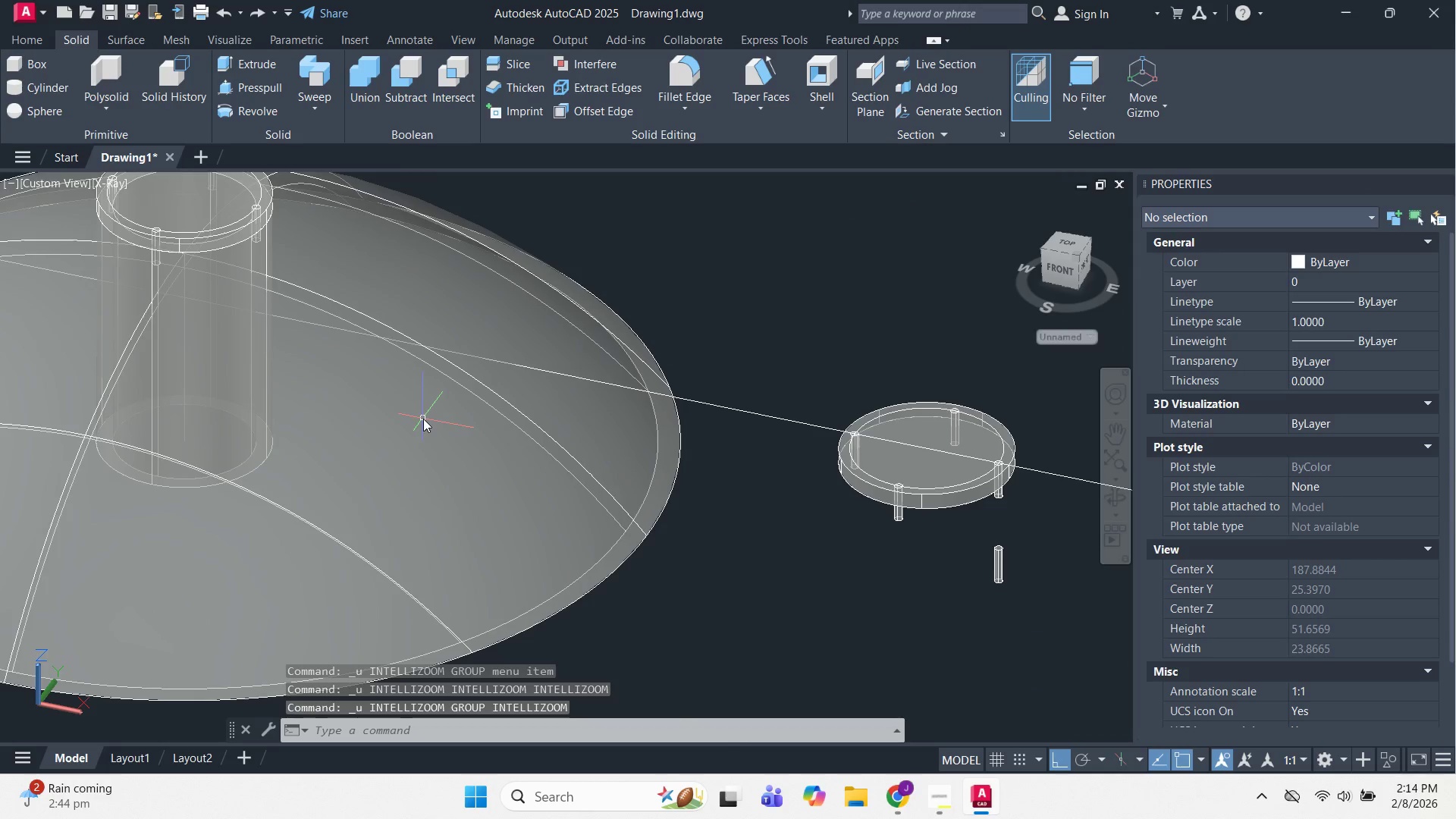 
key(Control+Z)
 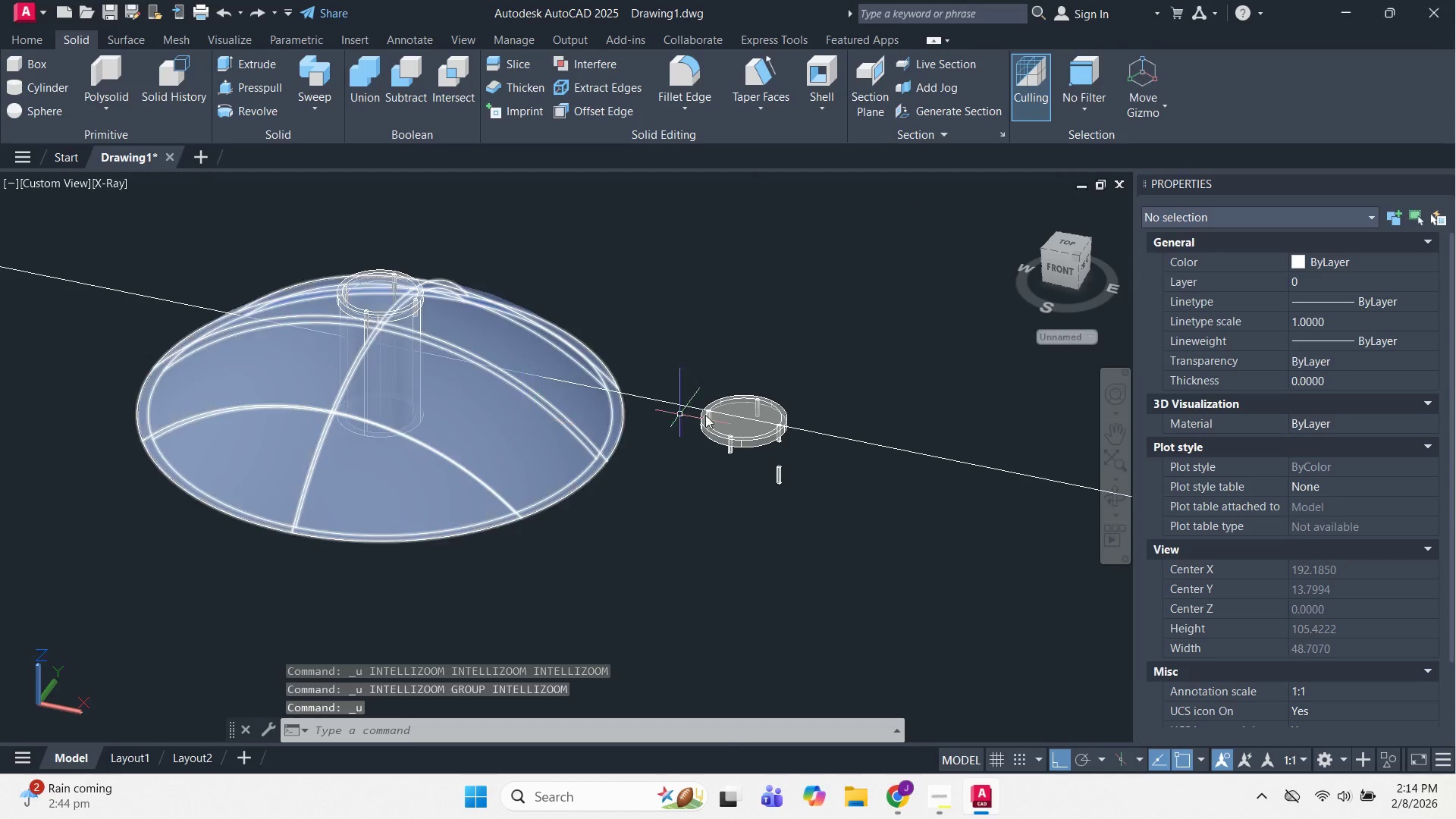 
scroll: coordinate [711, 407], scroll_direction: up, amount: 2.0
 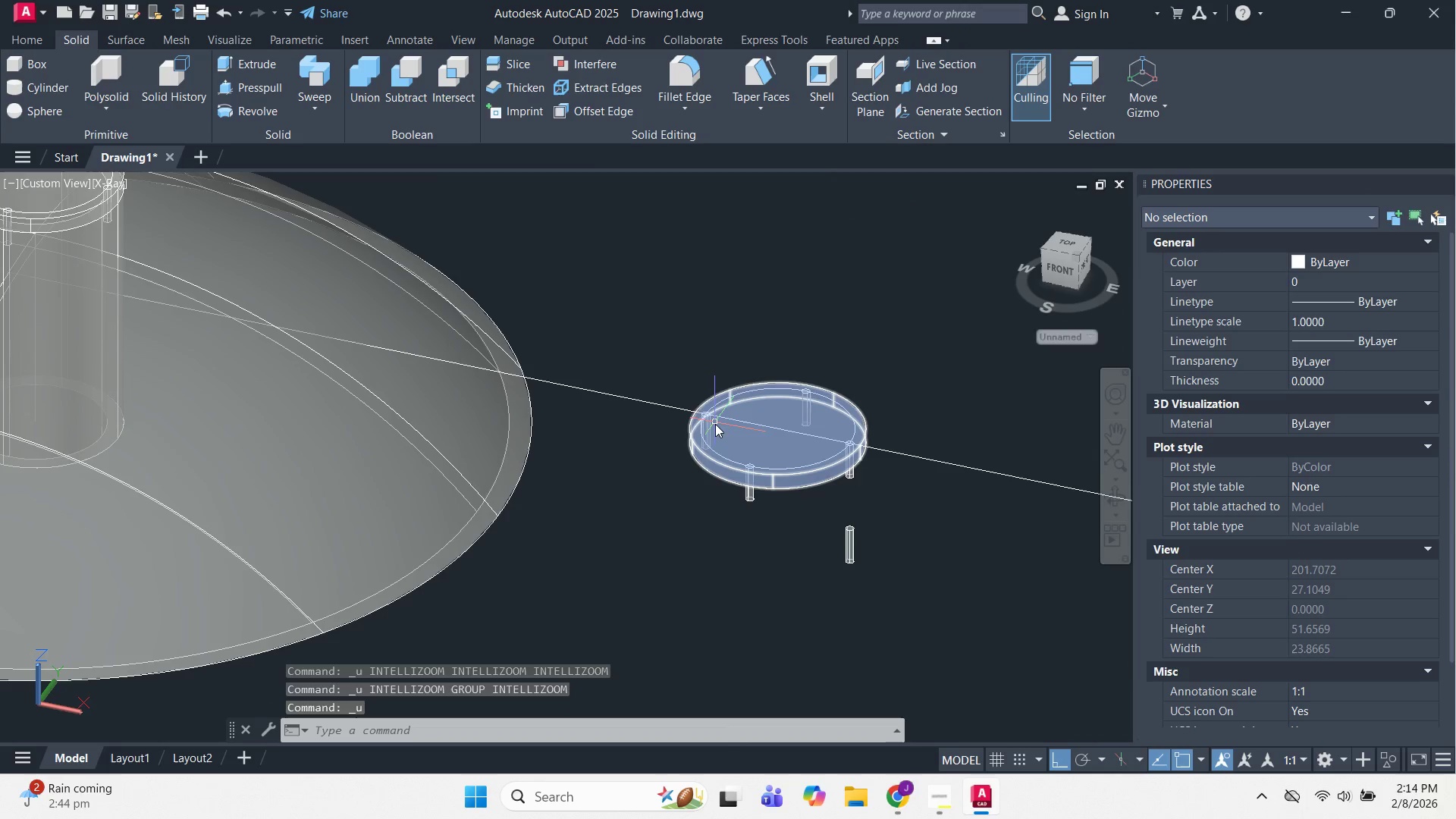 
key(Control+Z)
 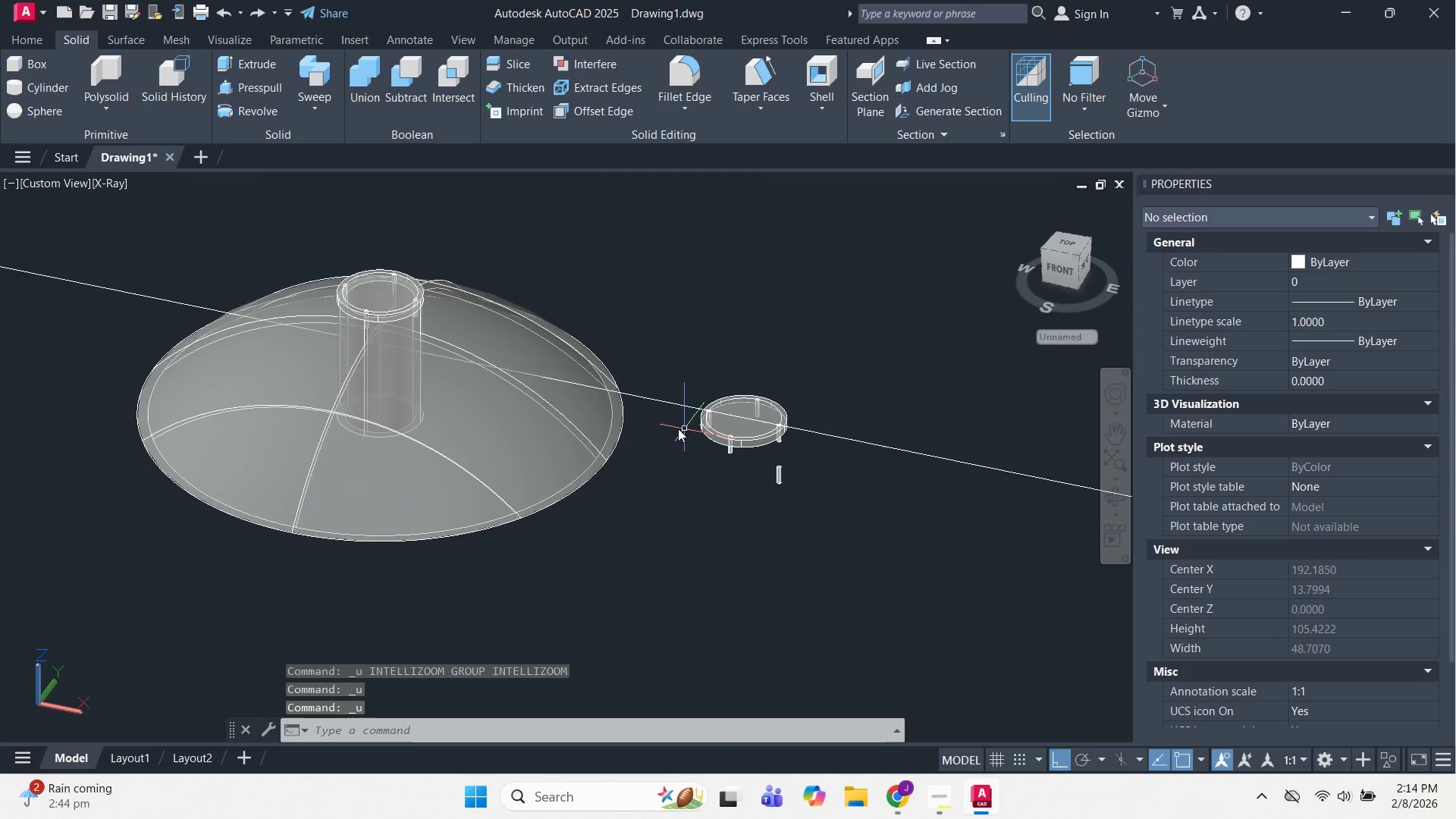 
key(Control+Z)
 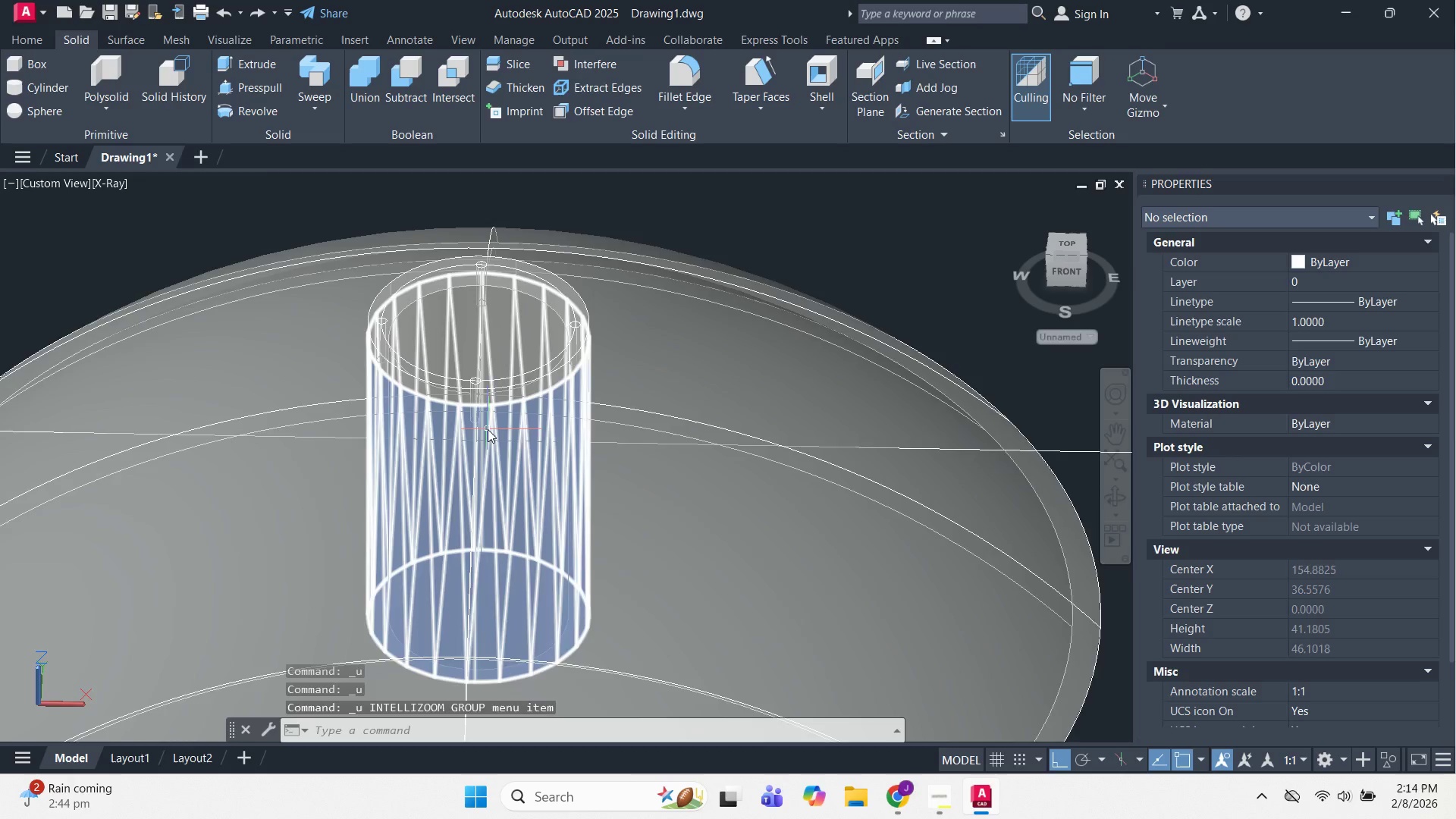 
key(Control+Z)
 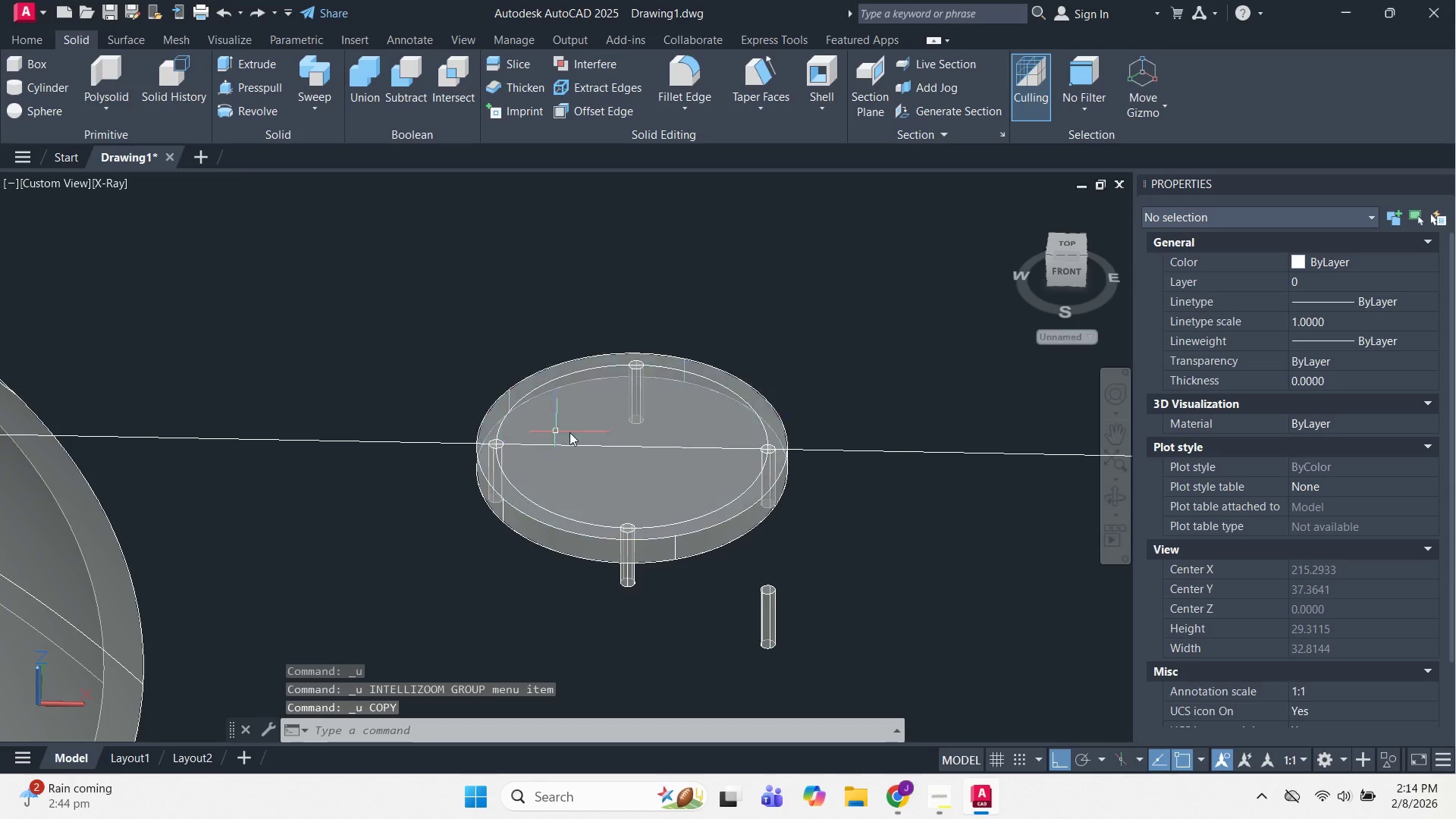 
key(Escape)
 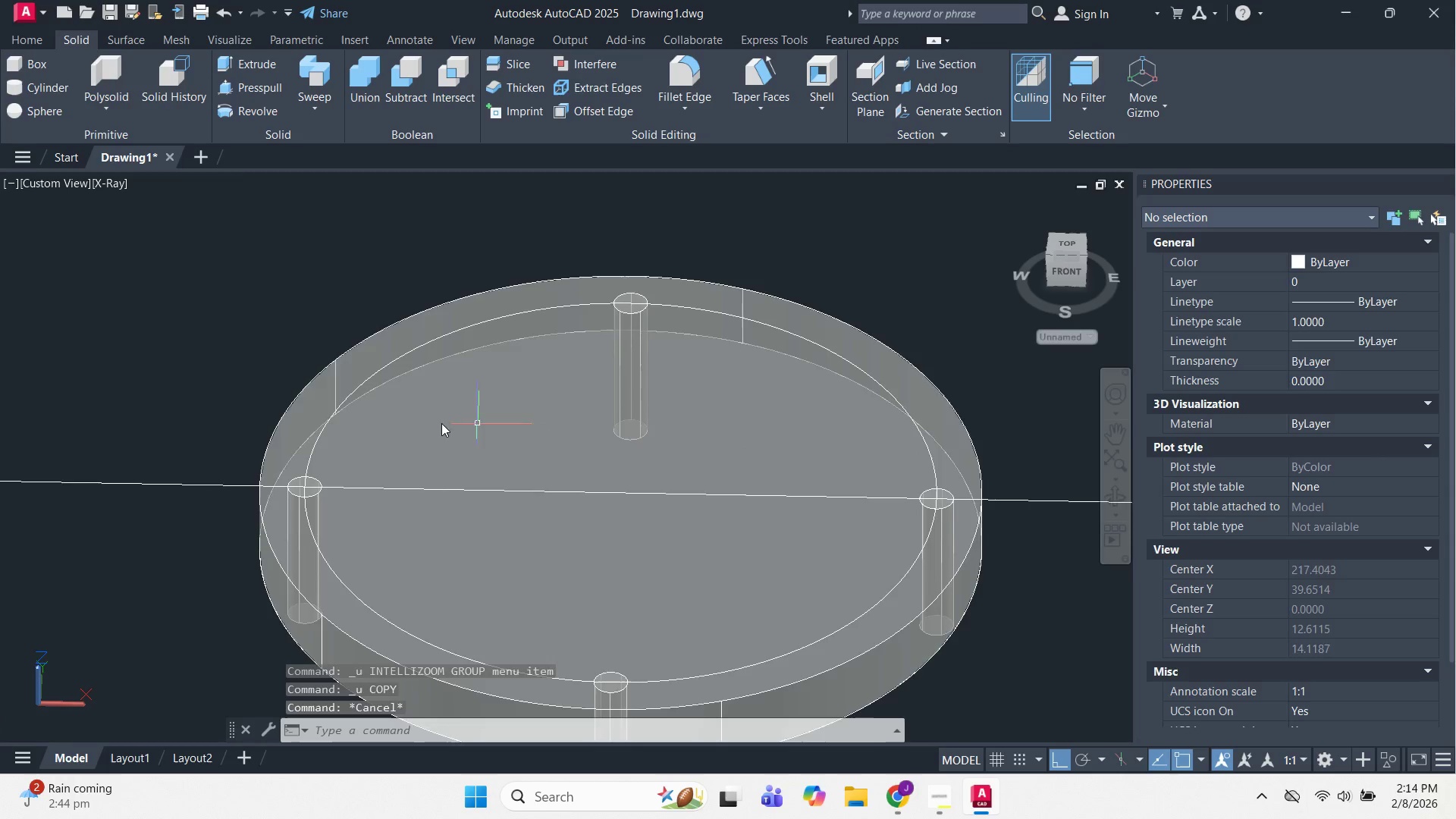 
scroll: coordinate [619, 406], scroll_direction: up, amount: 3.0
 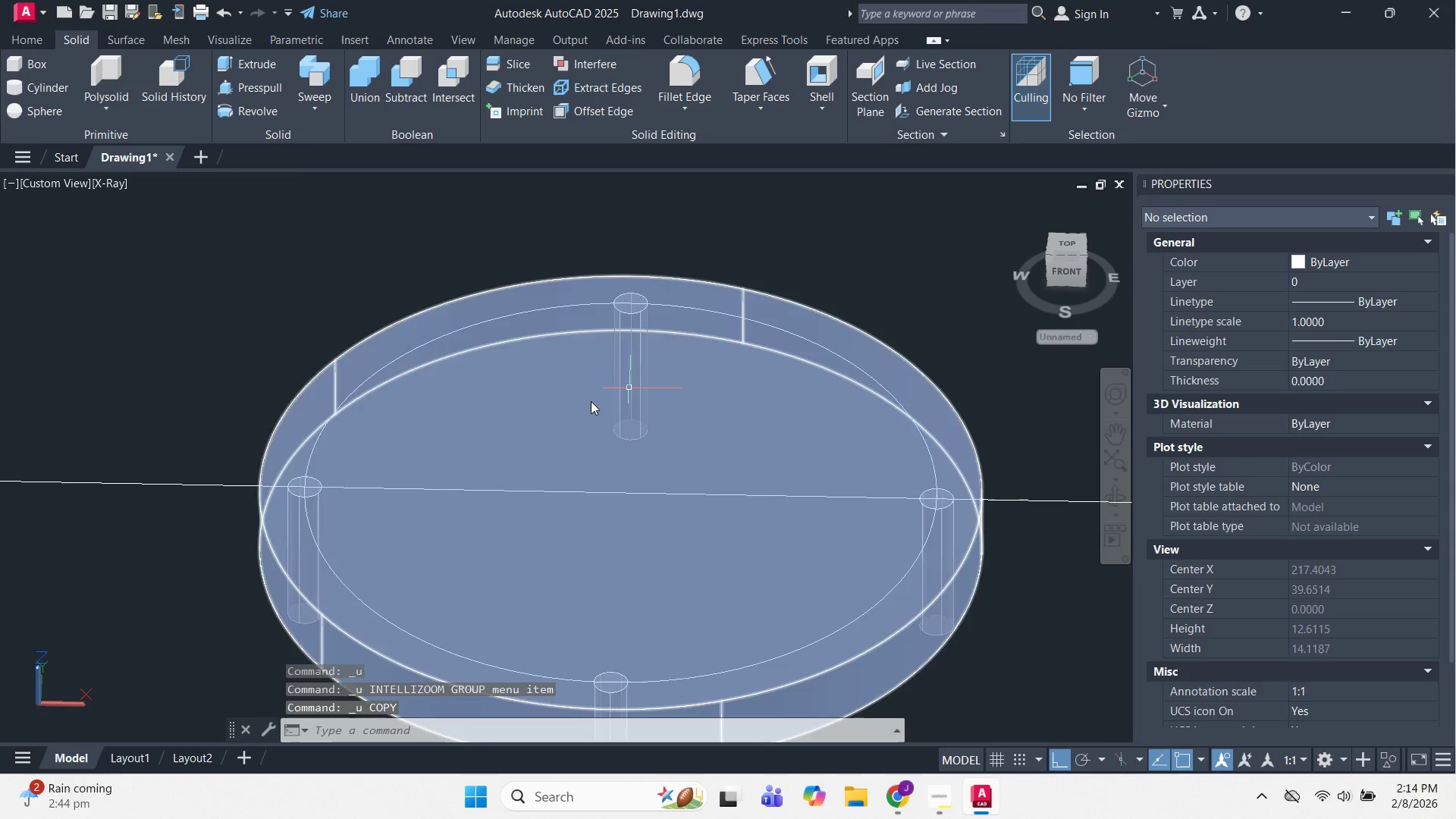 
key(Escape)
 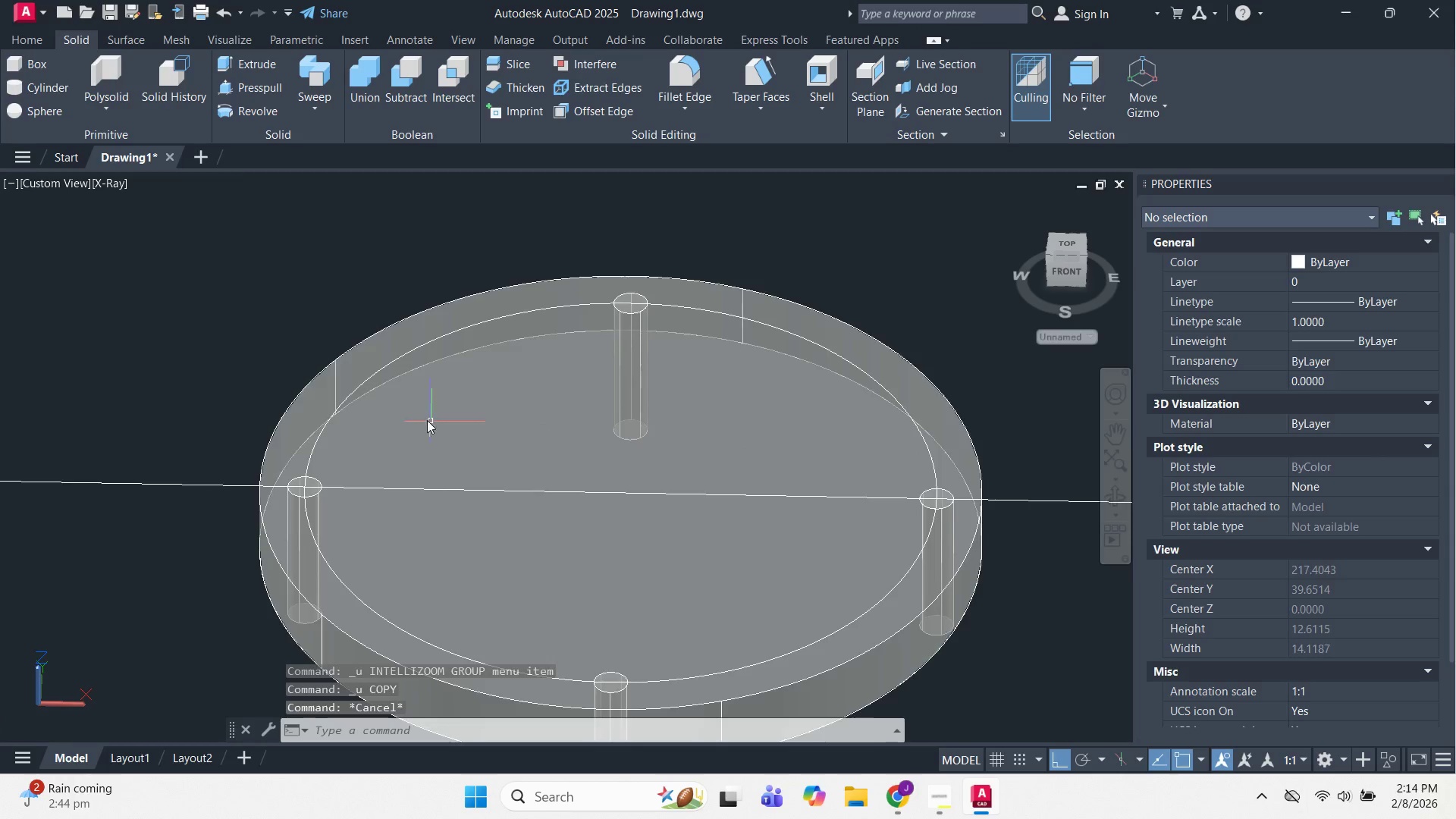 
left_click([768, 499])
 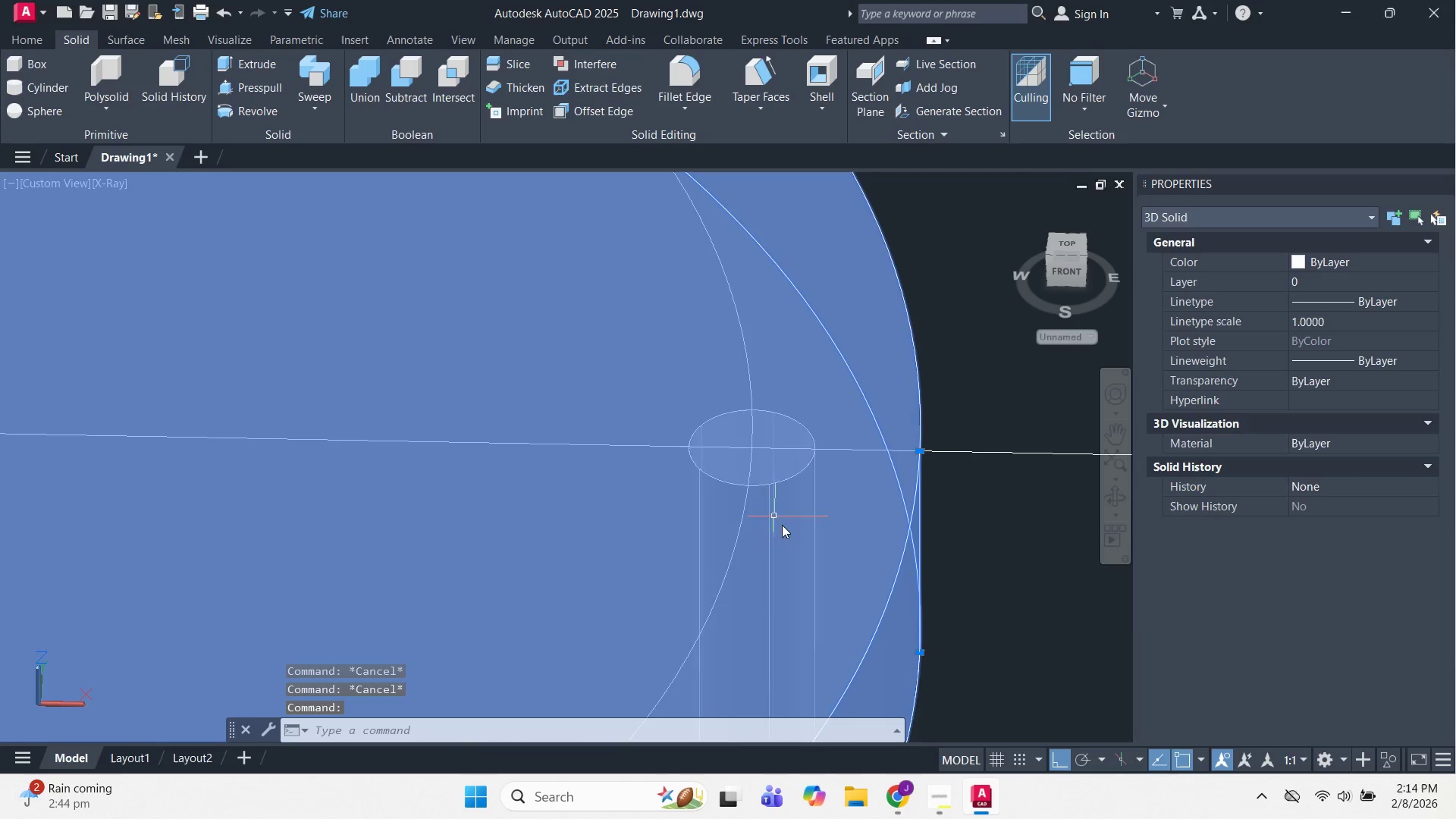 
scroll: coordinate [764, 492], scroll_direction: up, amount: 4.0
 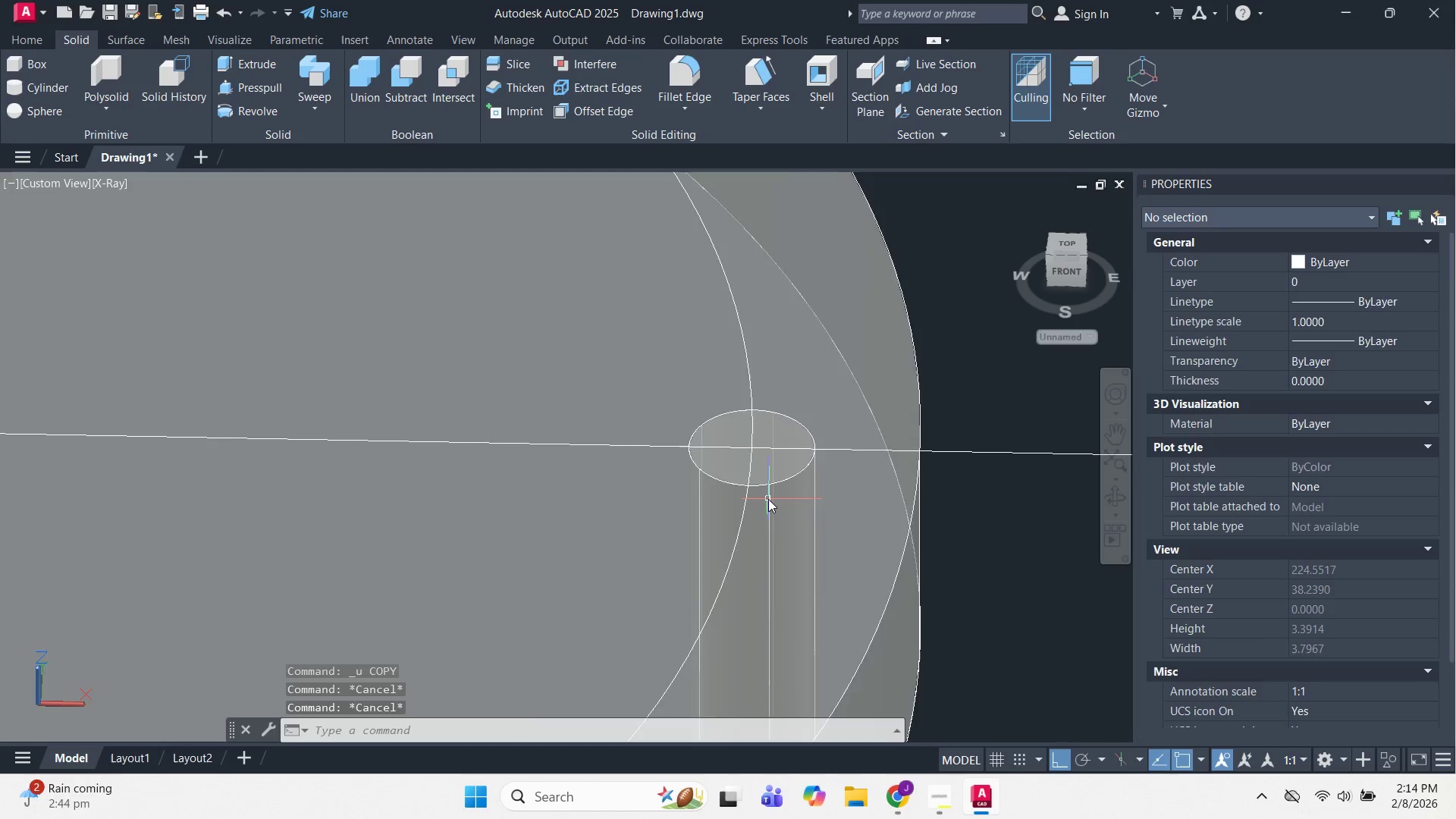 
key(Escape)
 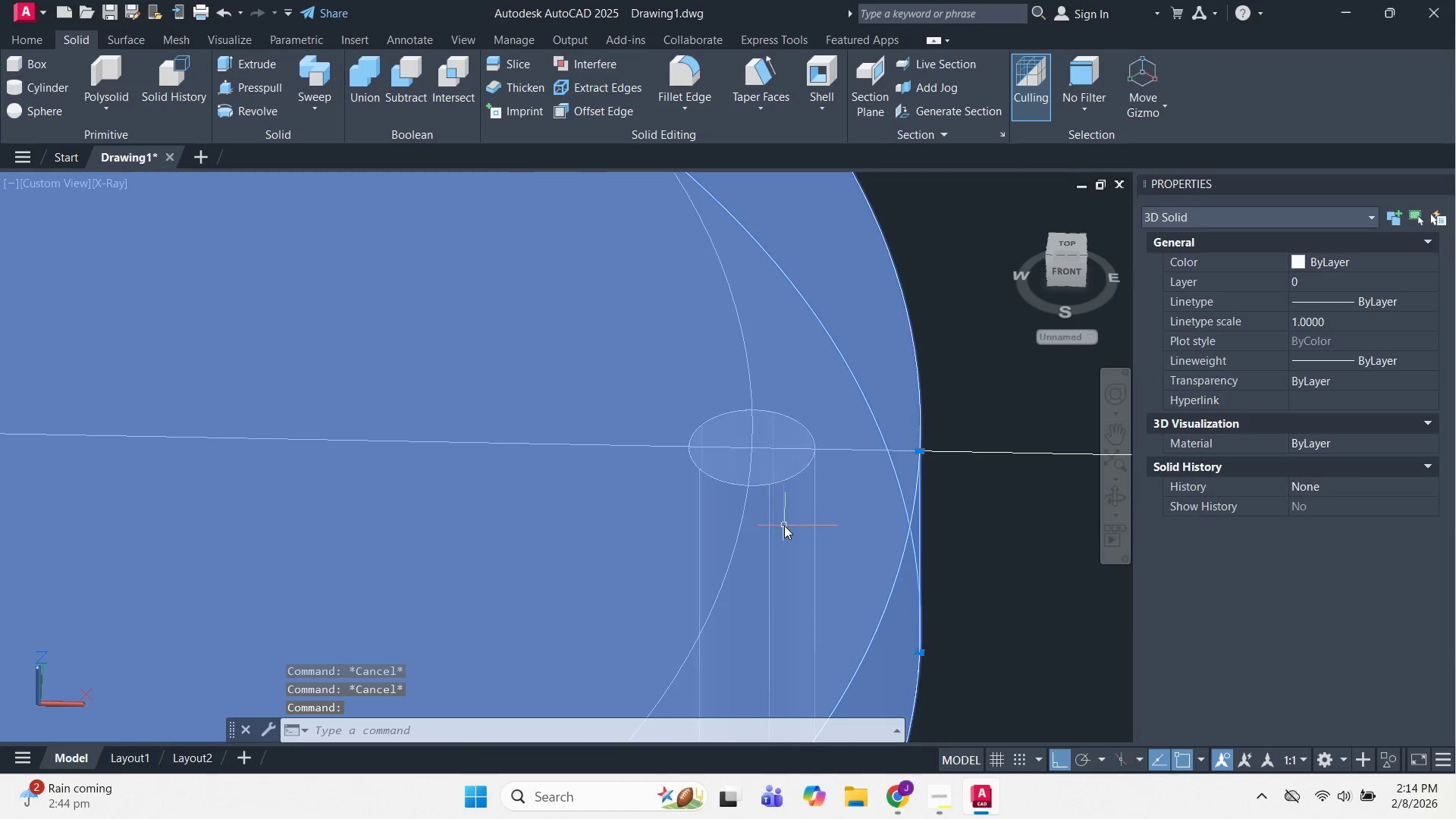 
key(Escape)
 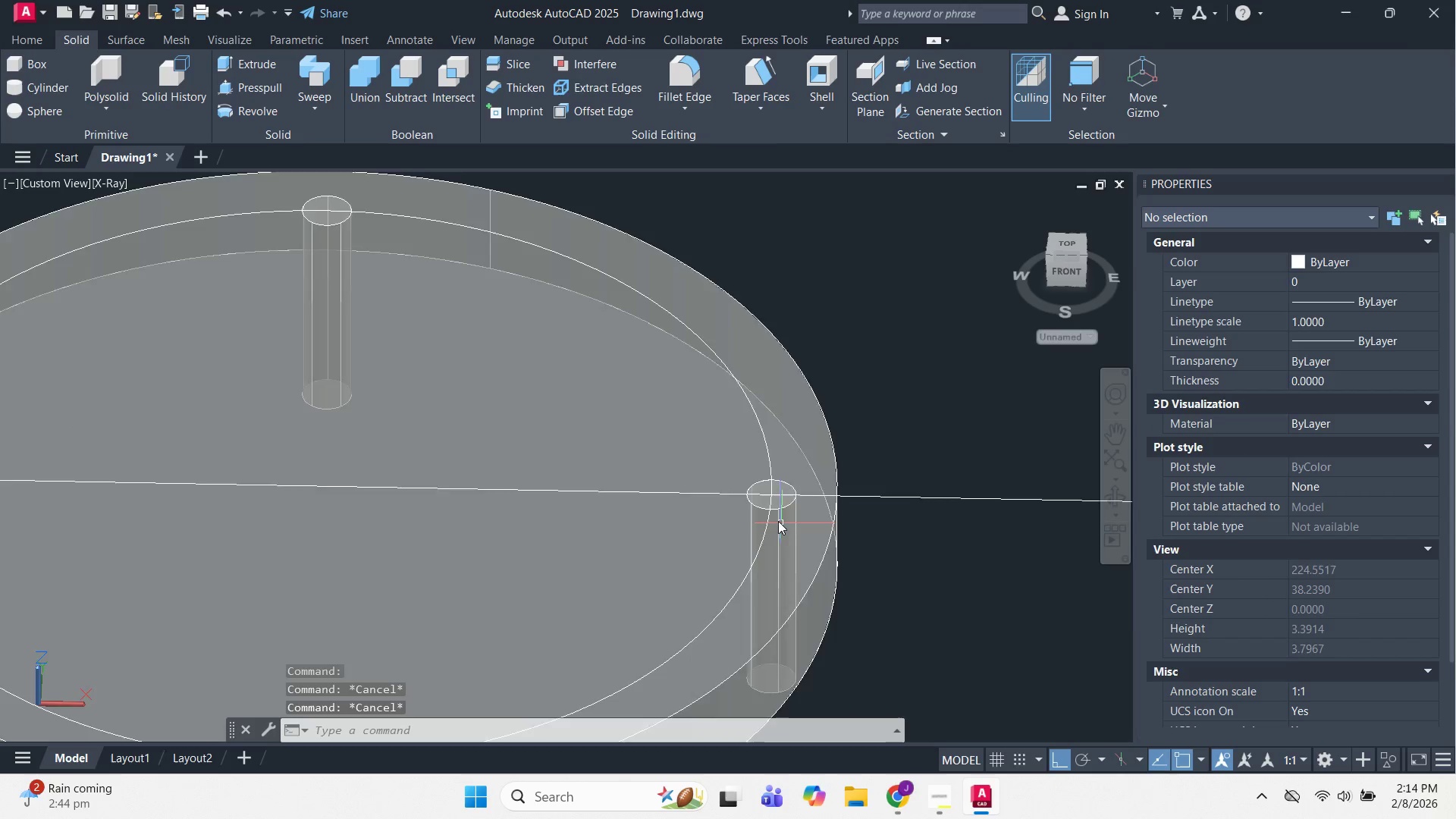 
key(Escape)
 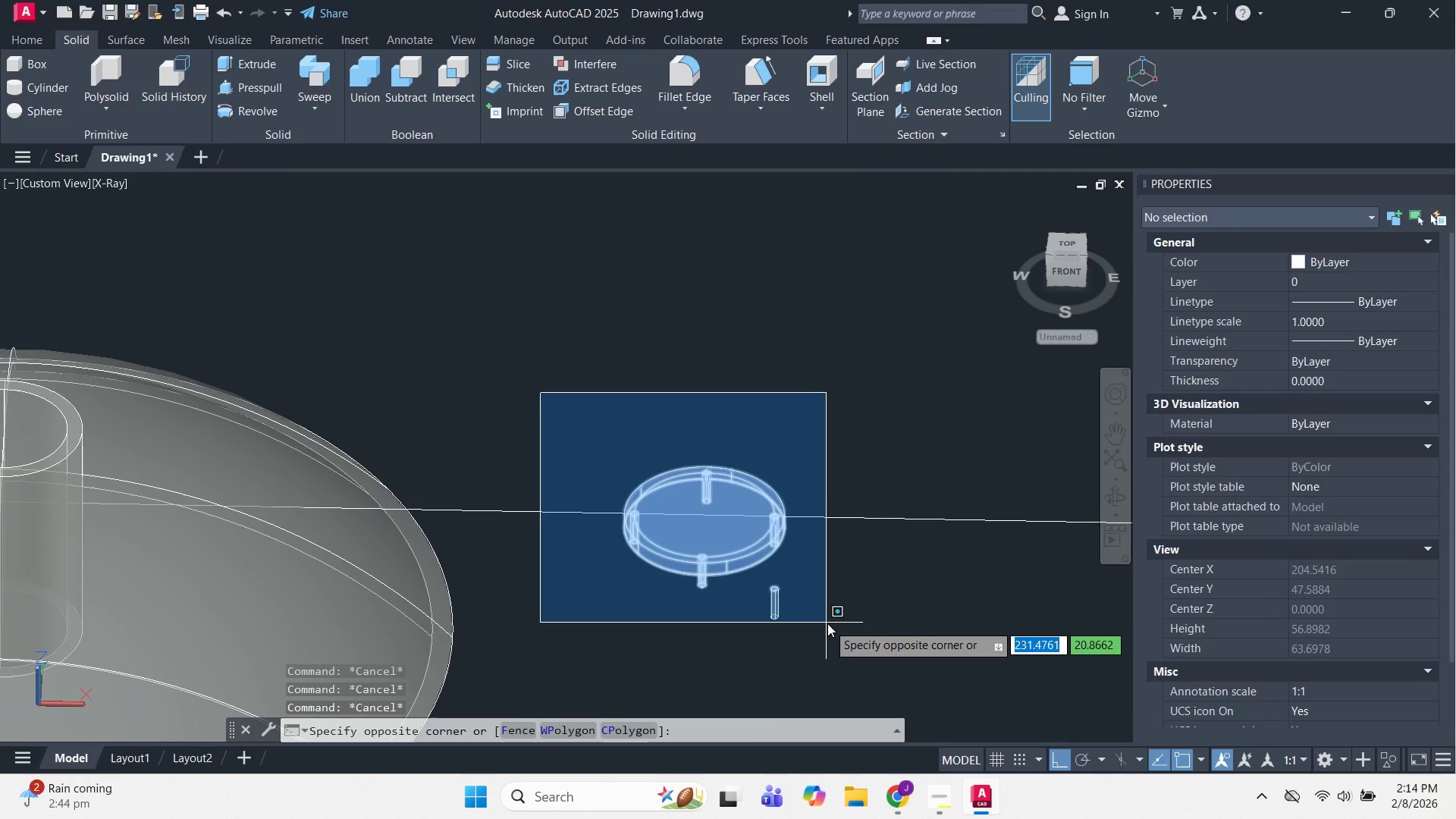 
scroll: coordinate [775, 521], scroll_direction: down, amount: 7.0
 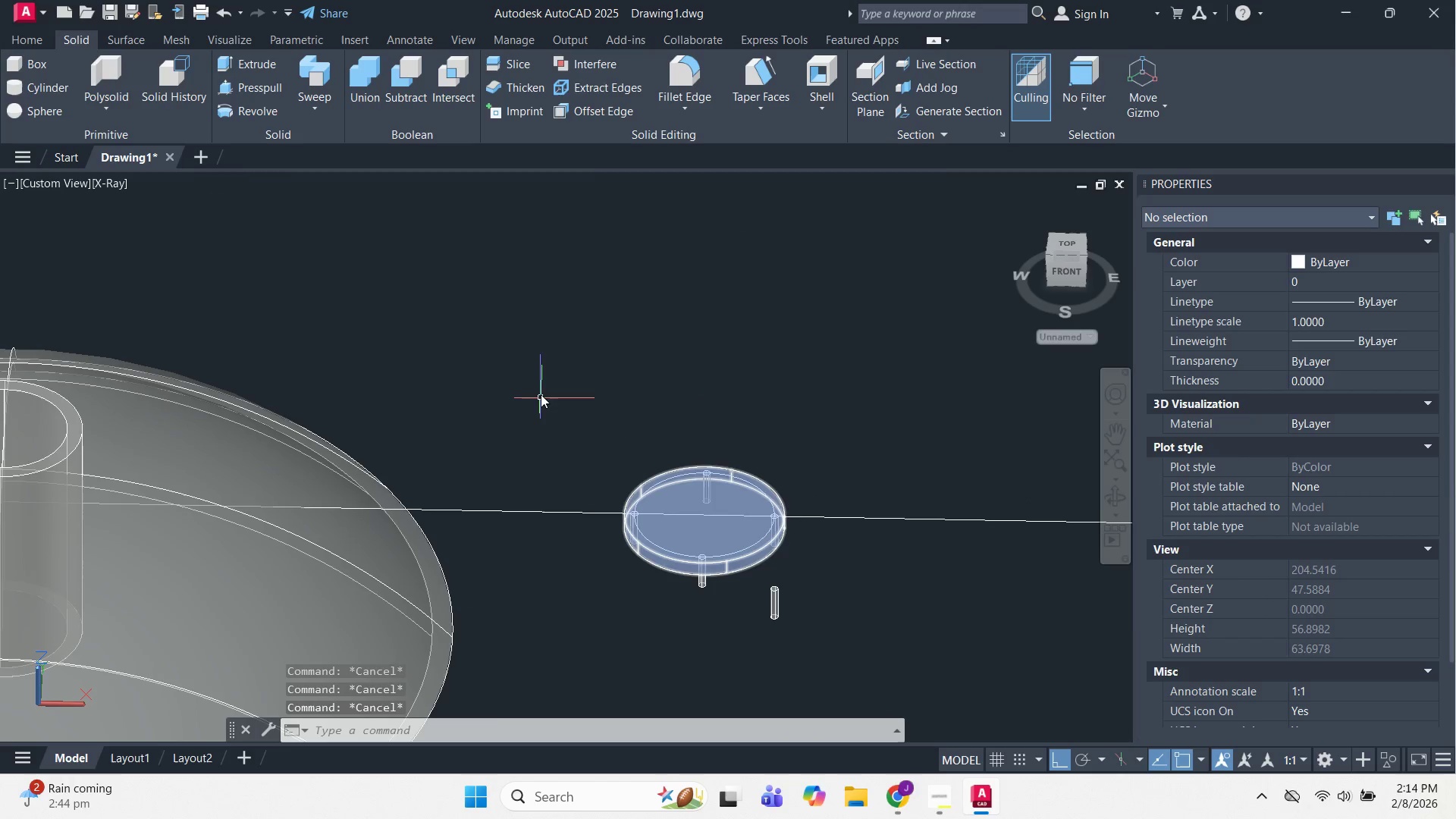 
hold_key(key=ShiftLeft, duration=0.83)
 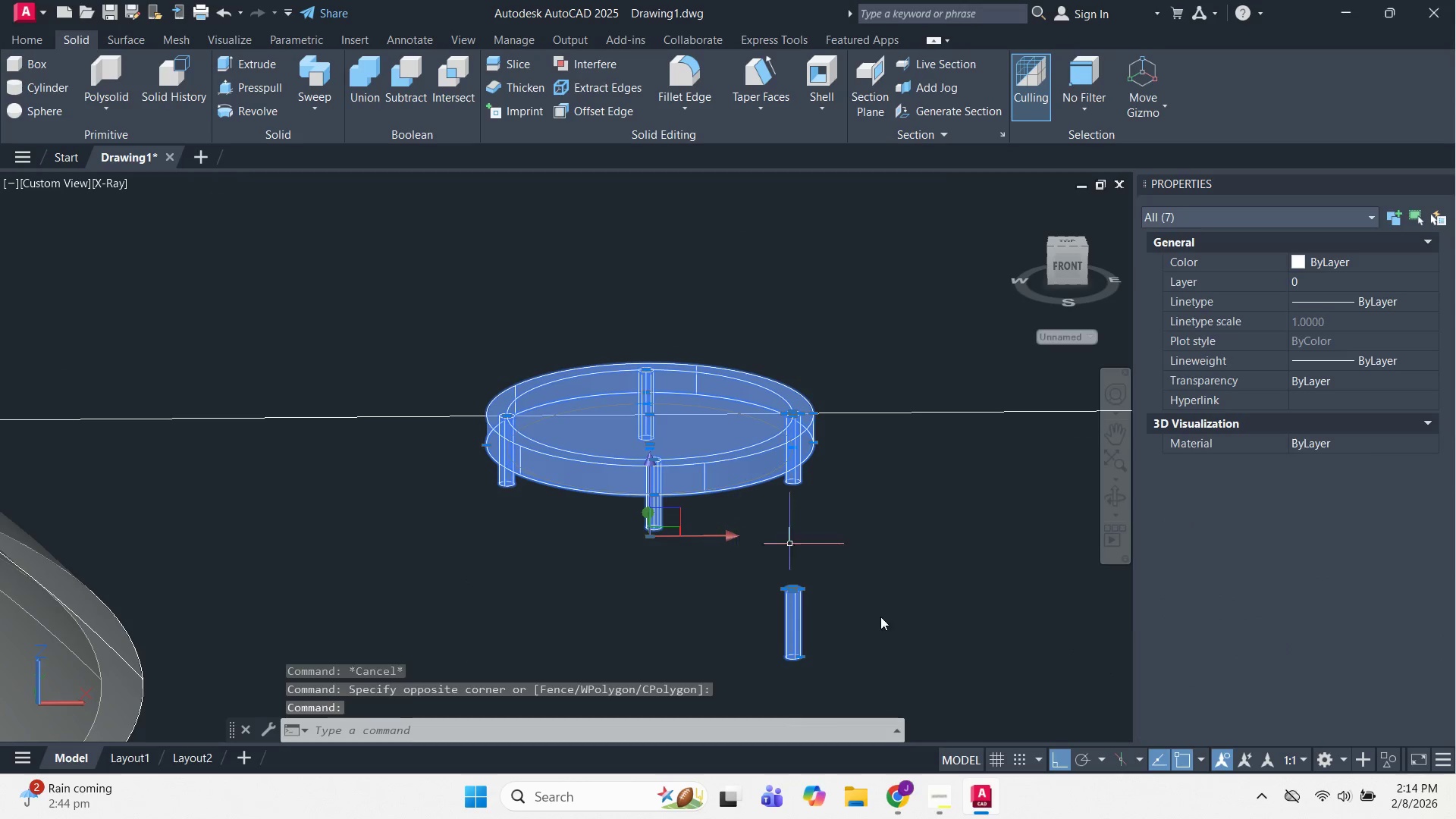 
scroll: coordinate [757, 594], scroll_direction: up, amount: 2.0
 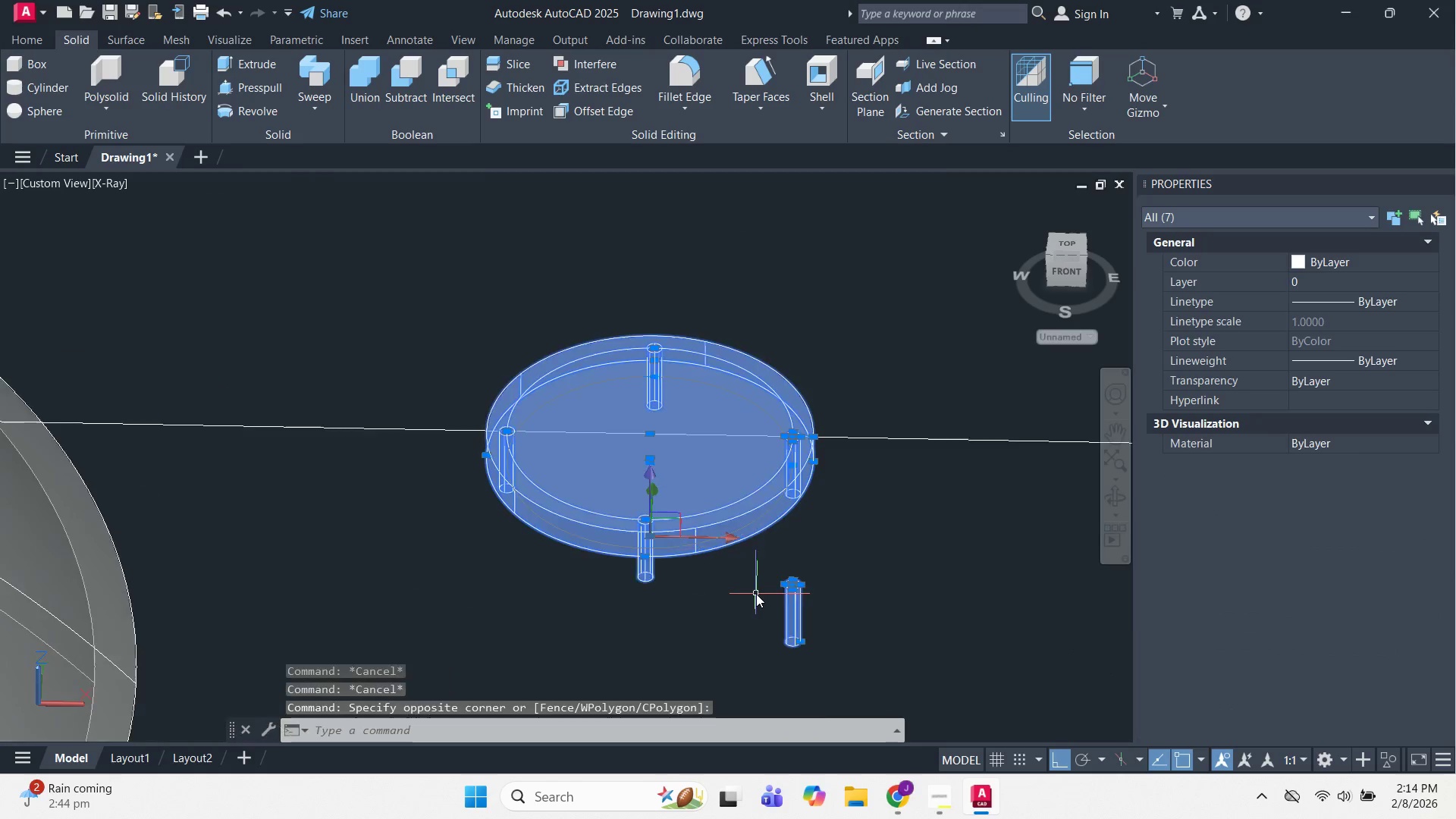 
hold_key(key=ShiftLeft, duration=0.45)
left_click_drag(start_coordinate=[915, 654], to_coordinate=[908, 659])
 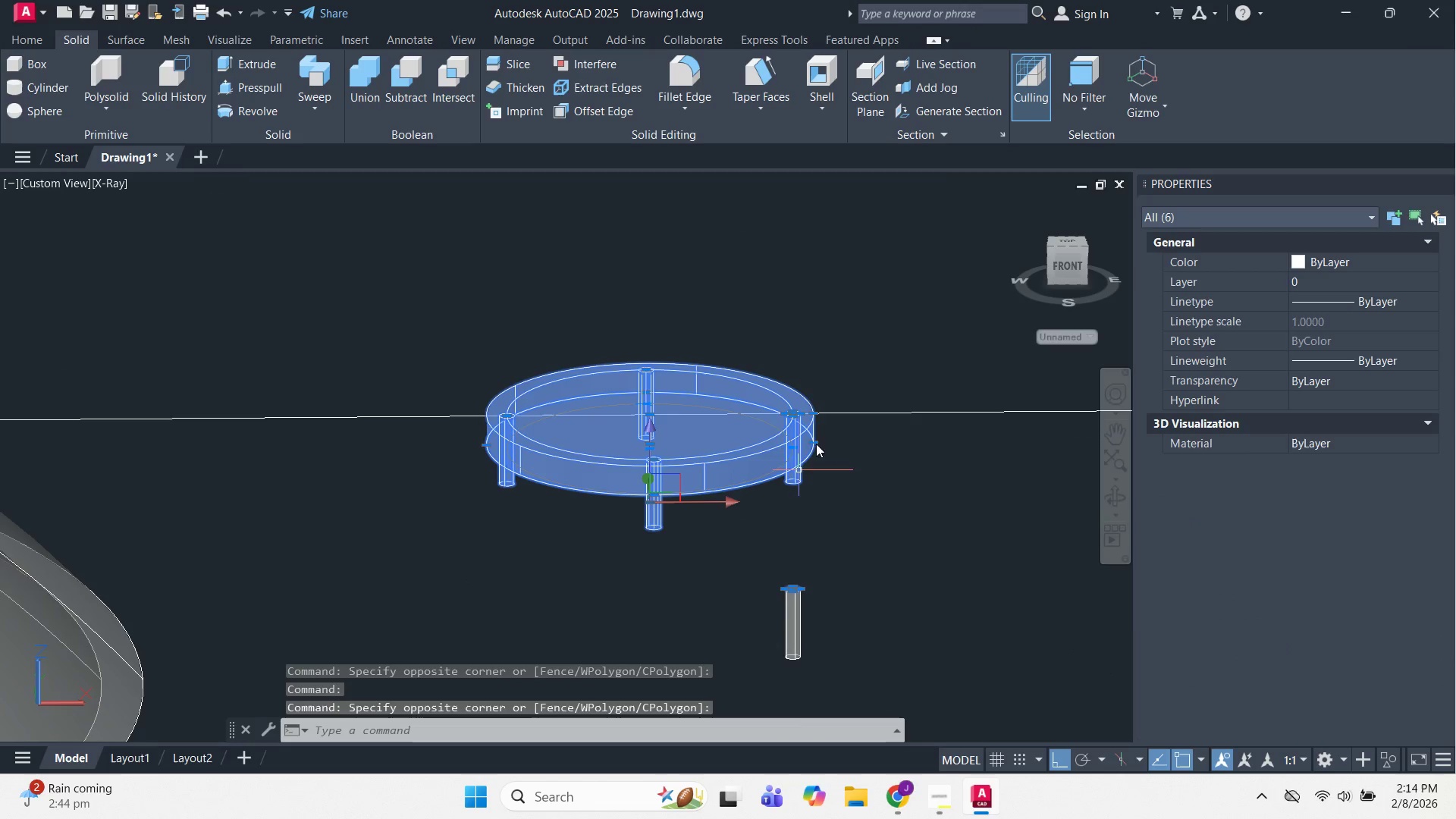 
hold_key(key=ShiftLeft, duration=0.66)
left_click_drag(start_coordinate=[912, 450], to_coordinate=[915, 441])
 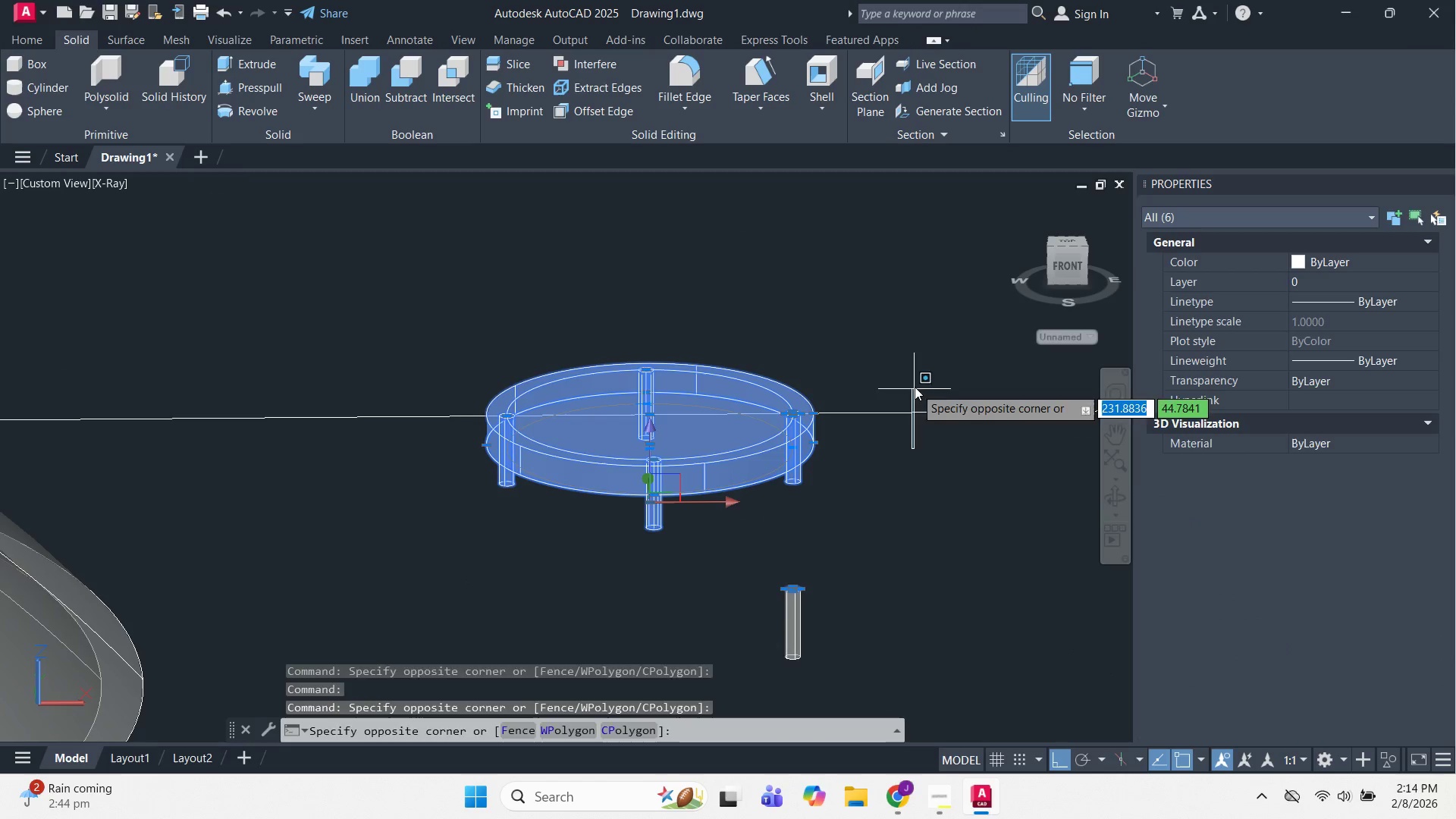 
double_click([915, 387])
 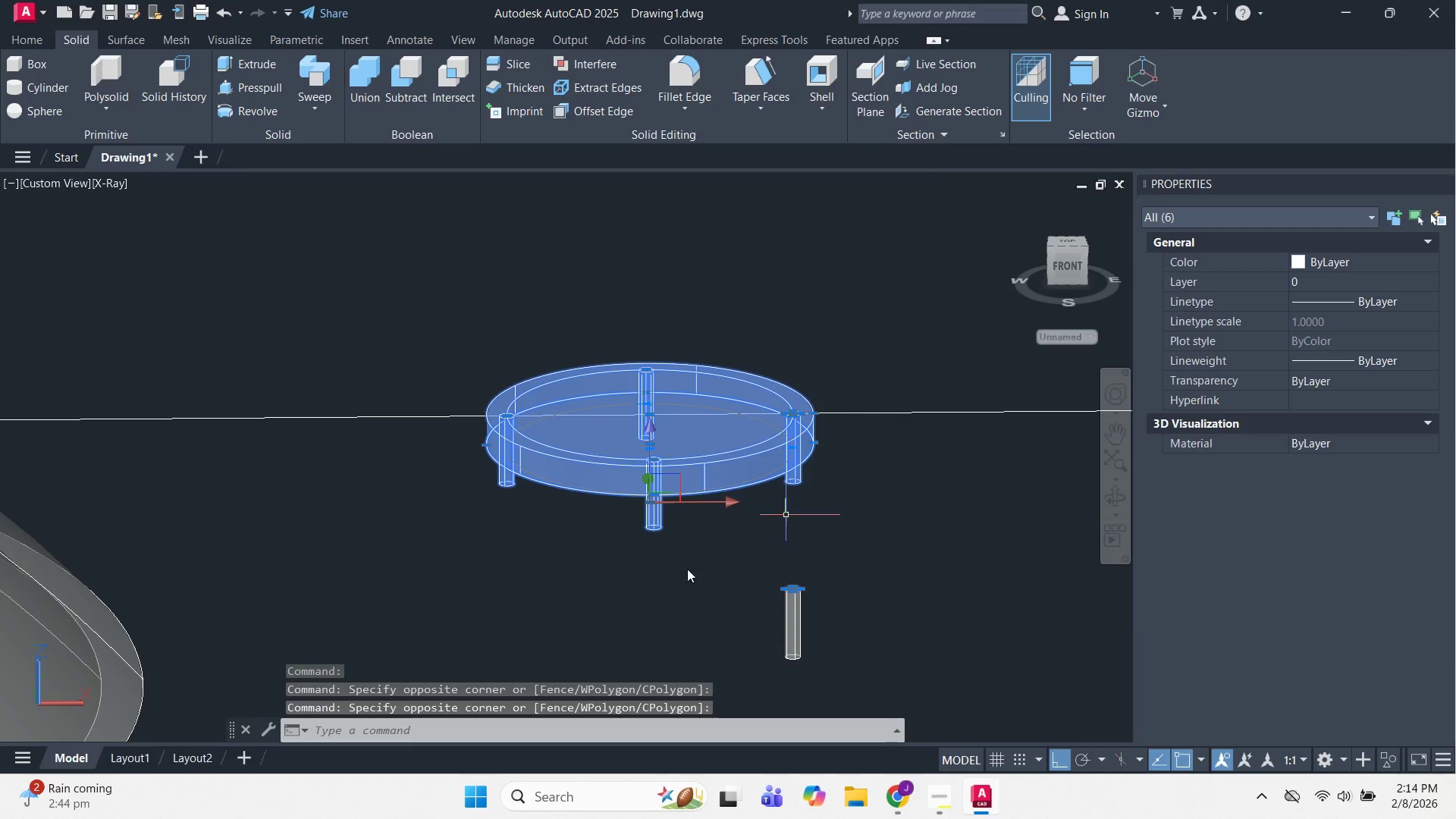 
scroll: coordinate [658, 587], scroll_direction: up, amount: 2.0
 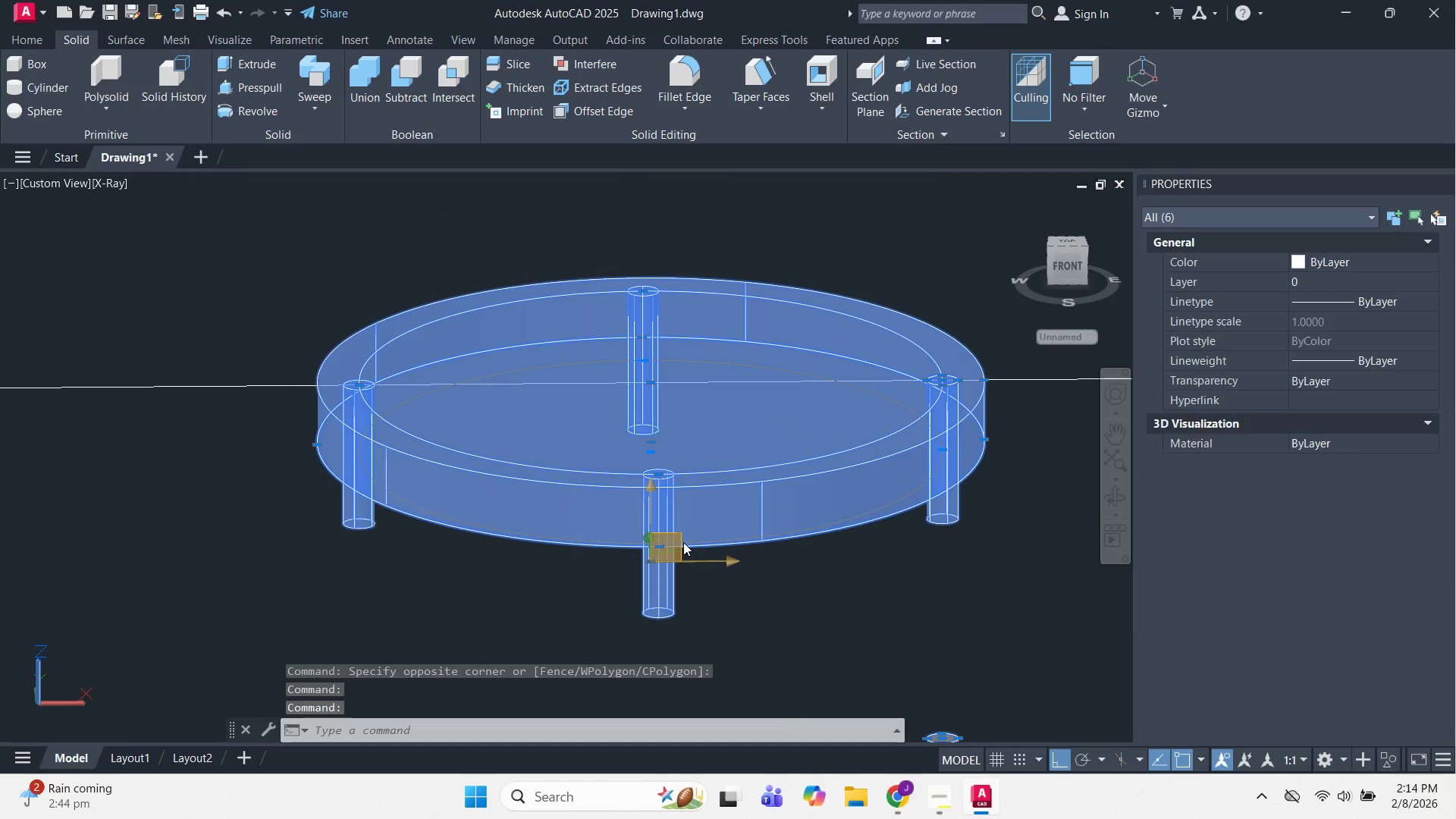 
type(co)
 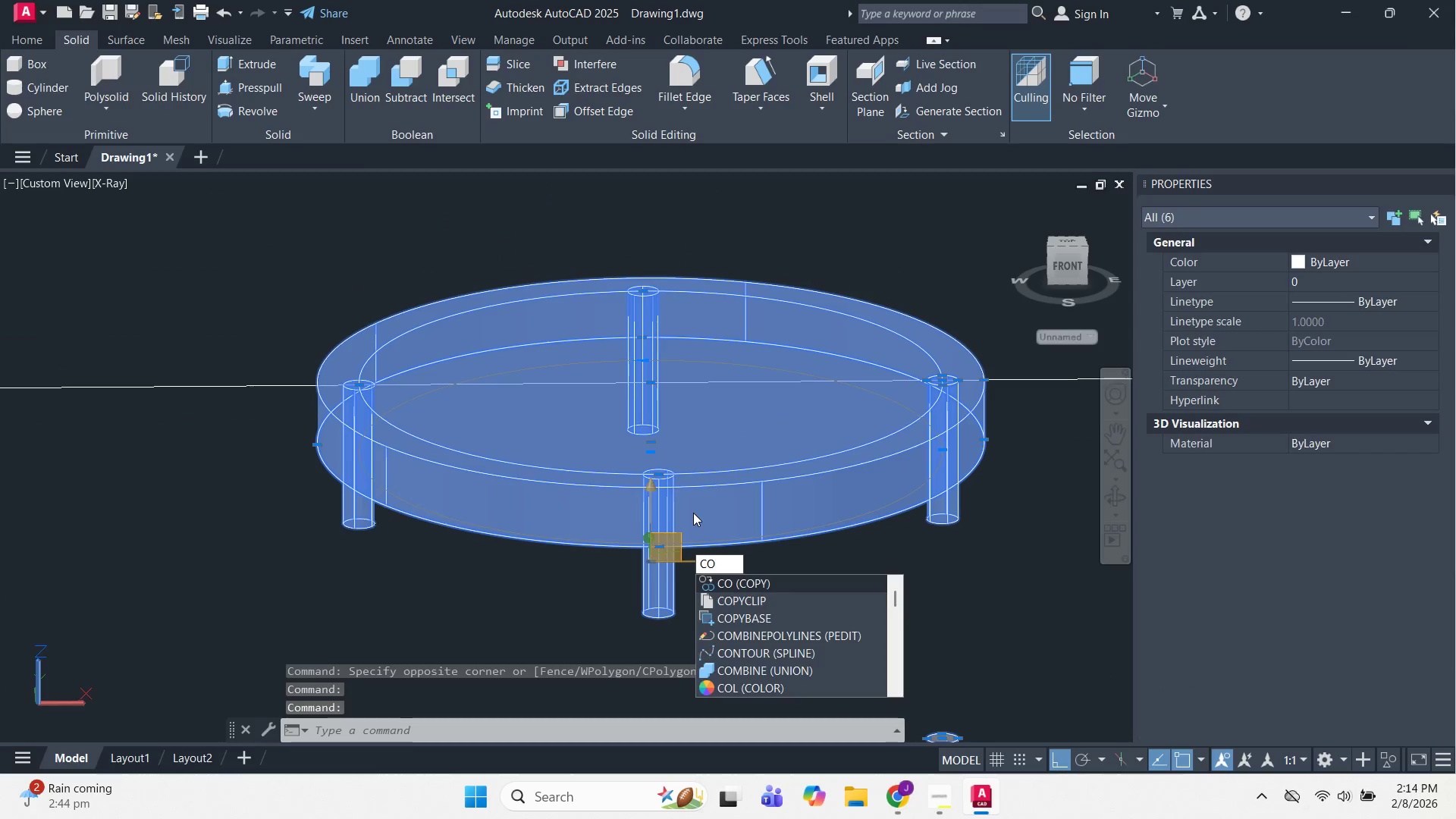 
key(Space)
 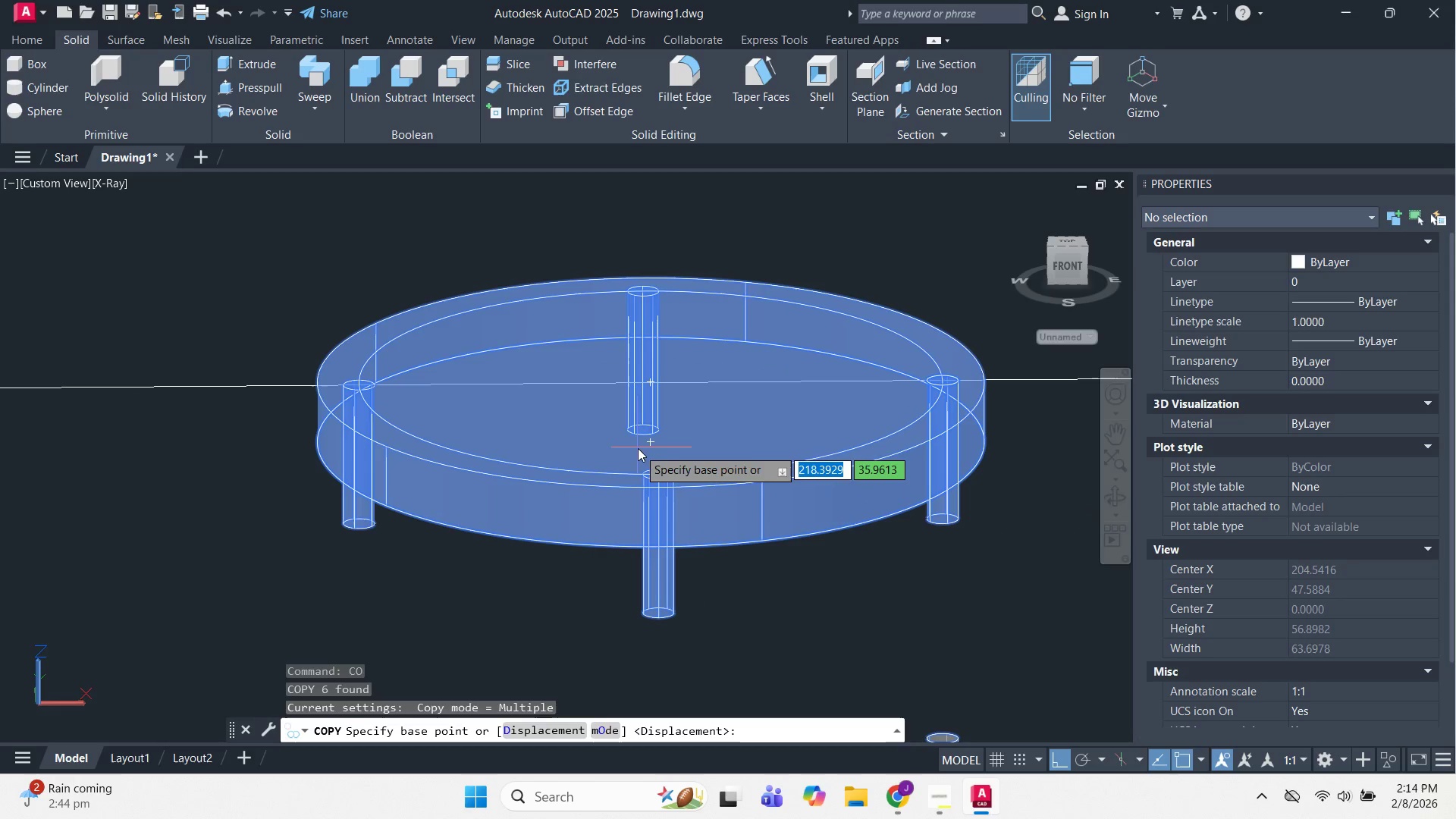 
left_click([647, 442])
 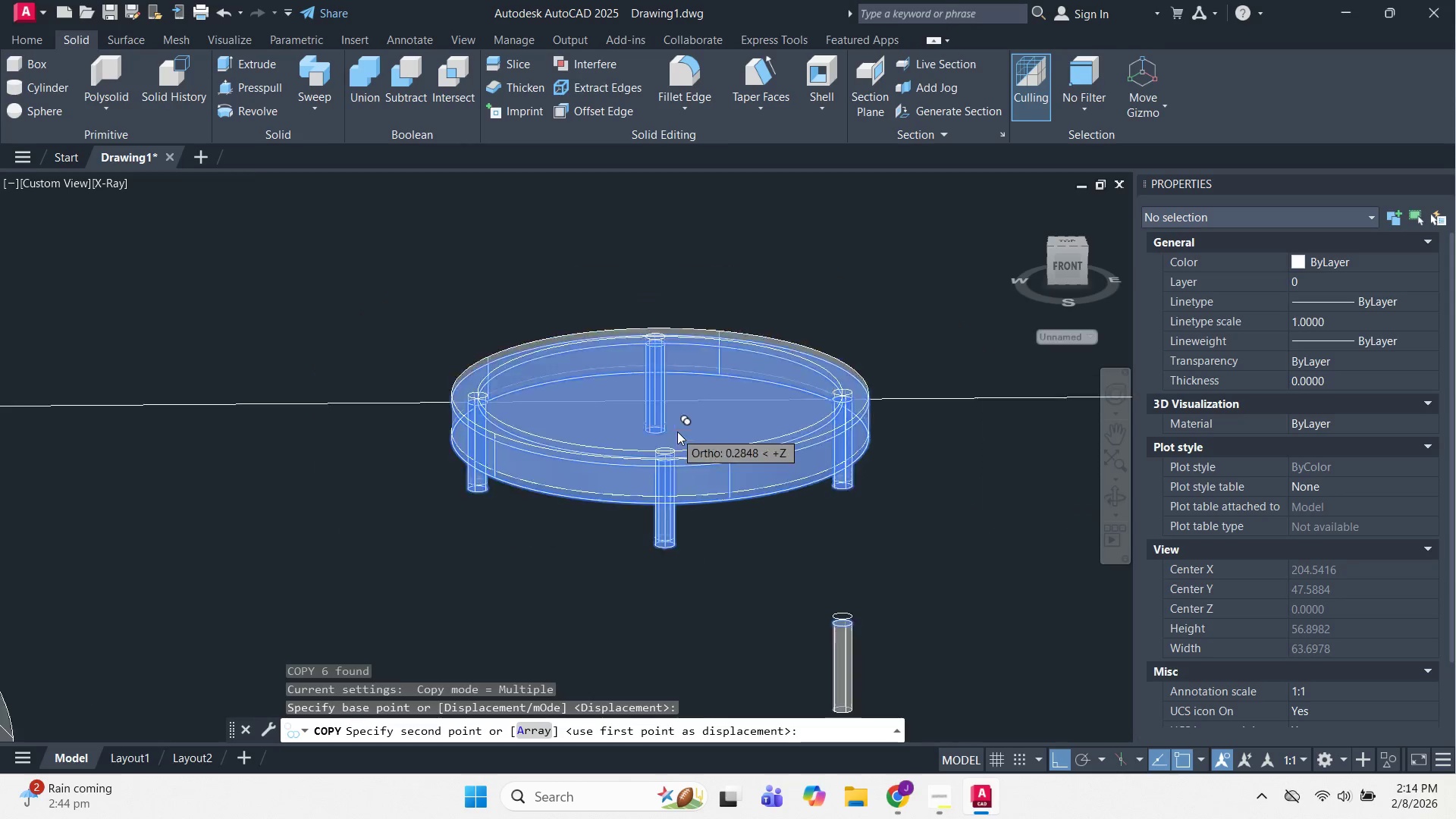 
scroll: coordinate [541, 412], scroll_direction: none, amount: 0.0
 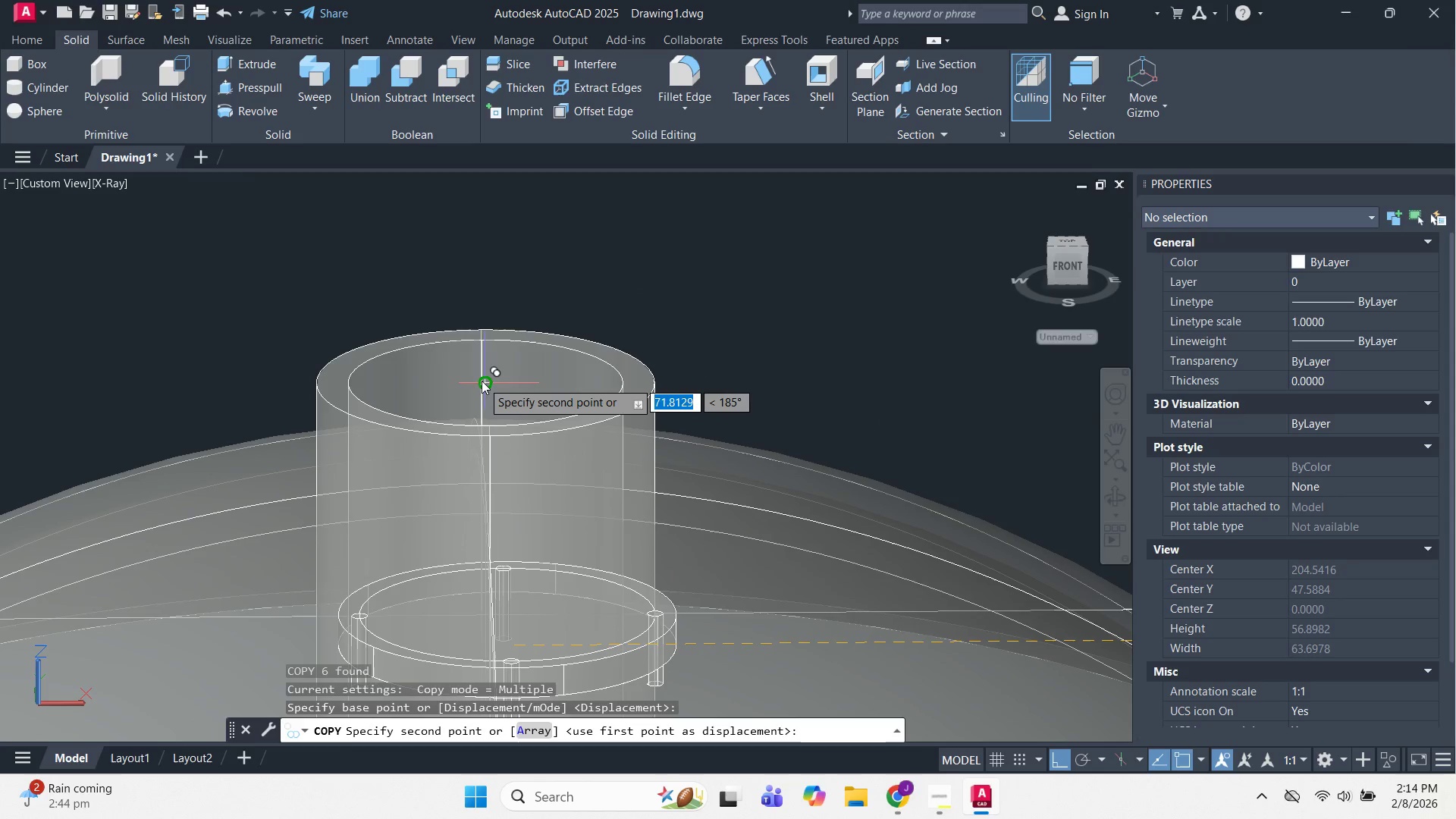 
left_click([482, 381])
 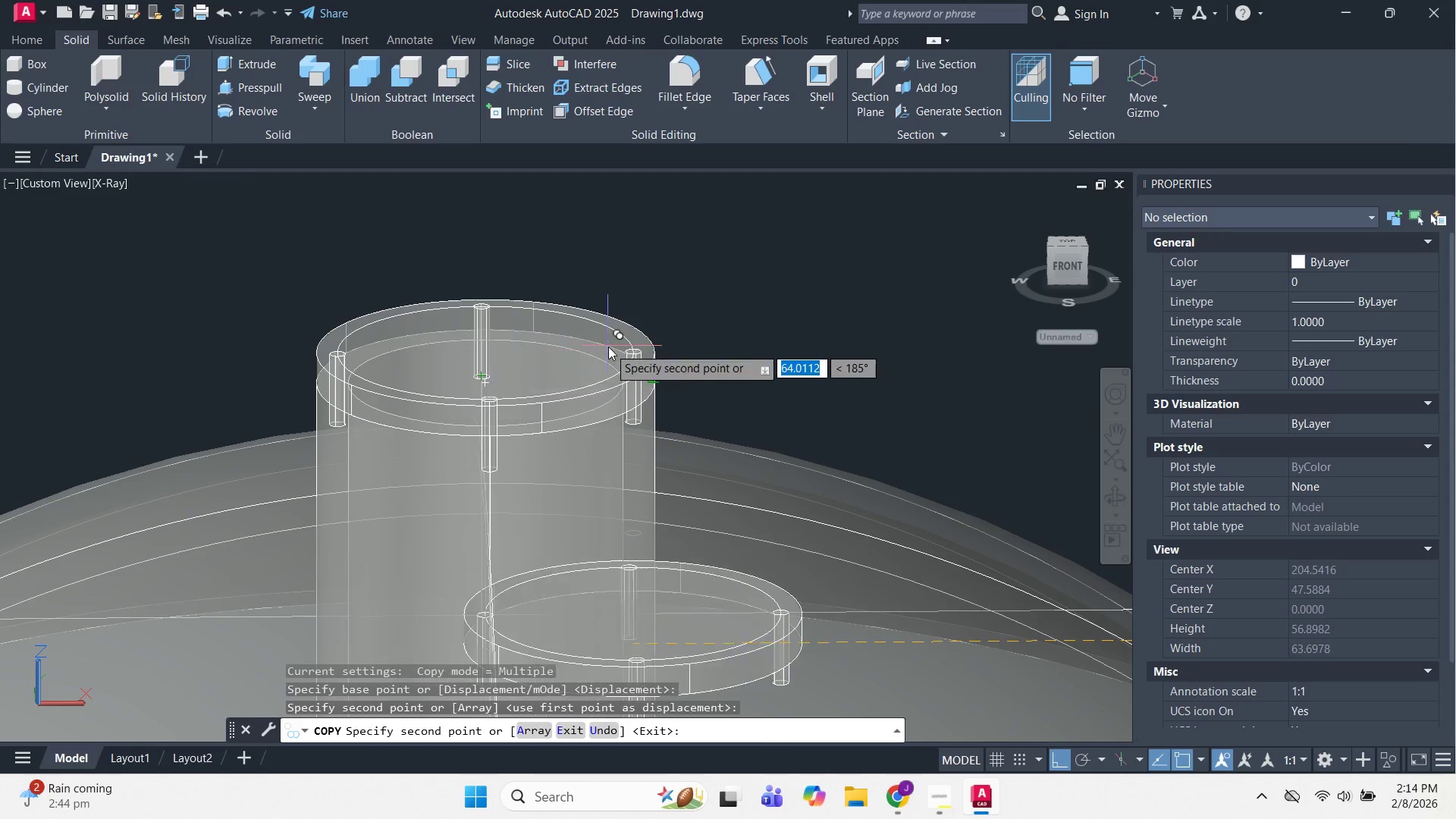 
key(Escape)
 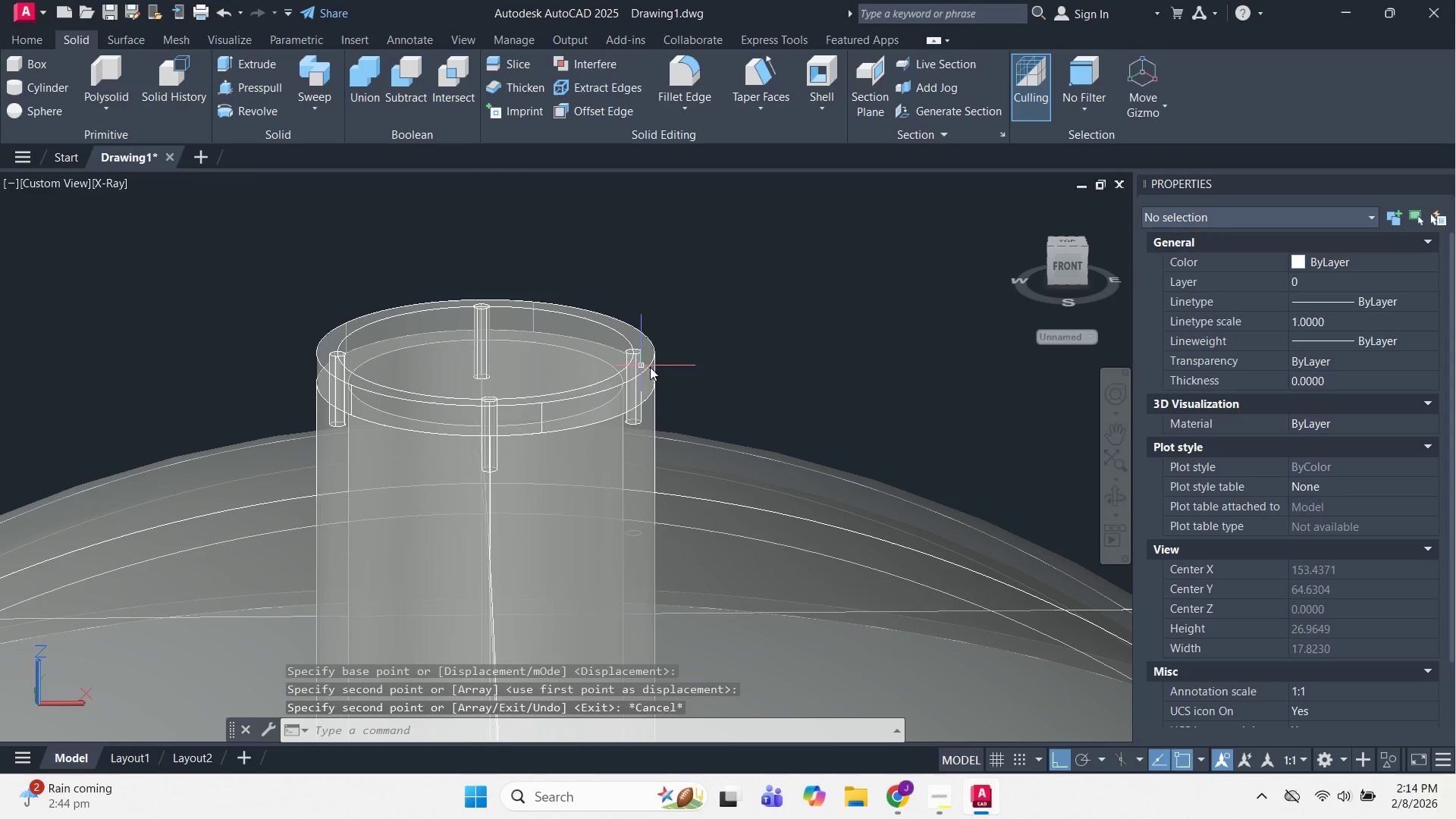 
key(Escape)
 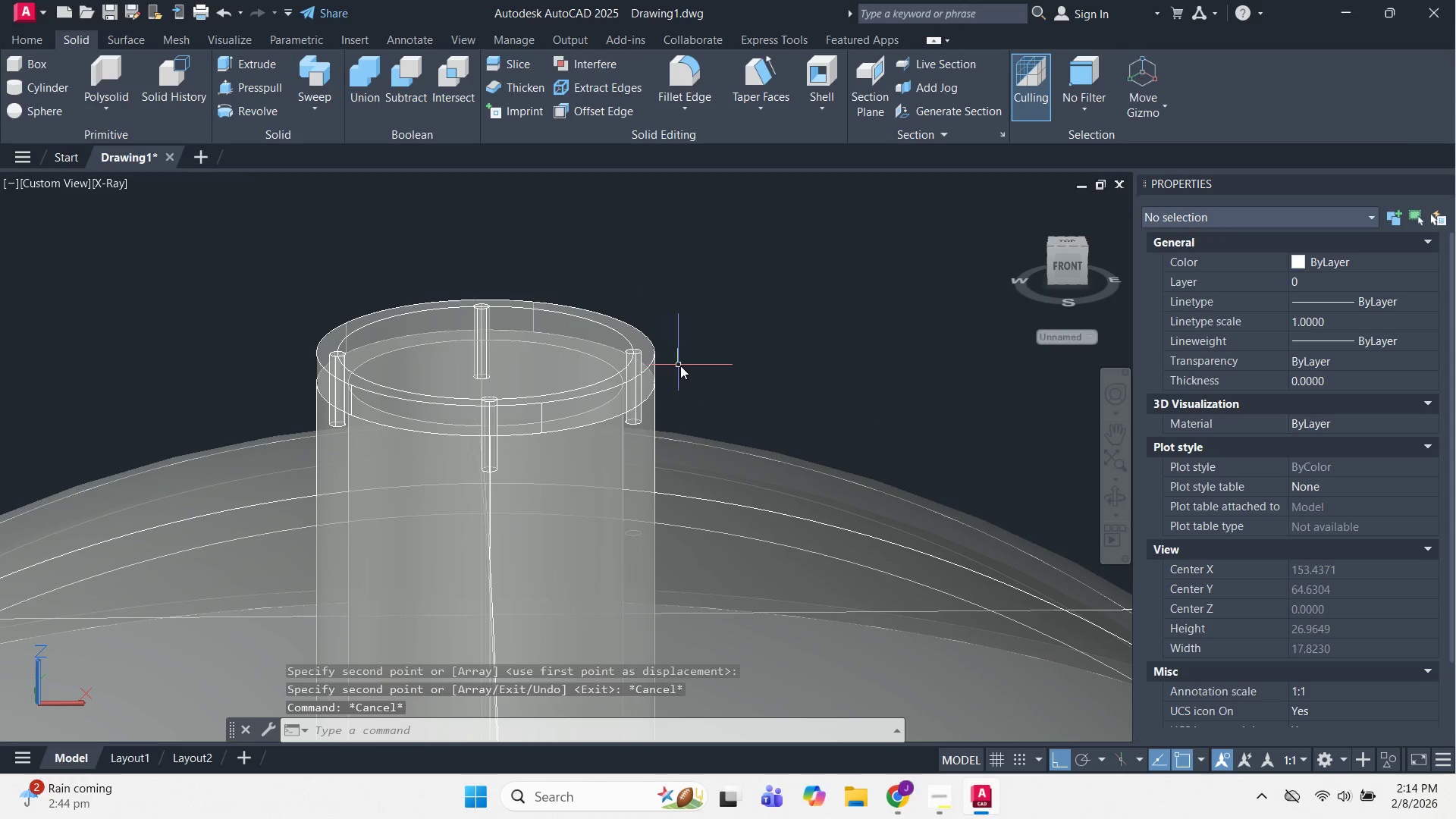 
hold_key(key=ShiftLeft, duration=0.58)
 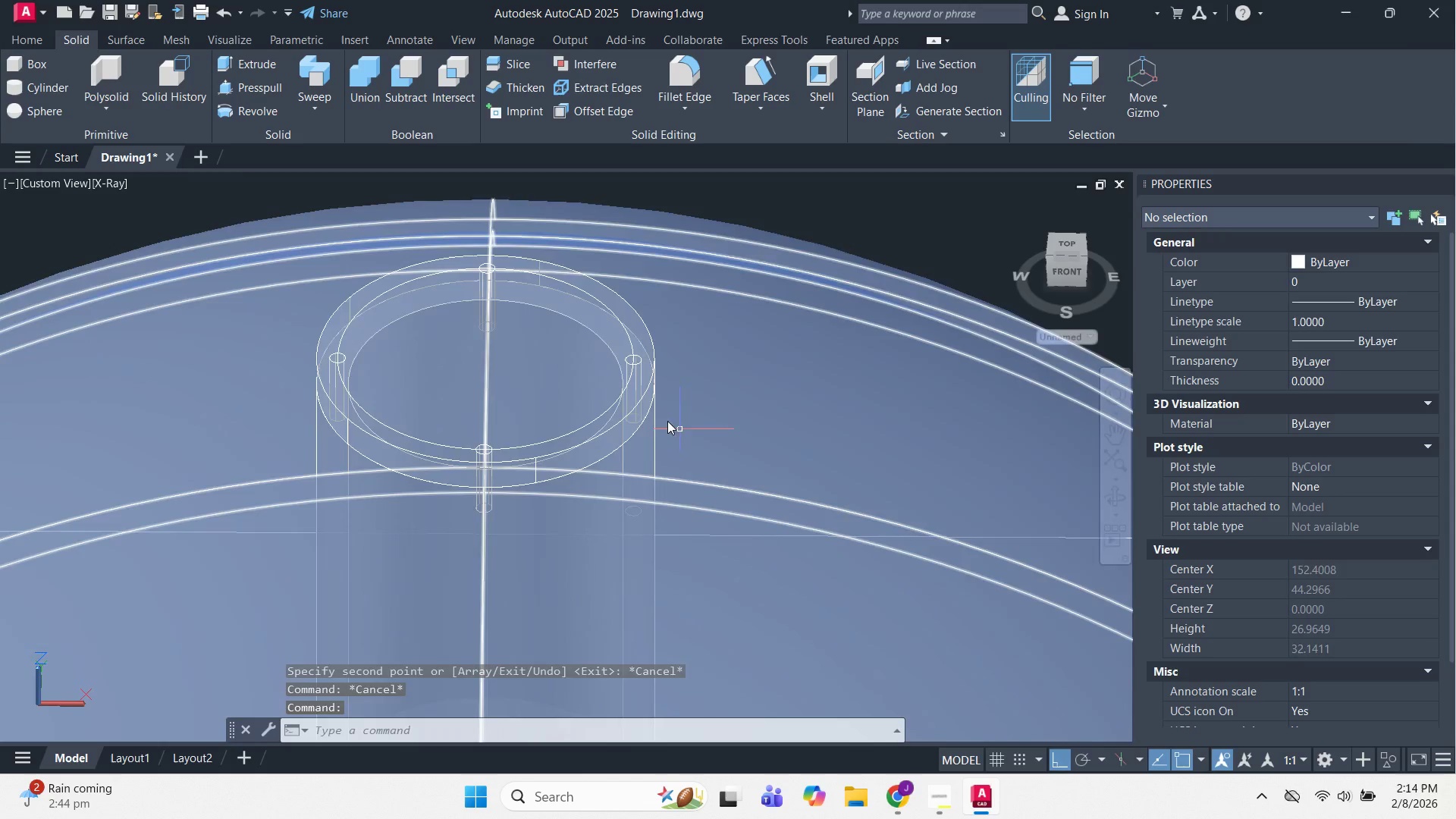 
key(Escape)
 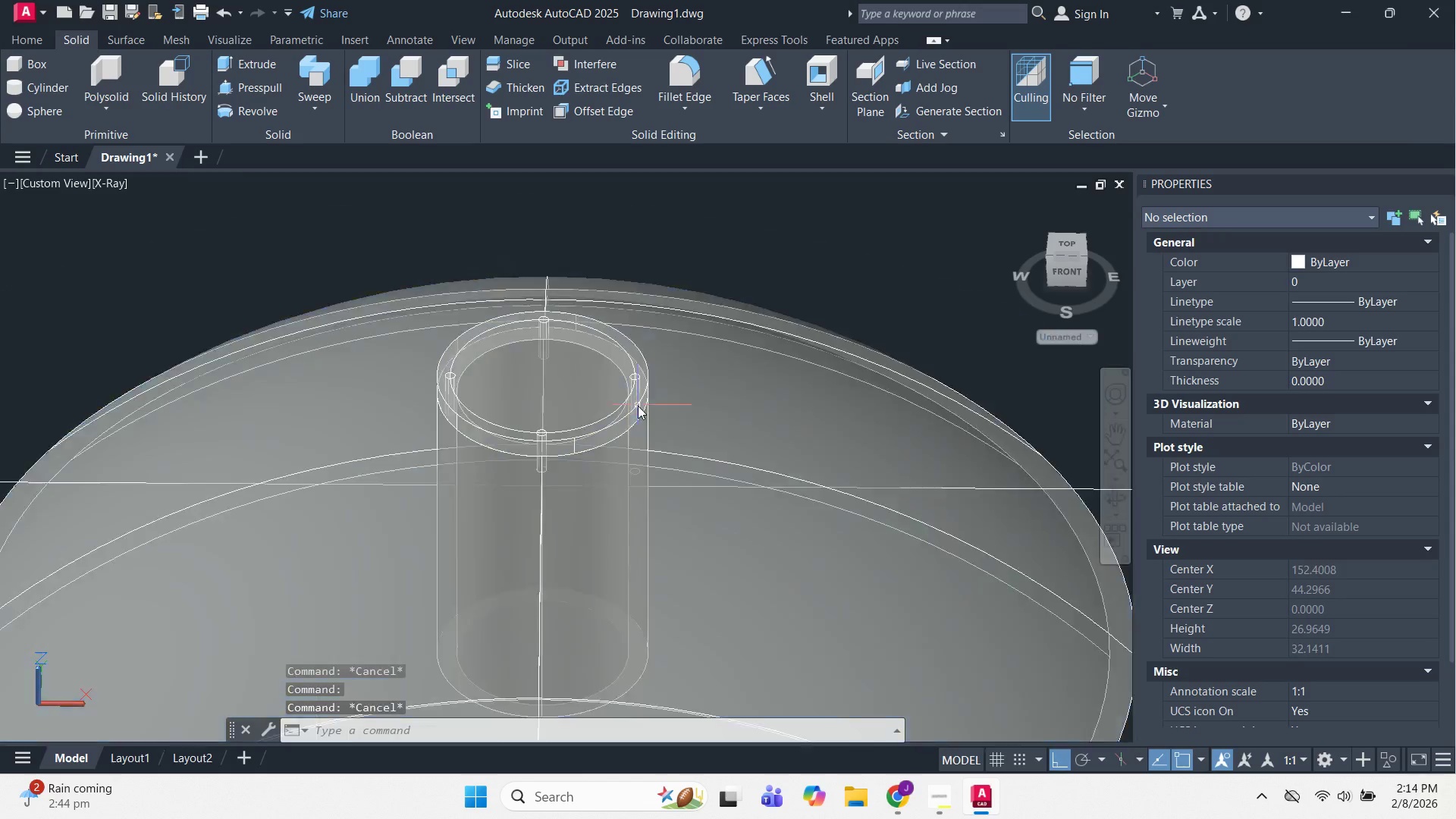 
key(Escape)
 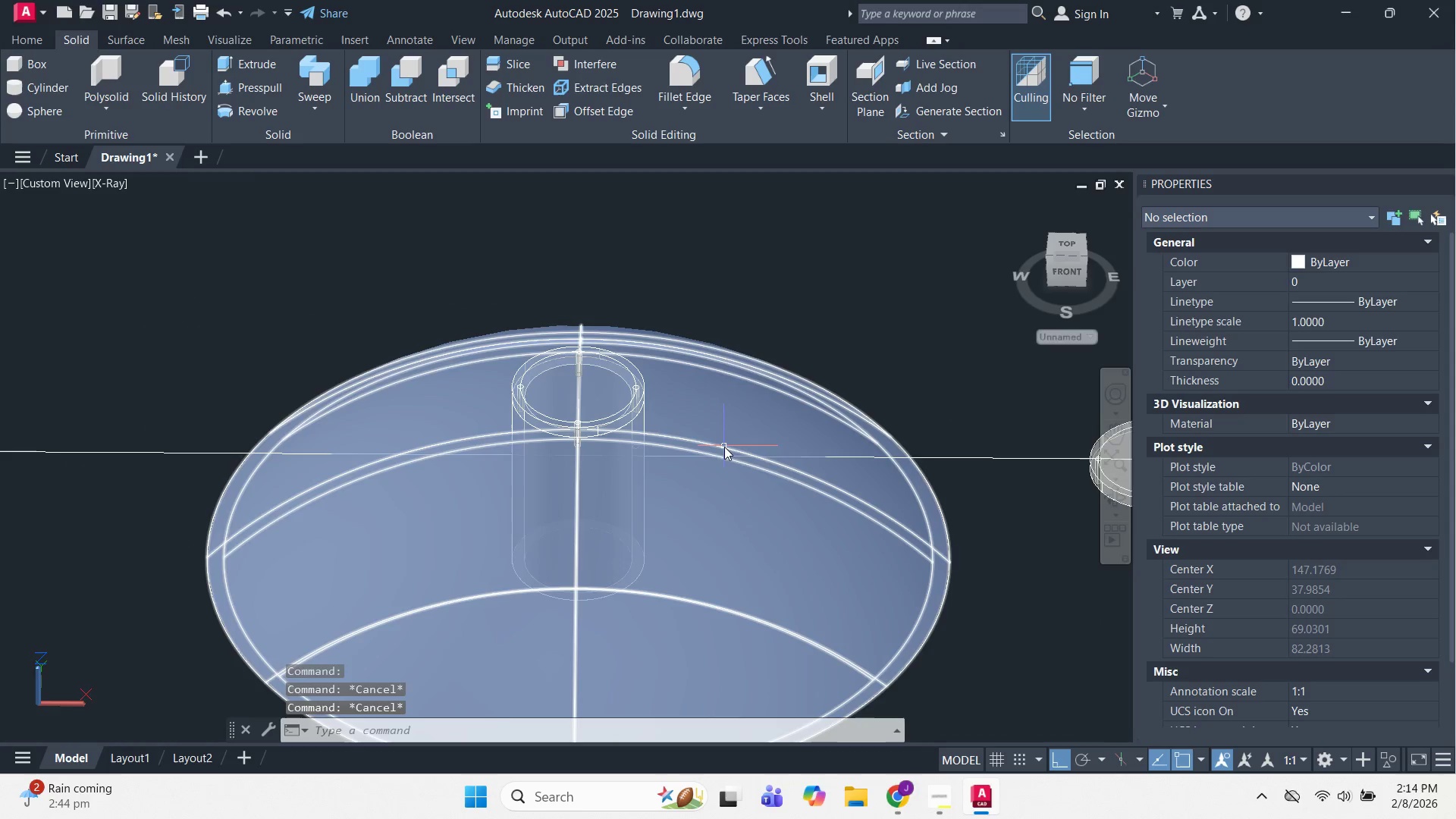 
scroll: coordinate [638, 406], scroll_direction: down, amount: 2.0
 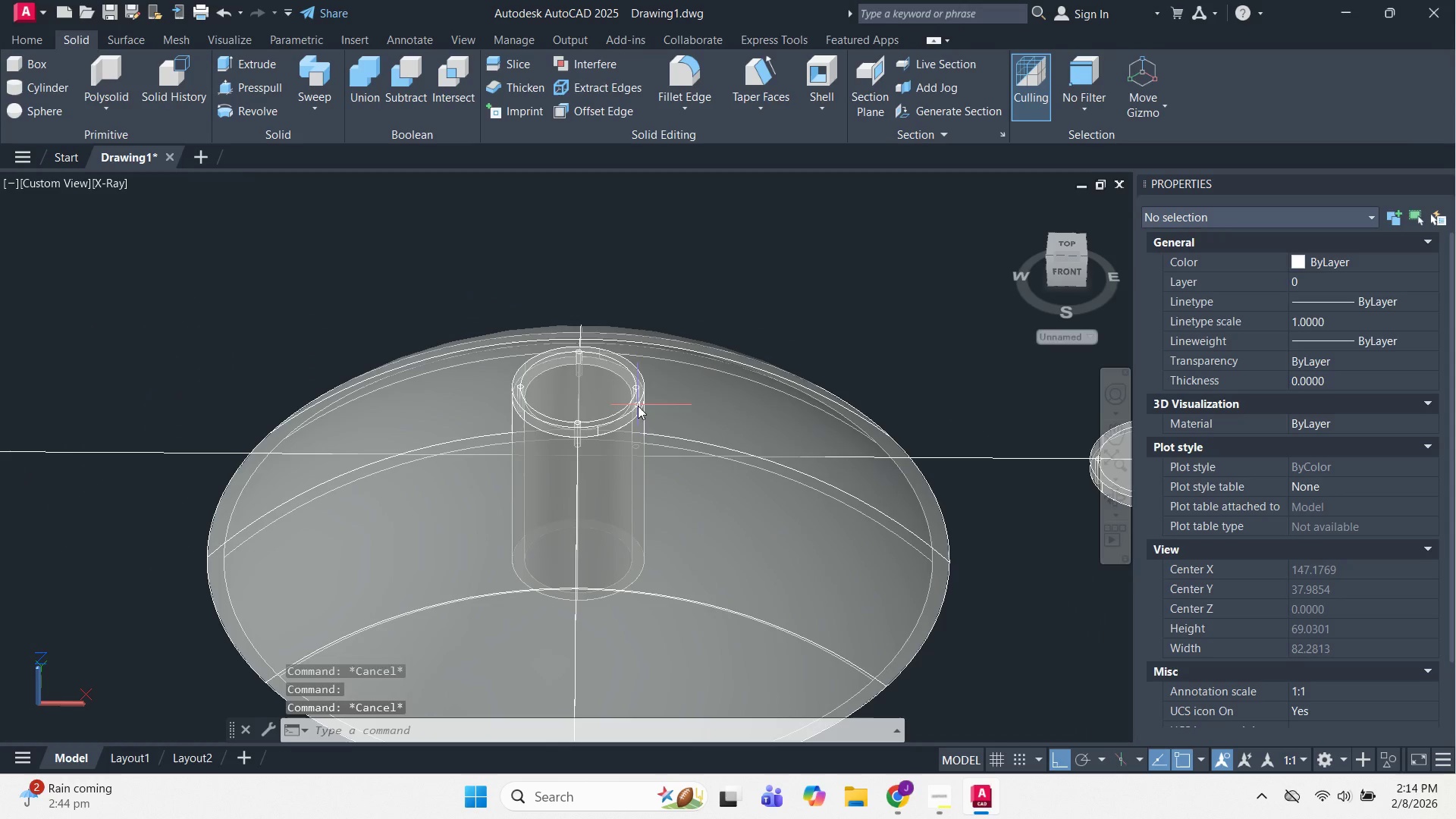 
scroll: coordinate [733, 447], scroll_direction: up, amount: 1.0
 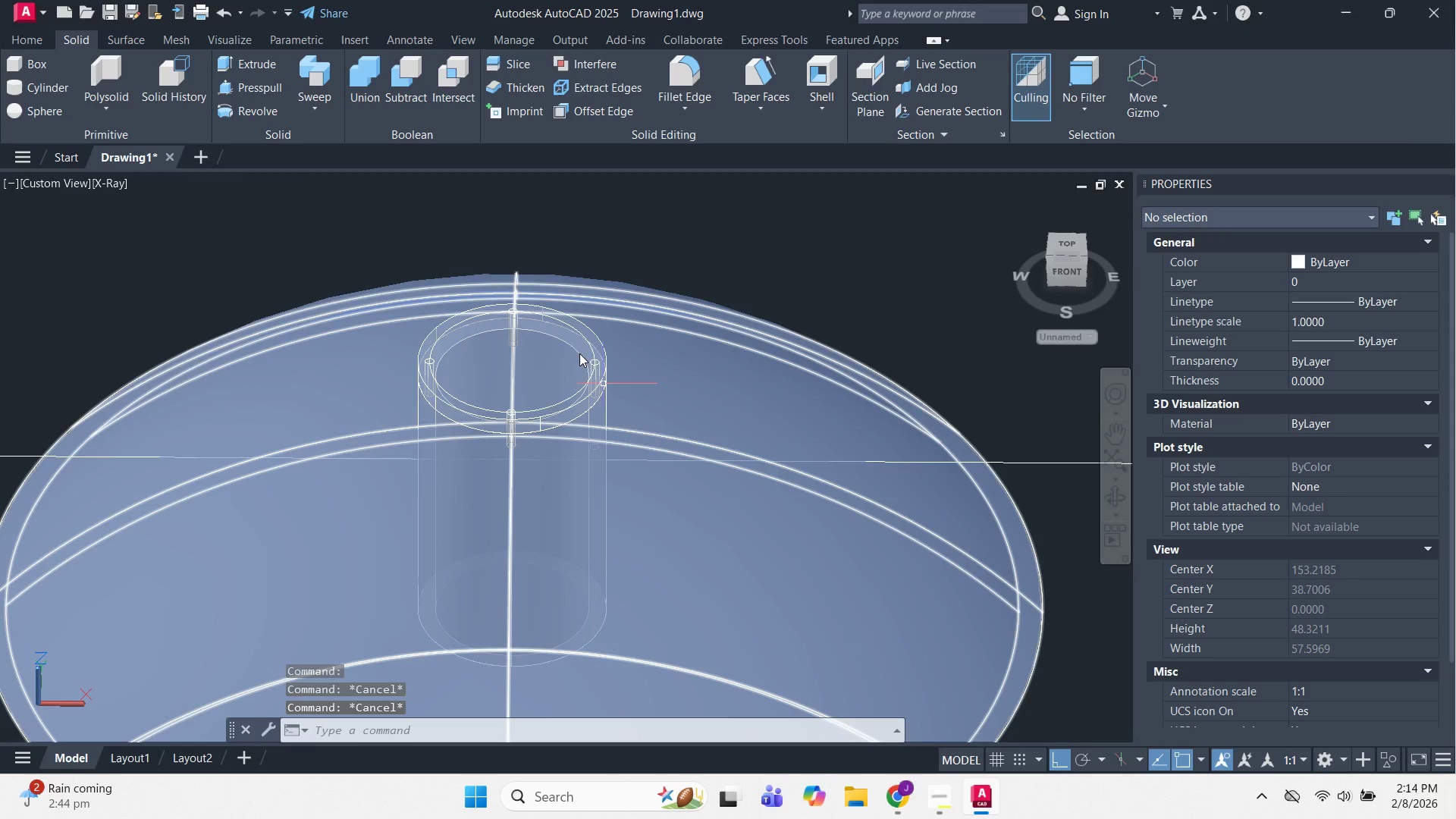 
key(Escape)
 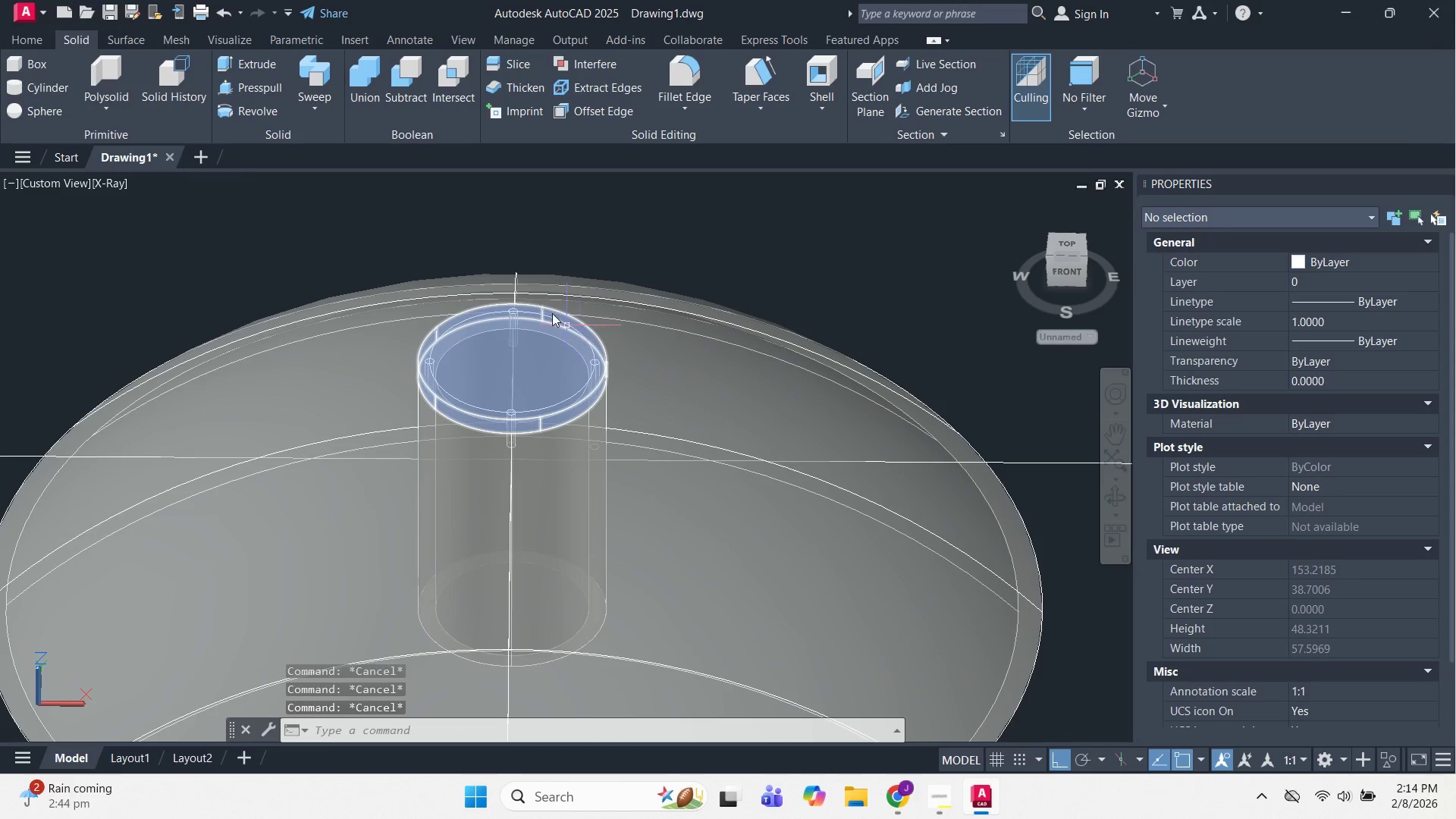 
key(Escape)
 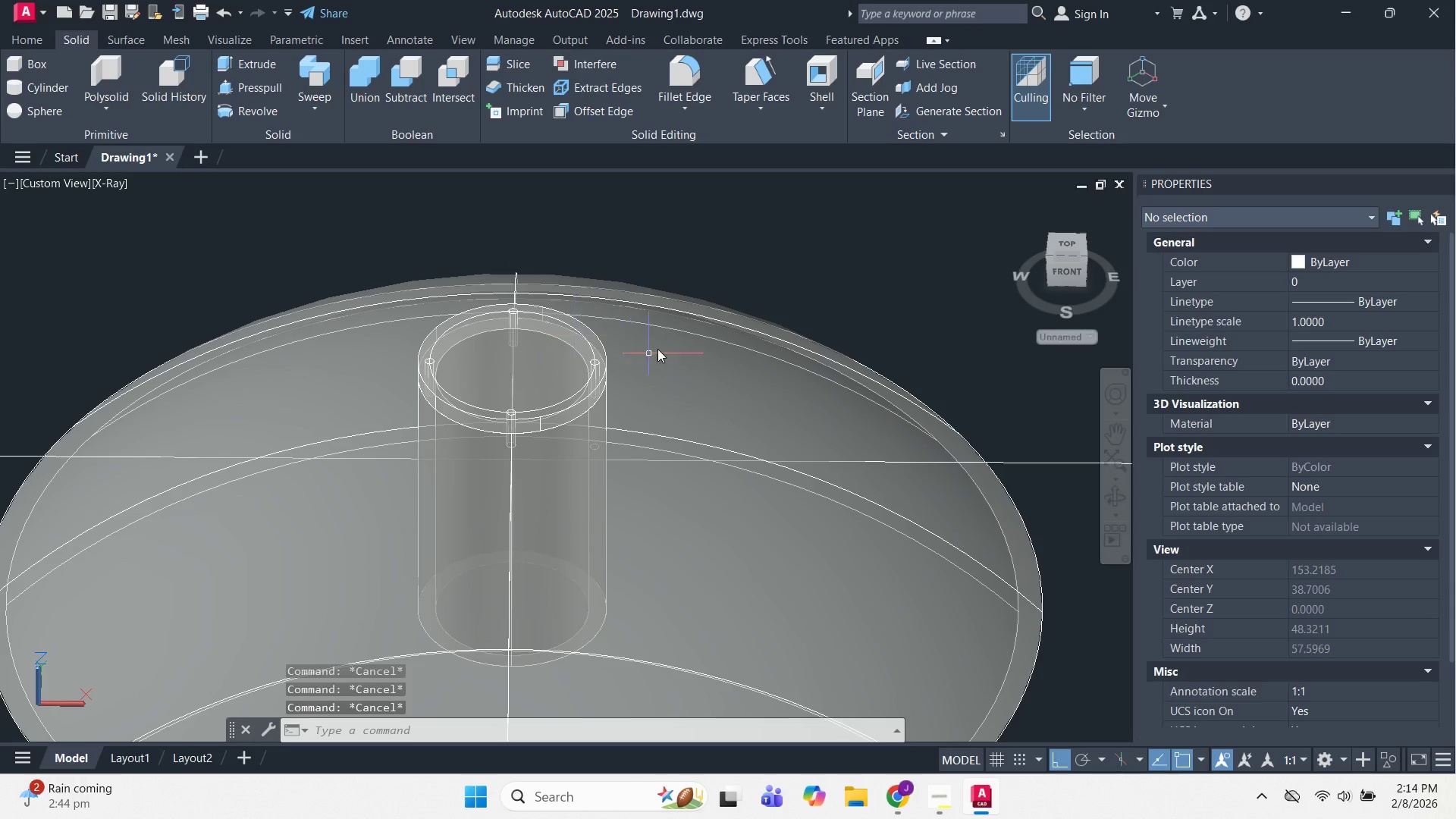 
key(Escape)
 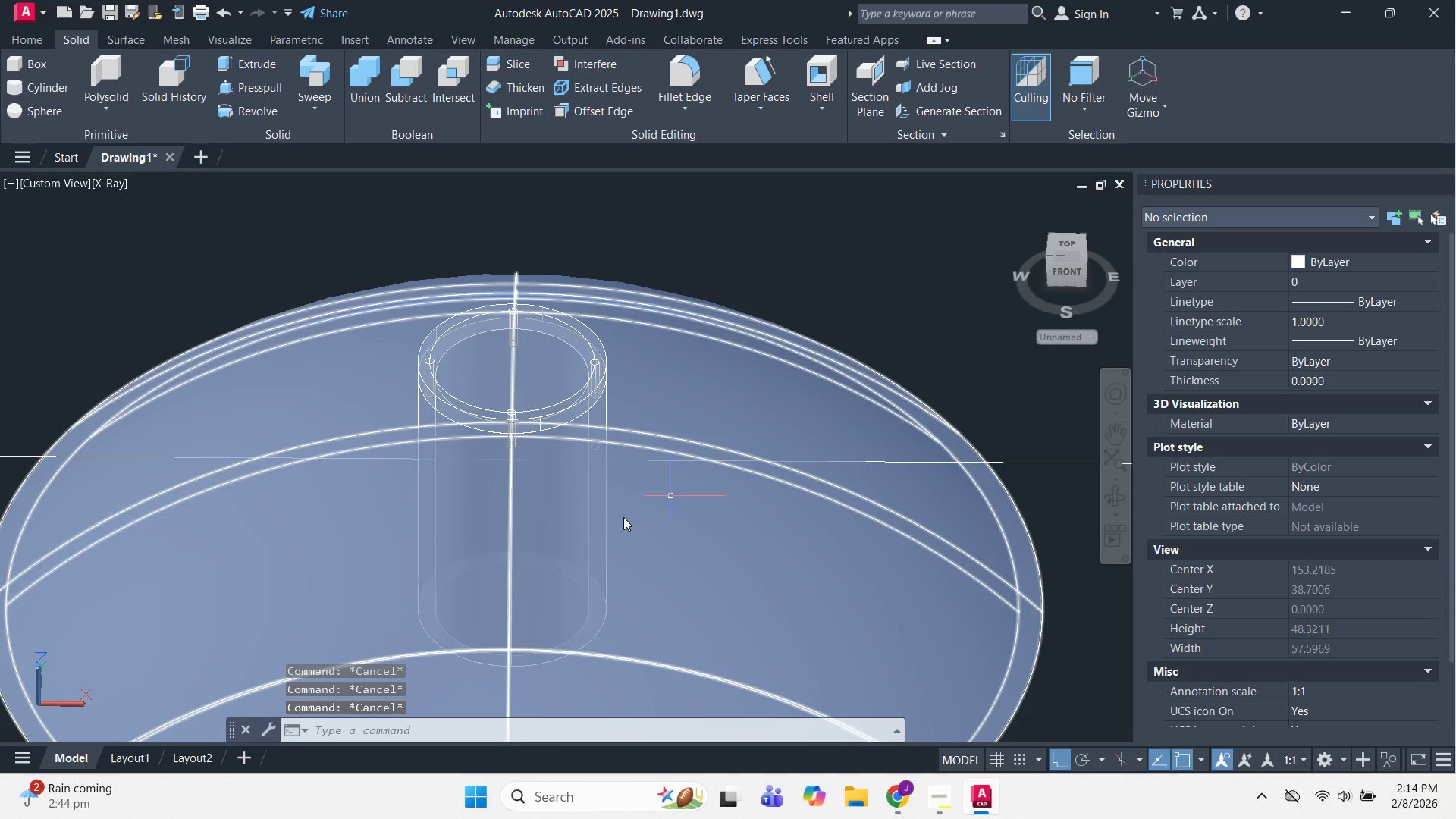 
key(Escape)
 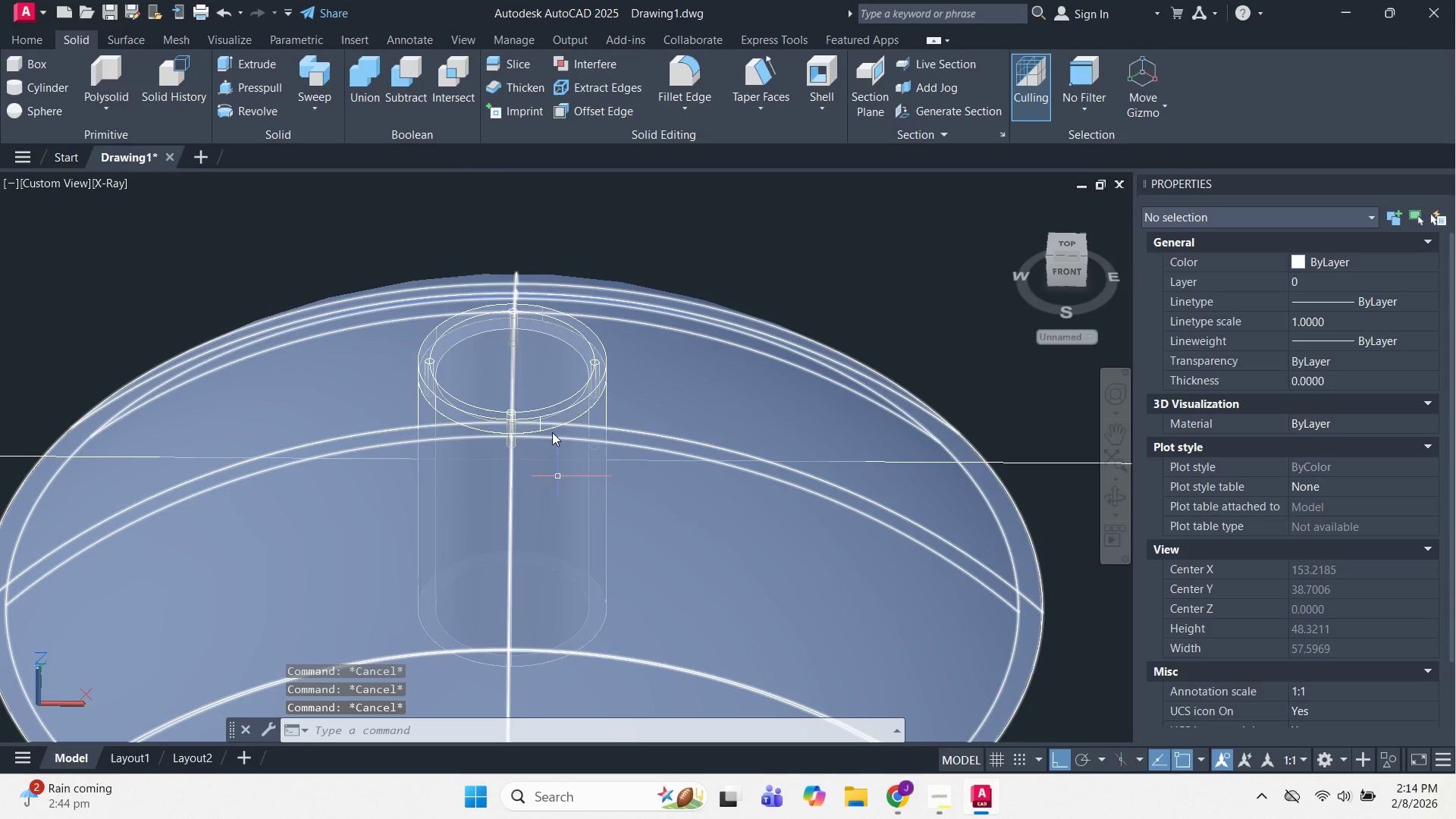 
key(Escape)
 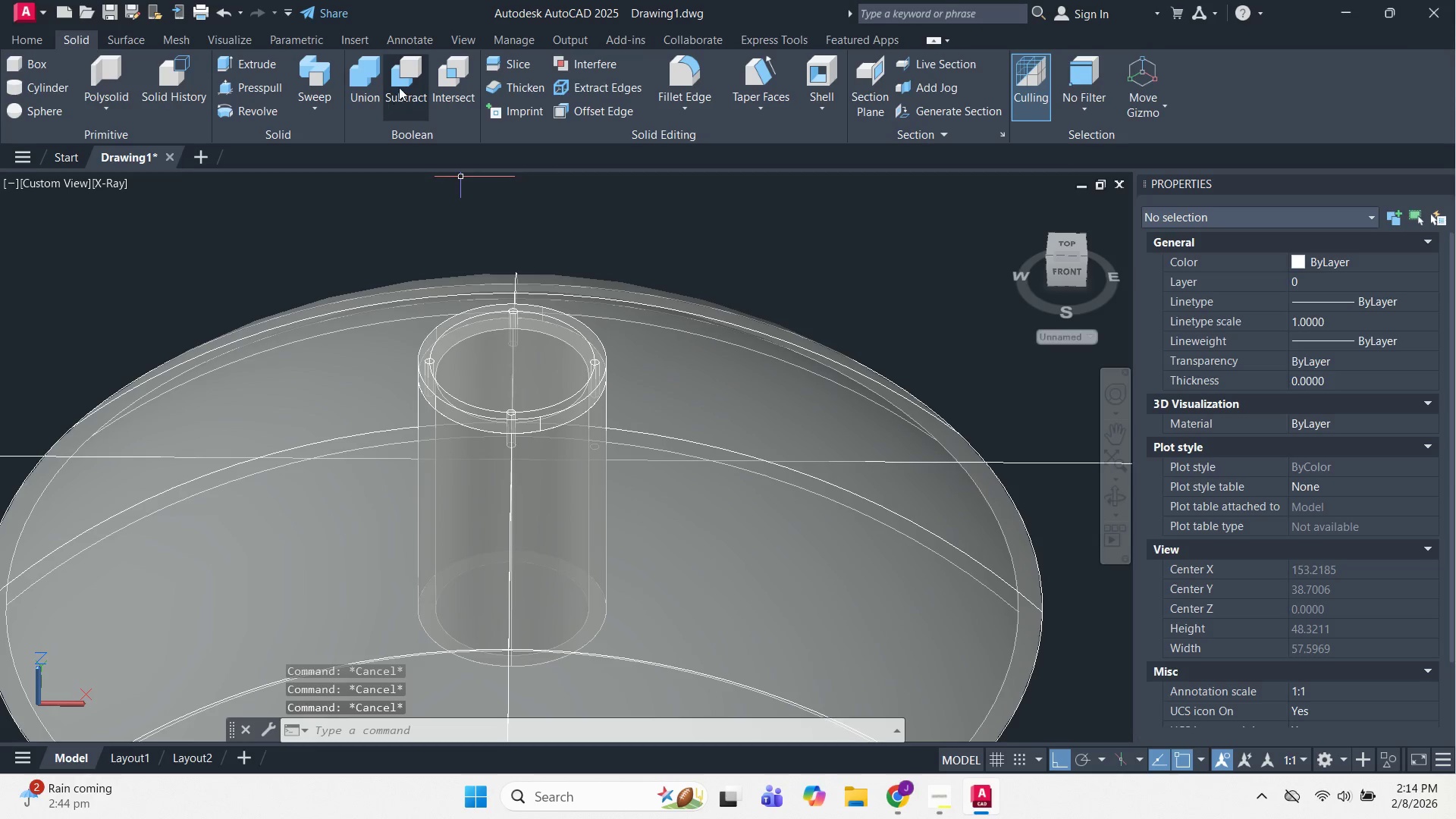 
left_click([399, 87])
 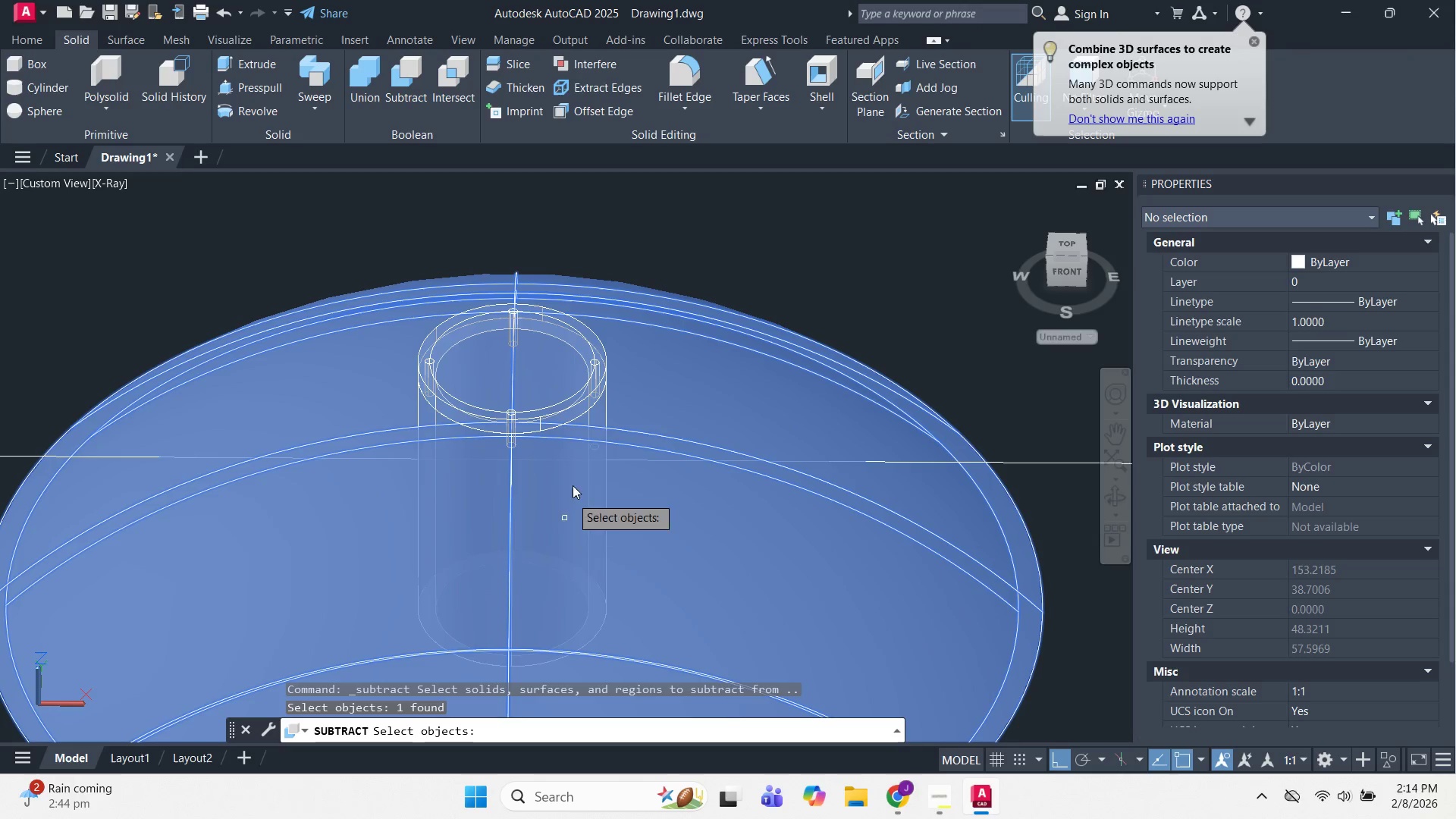 
hold_key(key=ShiftLeft, duration=0.61)
 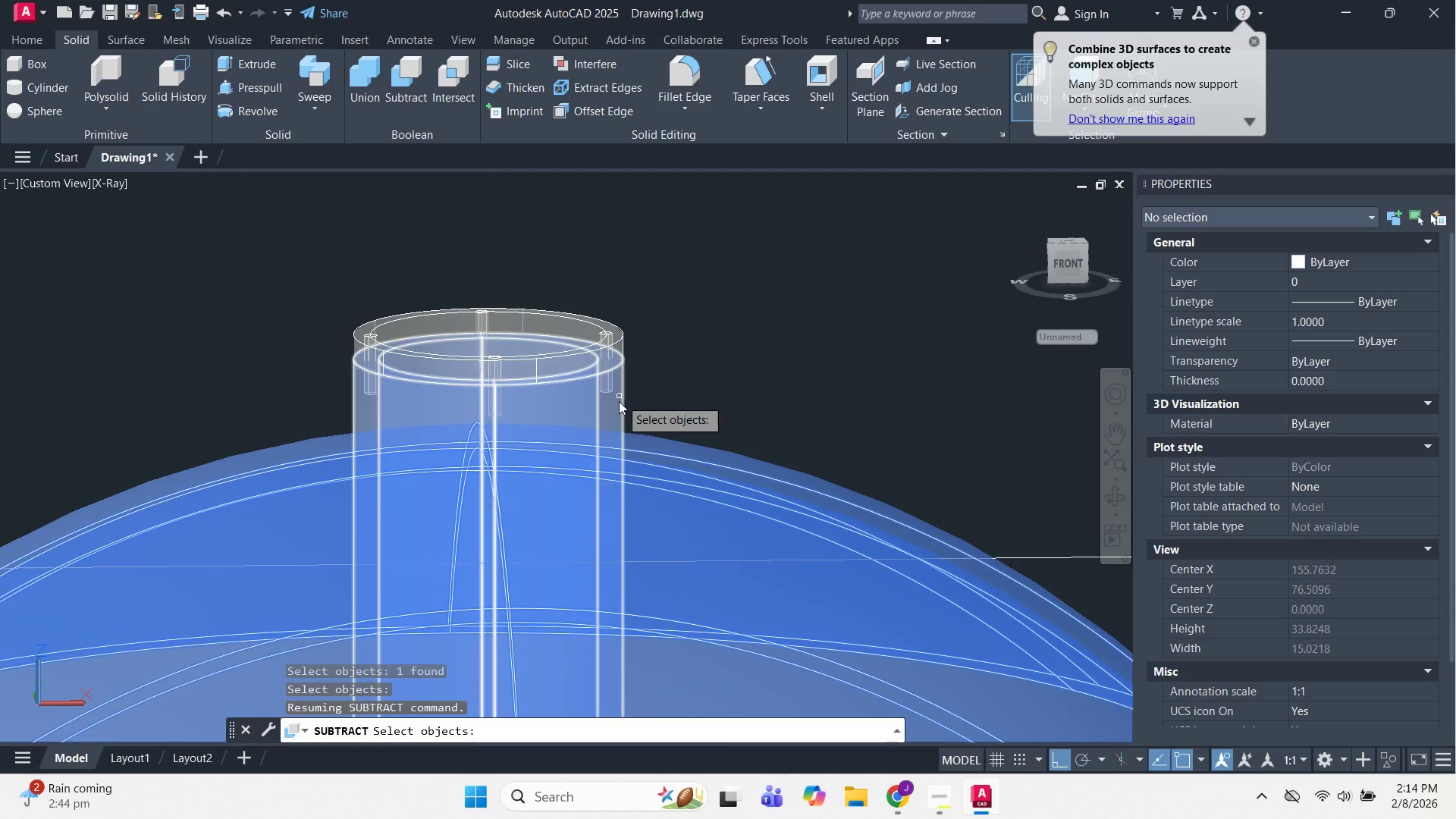 
scroll: coordinate [568, 407], scroll_direction: up, amount: 1.0
 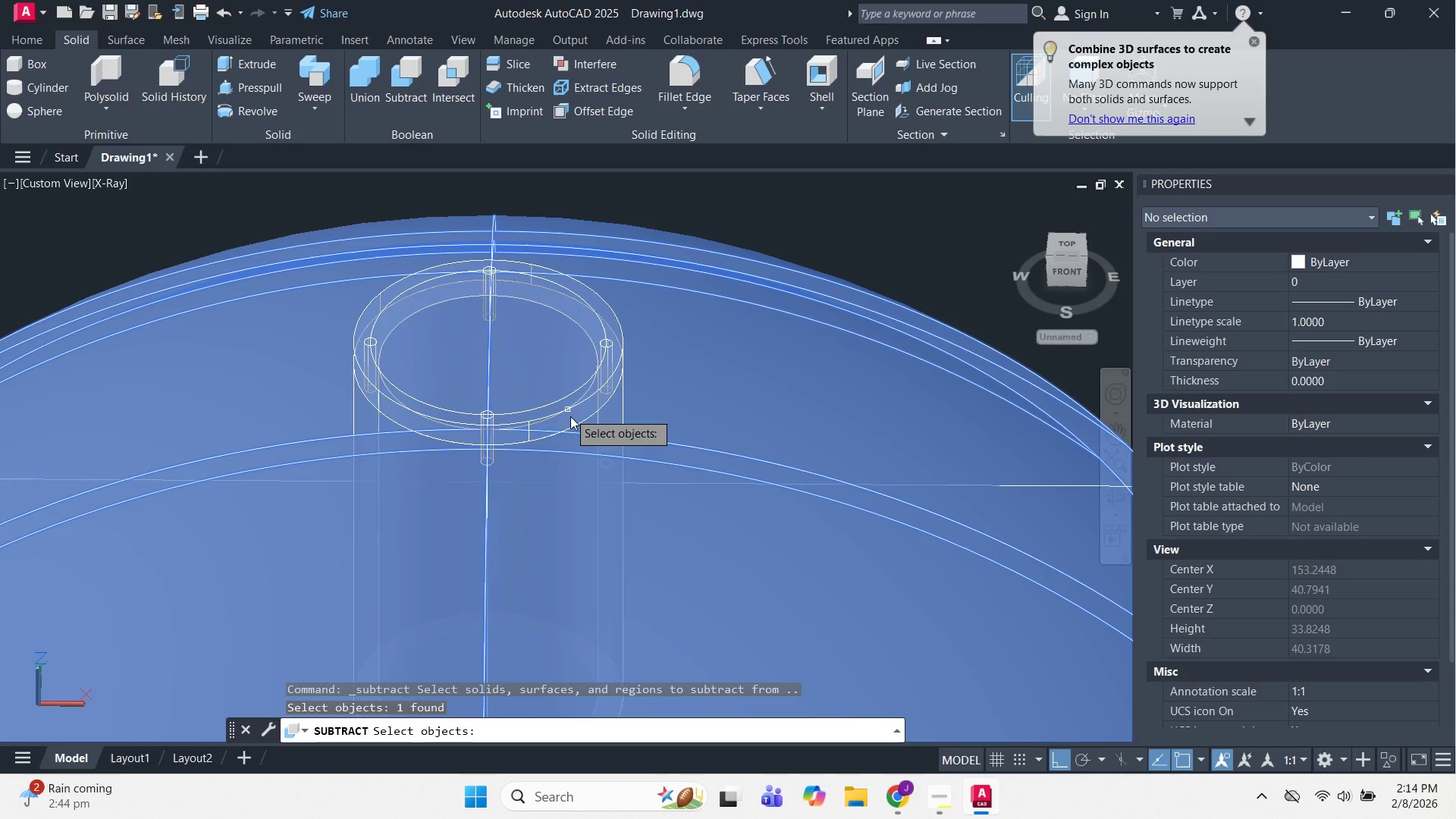 
key(Escape)
 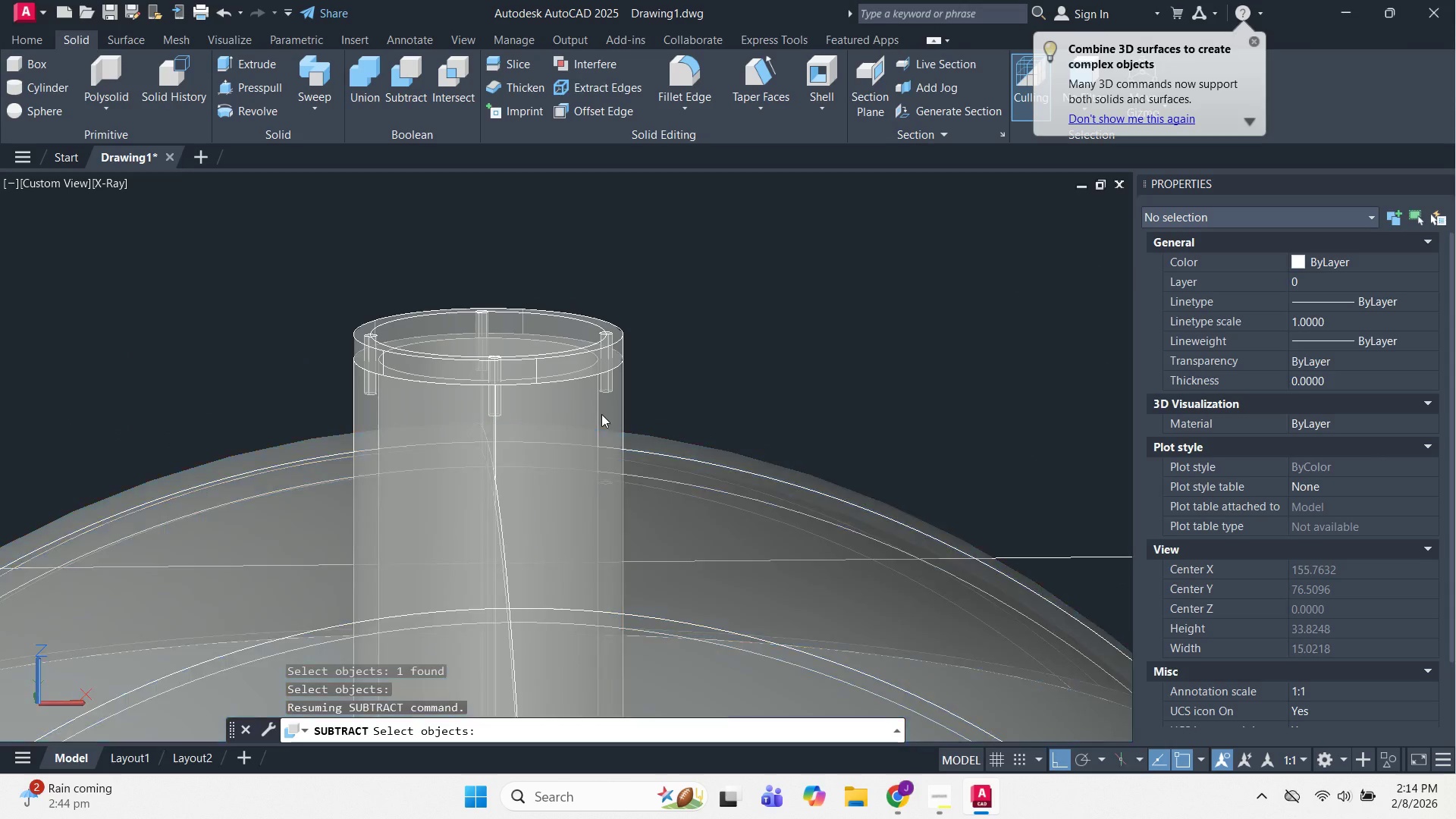 
key(Escape)
 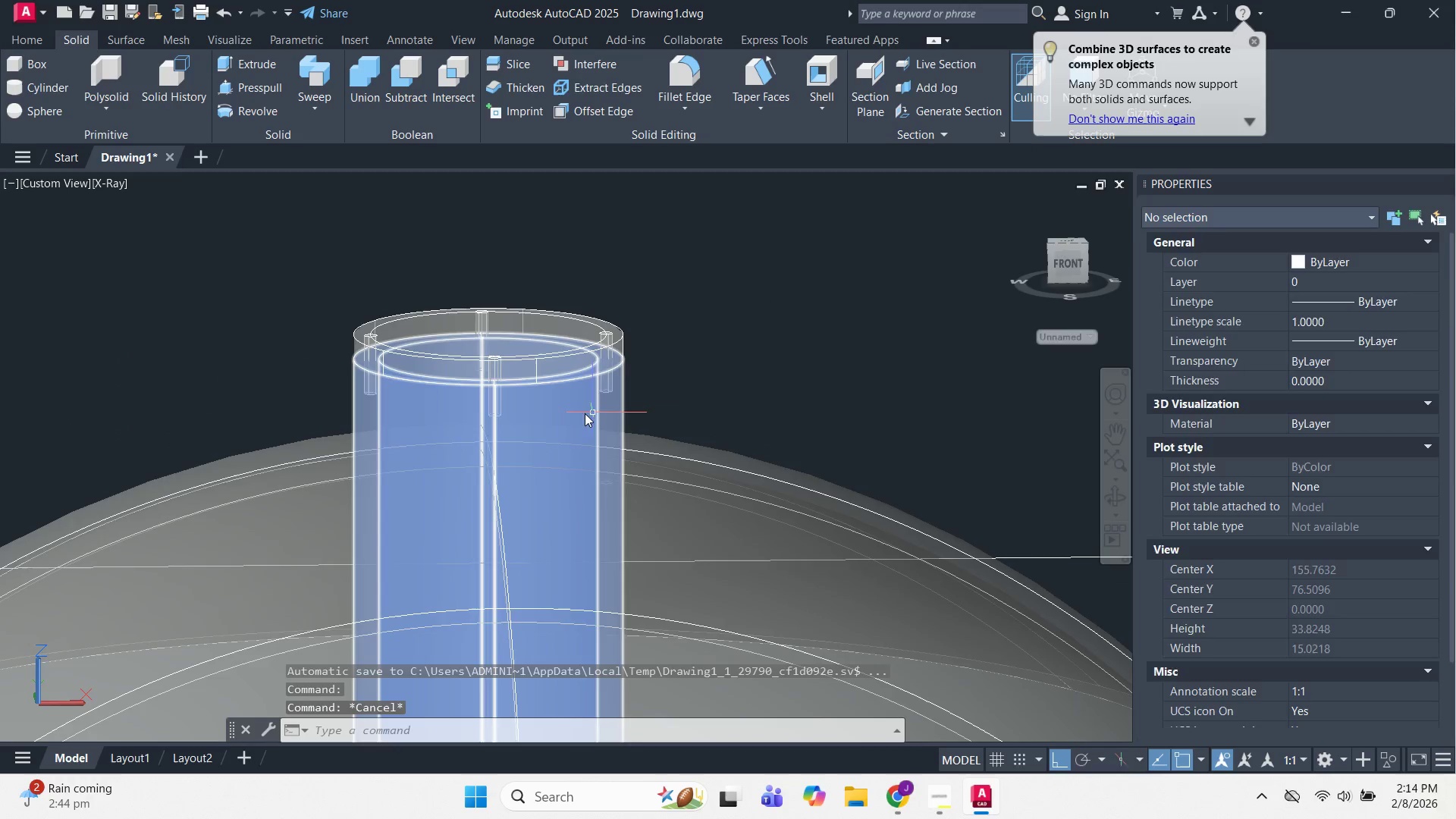 
left_click([579, 413])
 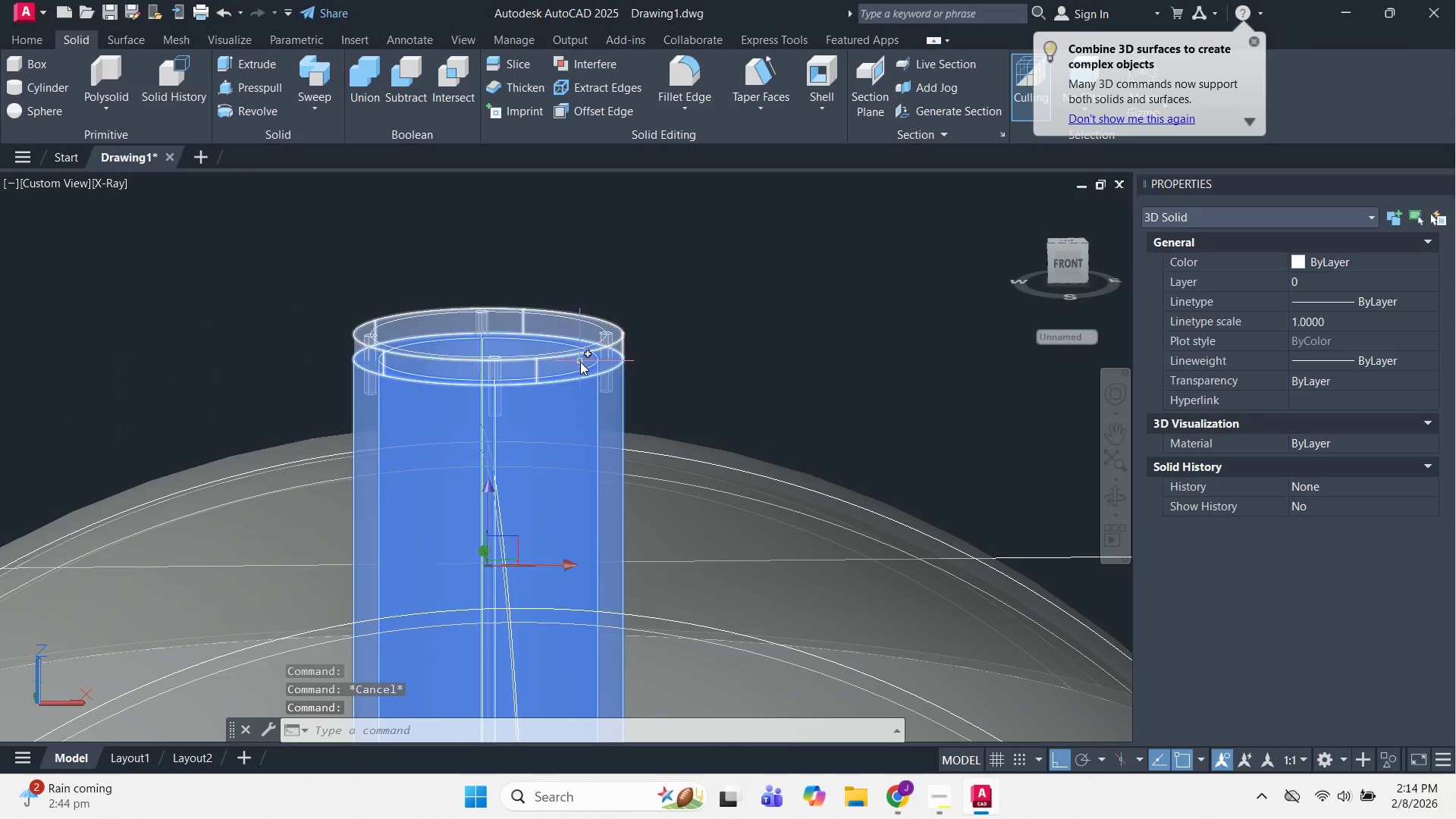 
left_click([580, 362])
 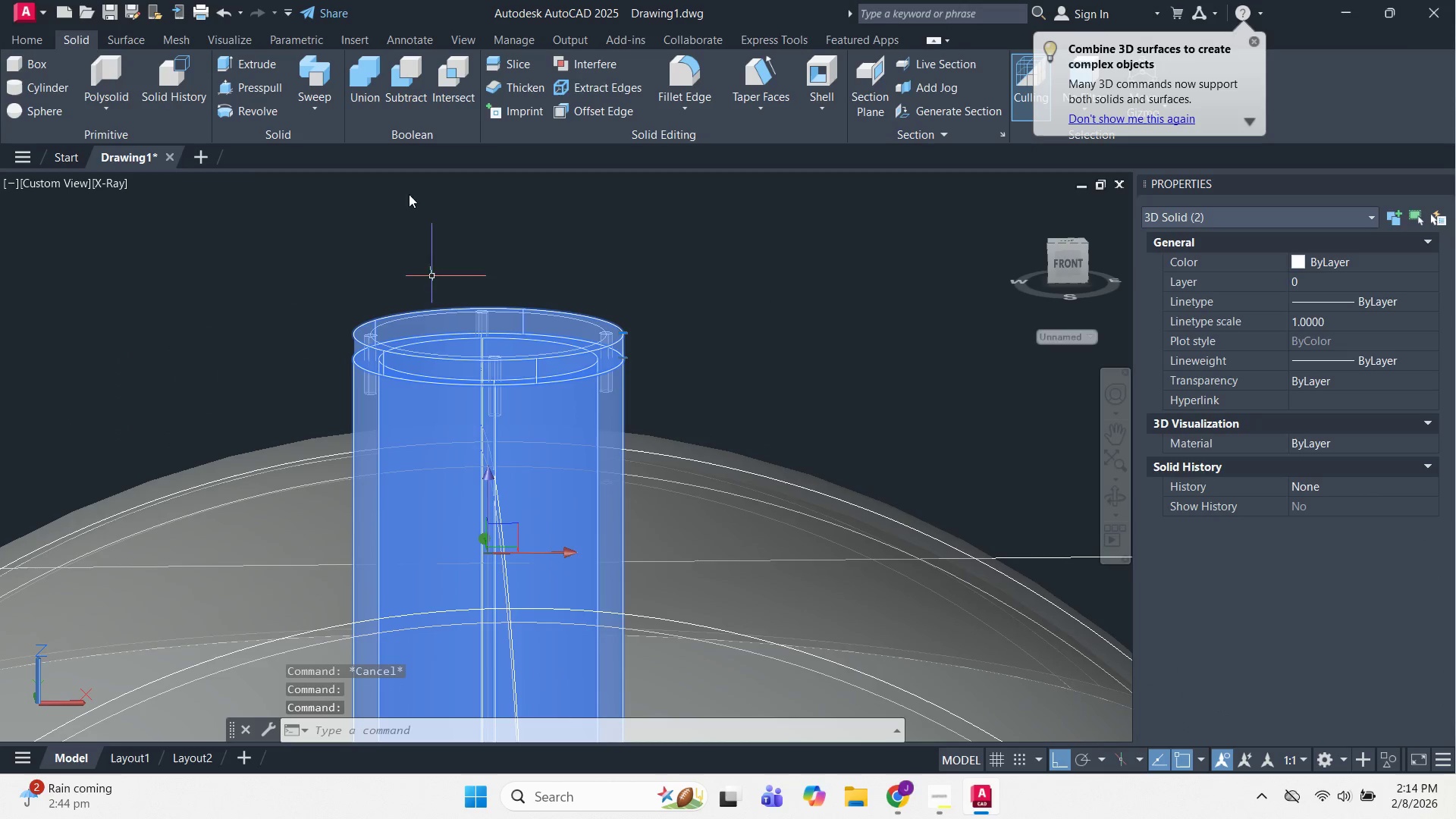 
key(Escape)
 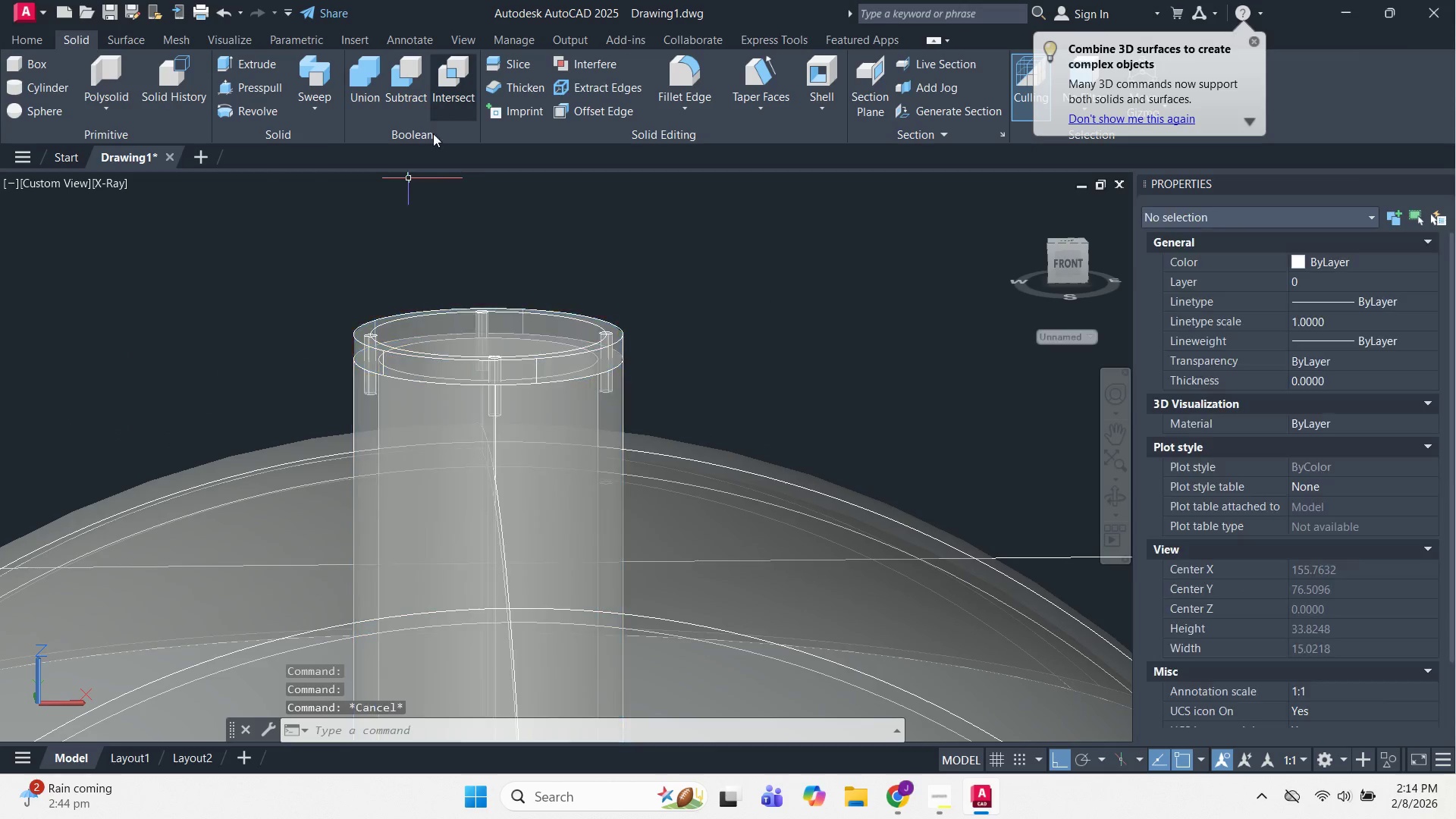 
key(Escape)
 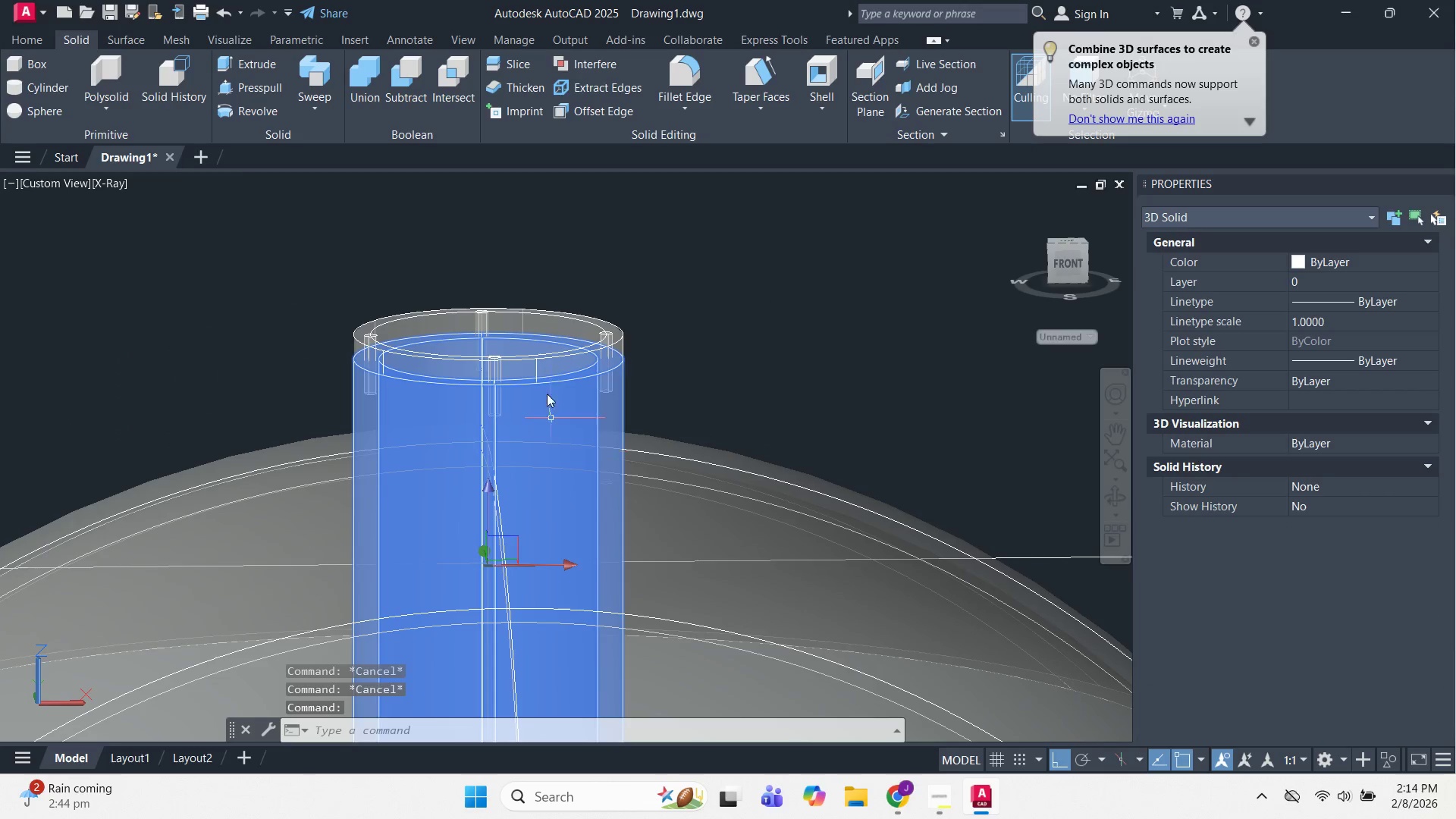 
double_click([551, 377])
 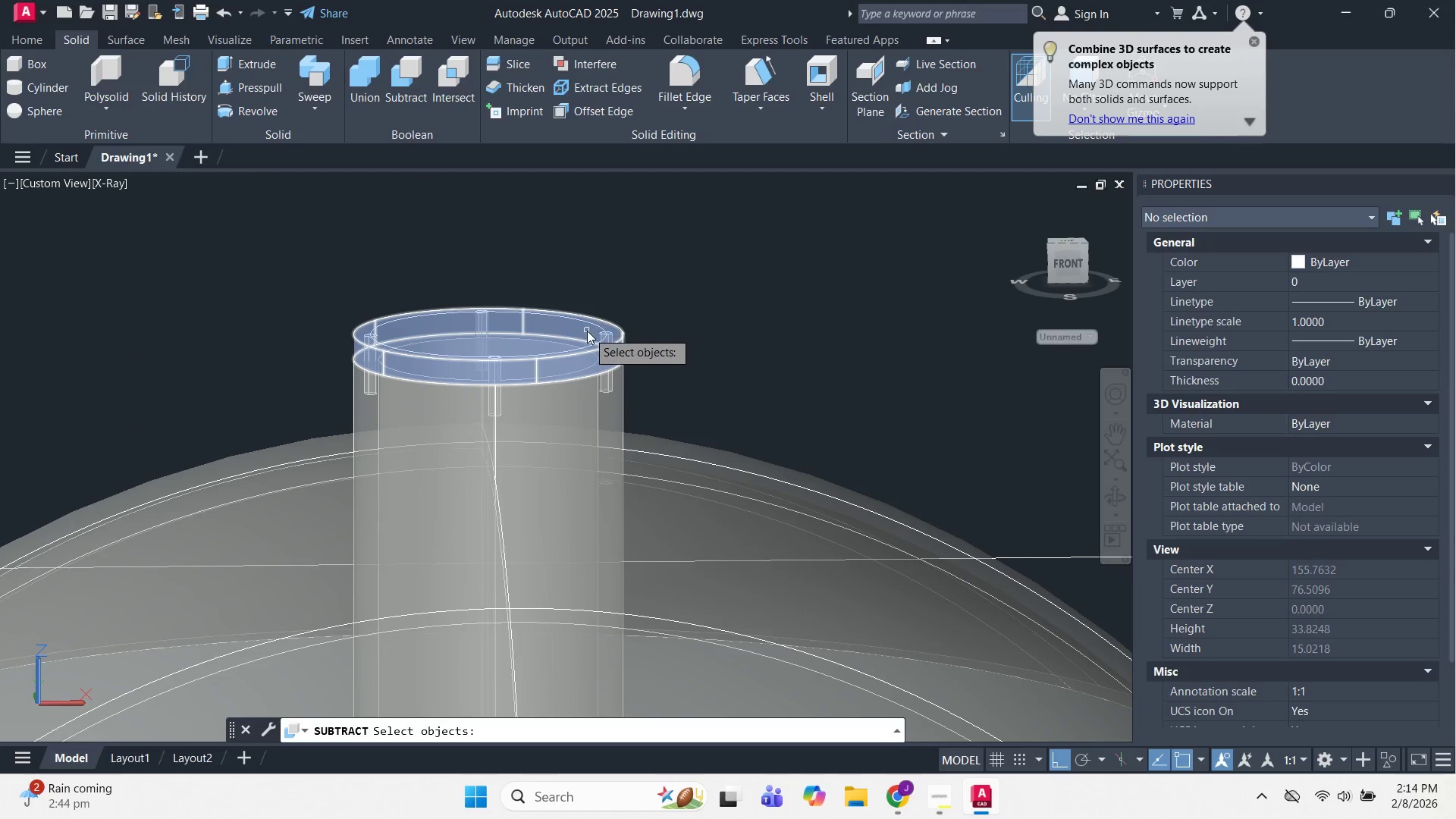 
left_click([560, 419])
 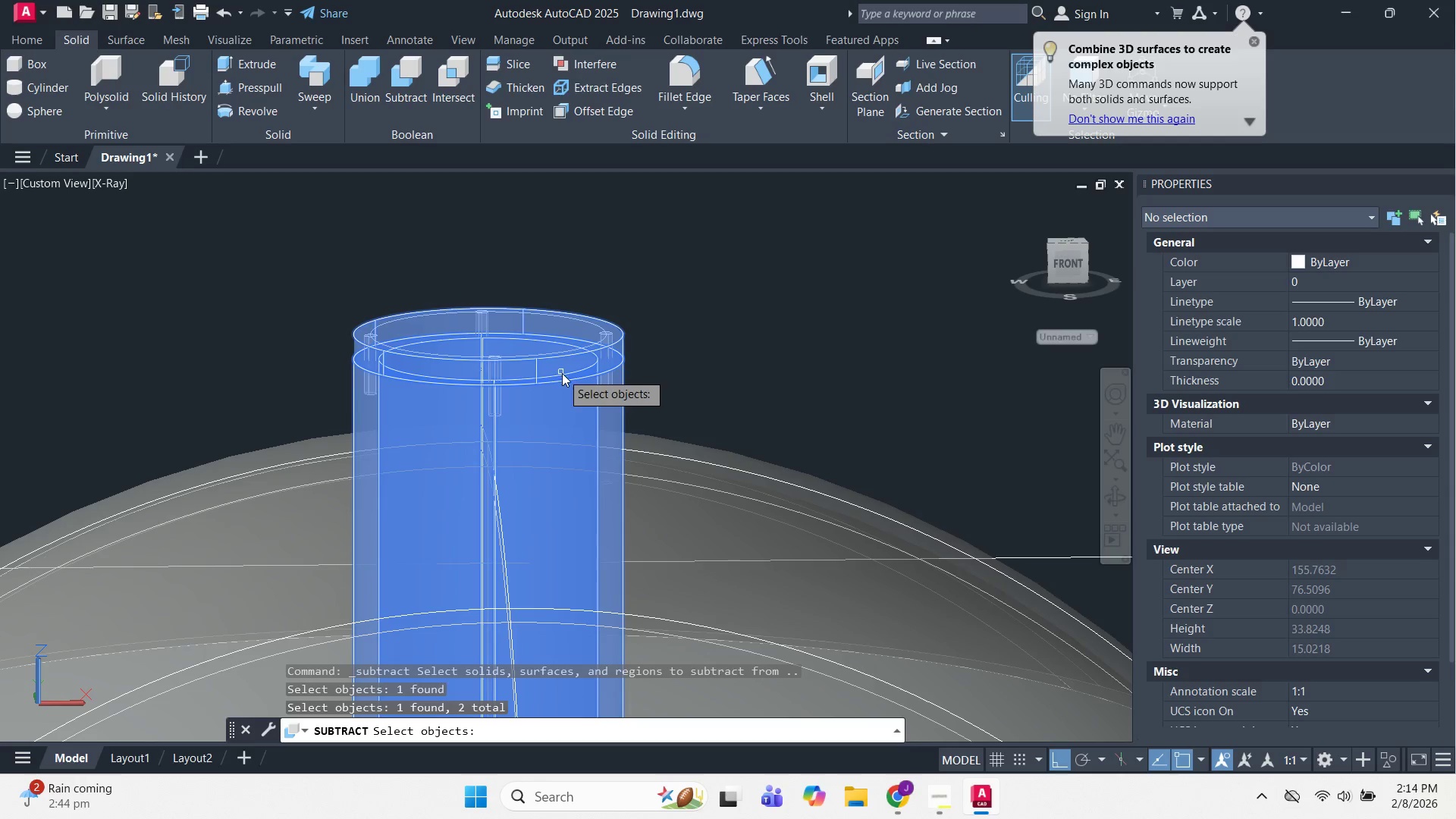 
key(Space)
 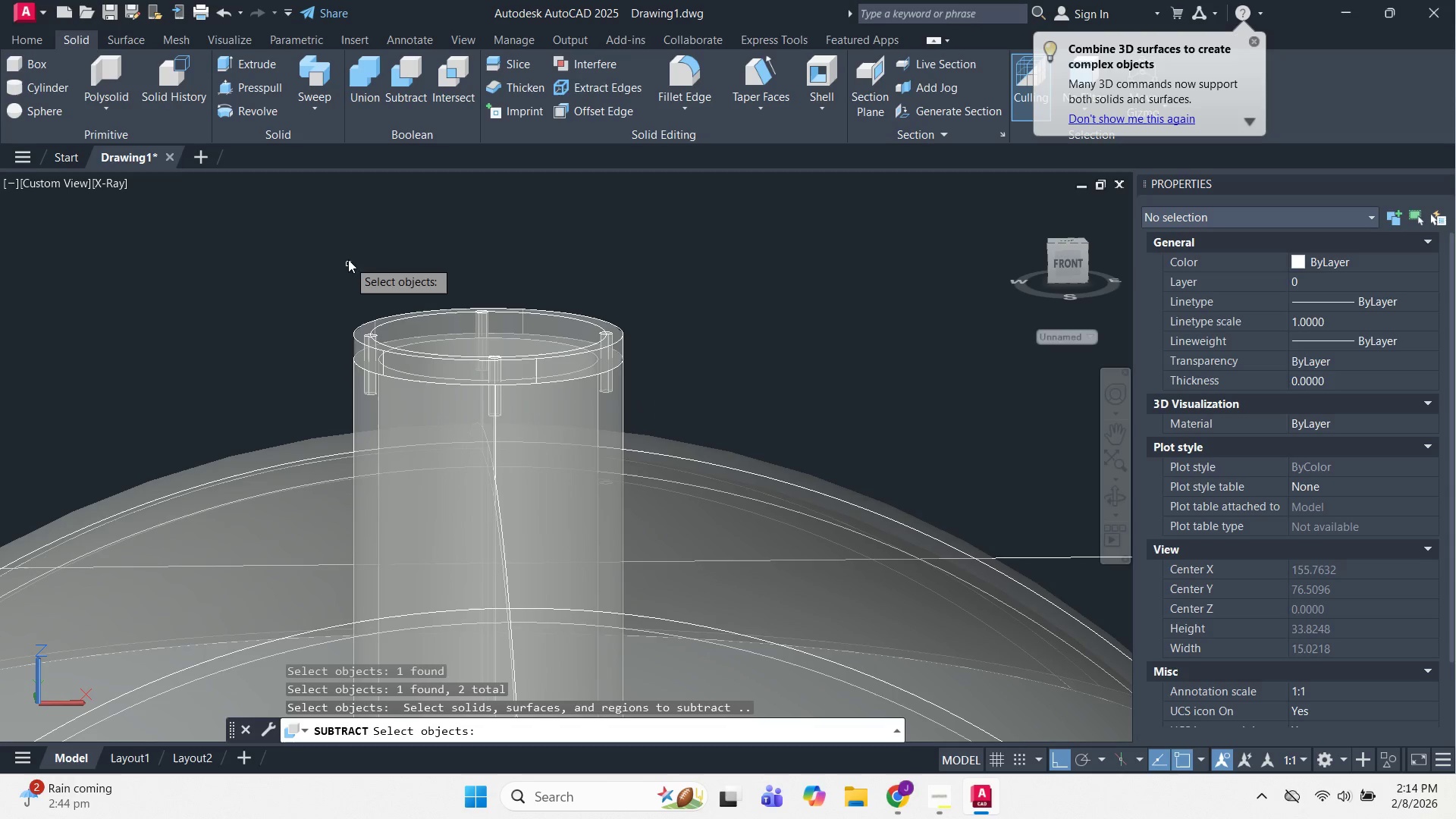 
left_click([342, 240])
 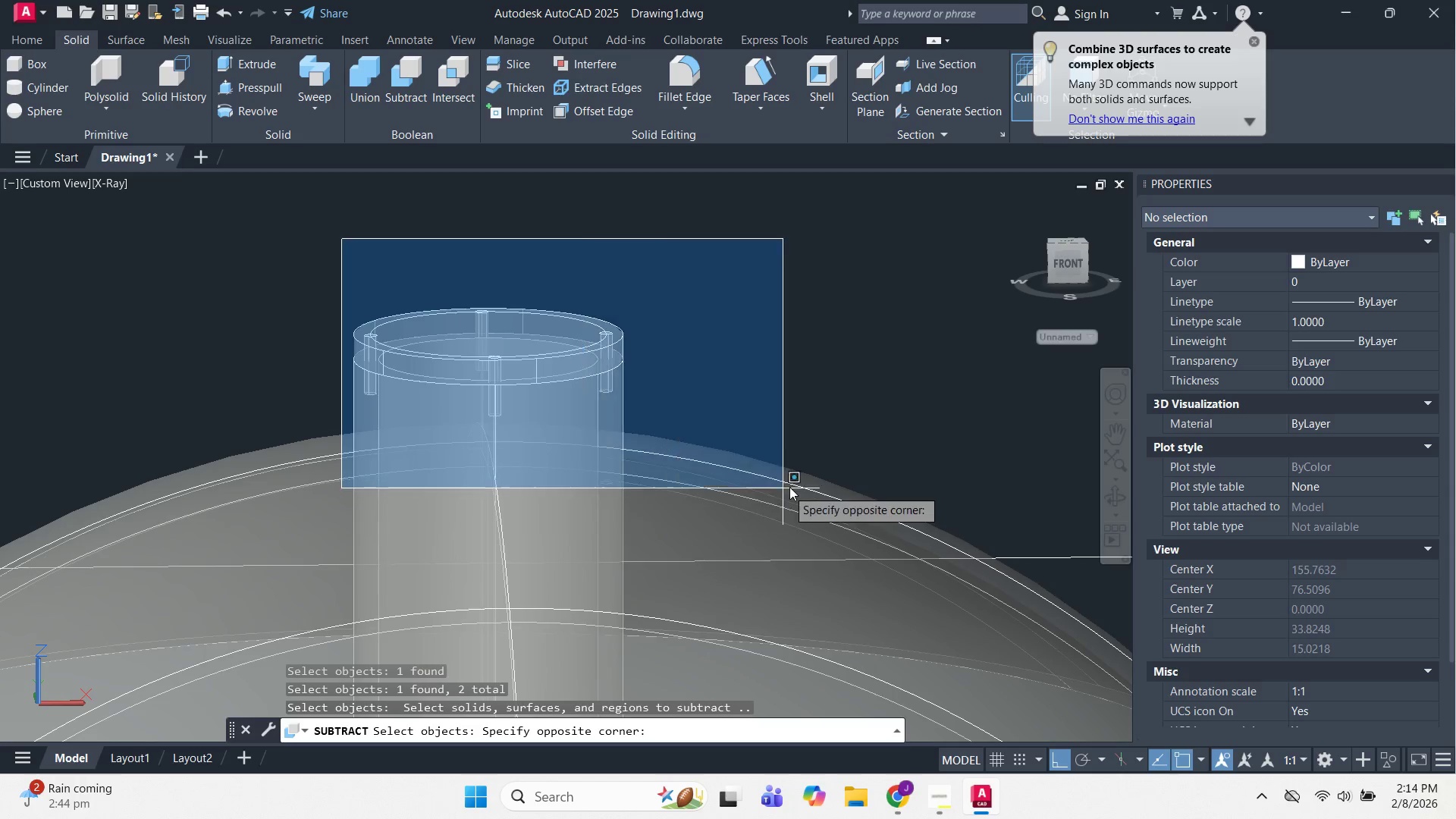 
left_click([796, 480])
 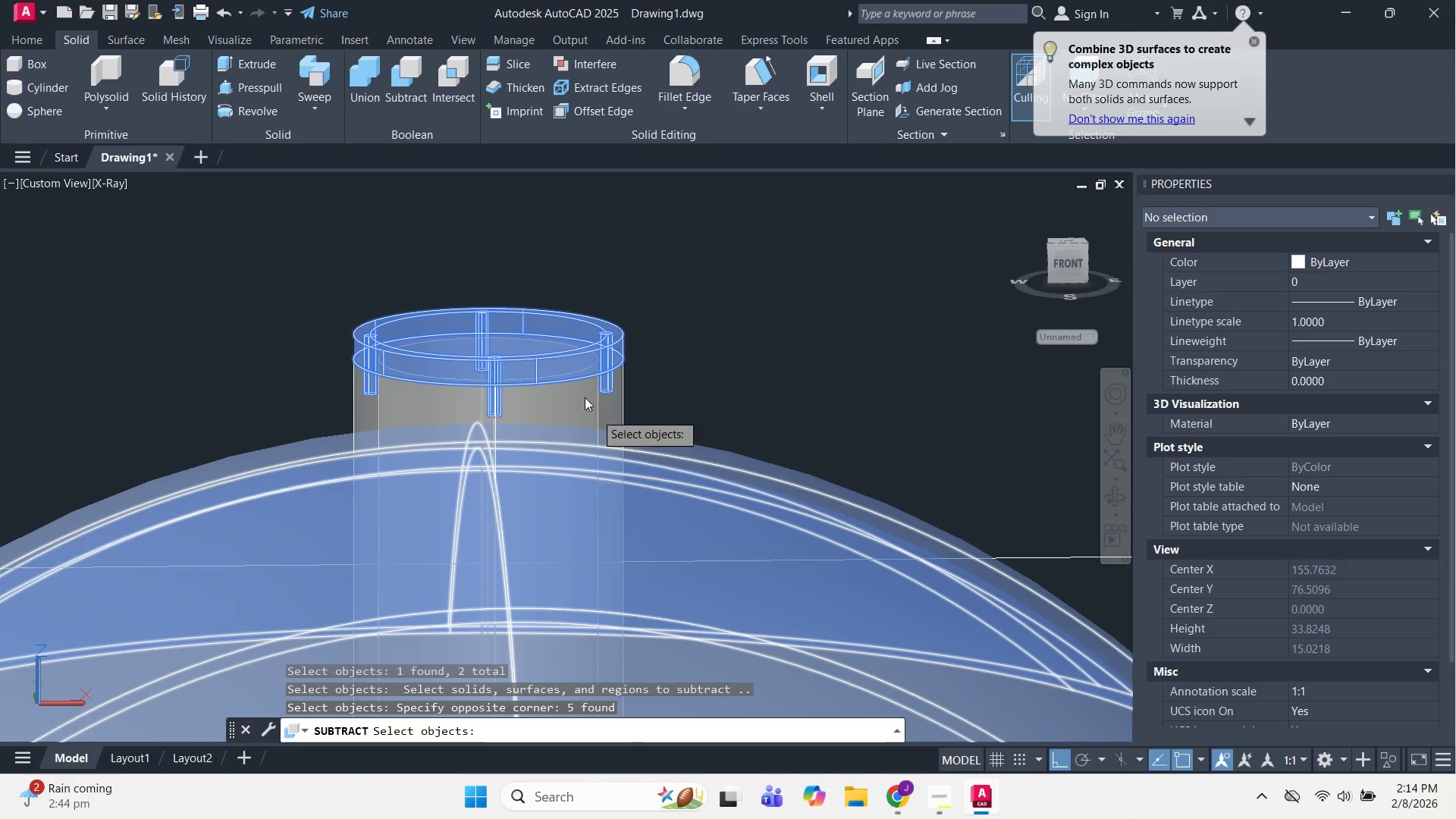 
hold_key(key=ShiftLeft, duration=0.45)
left_click([573, 378])
 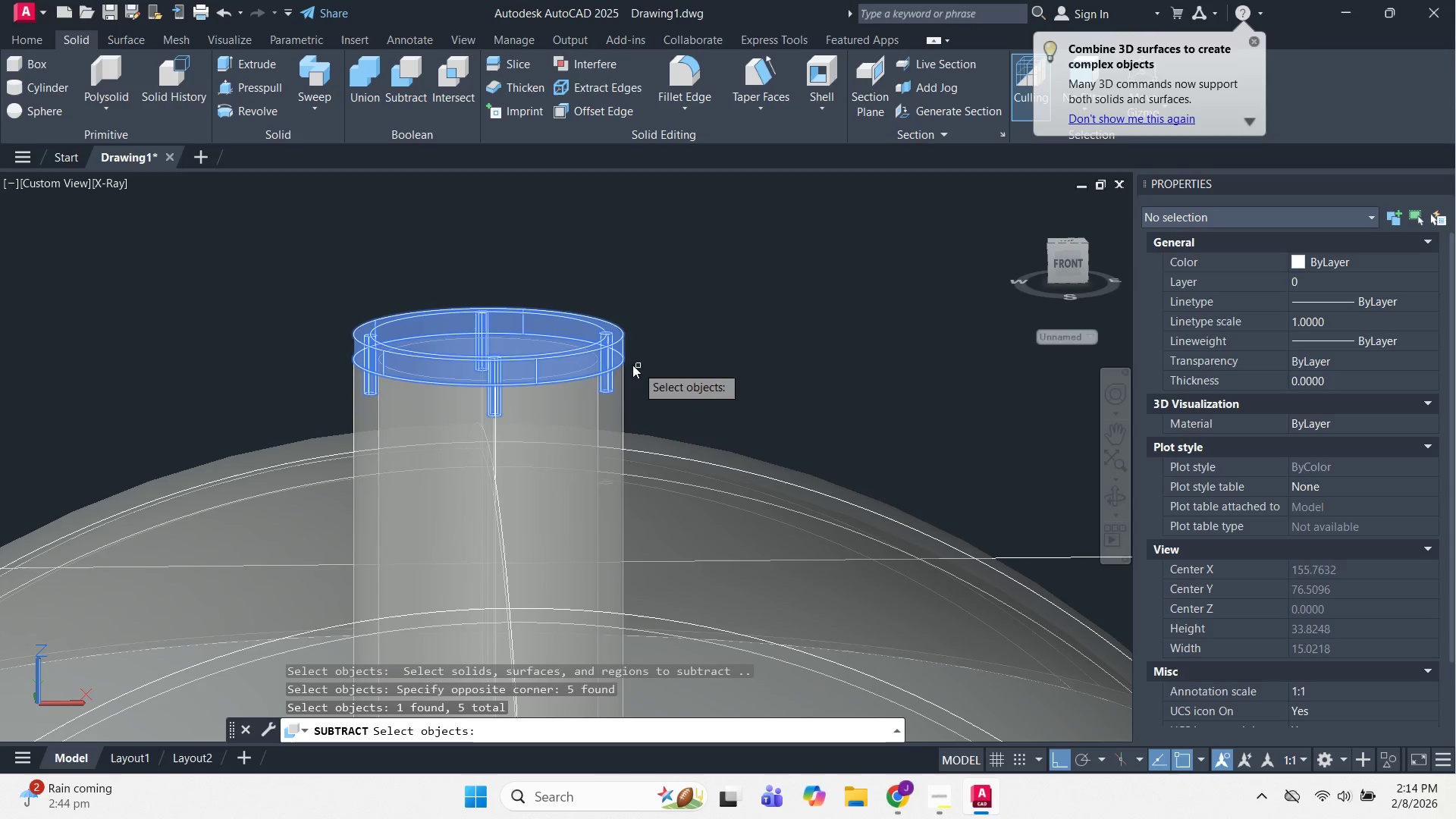 
hold_key(key=ShiftLeft, duration=0.38)
left_click([554, 362])
 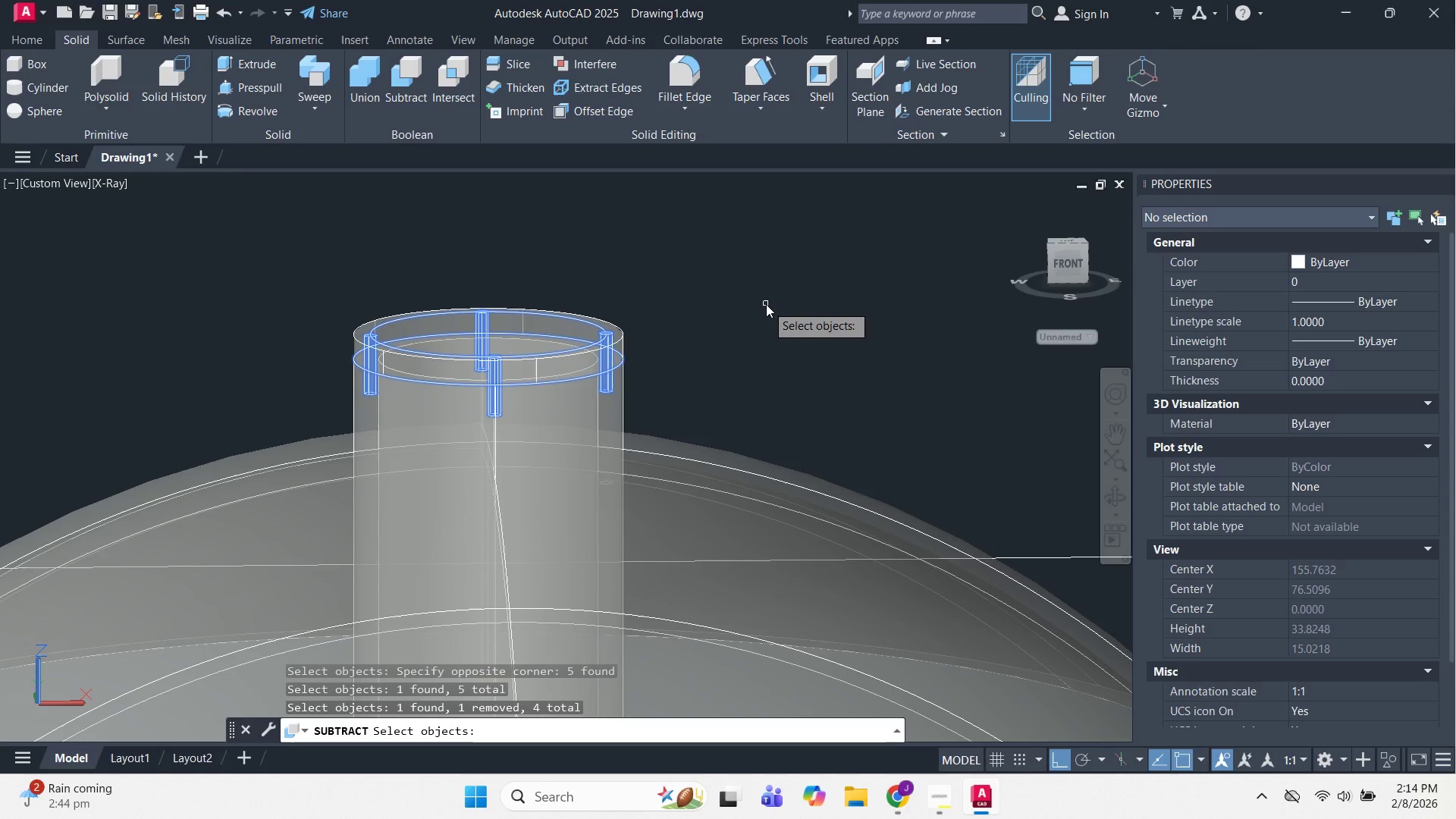 
key(Space)
 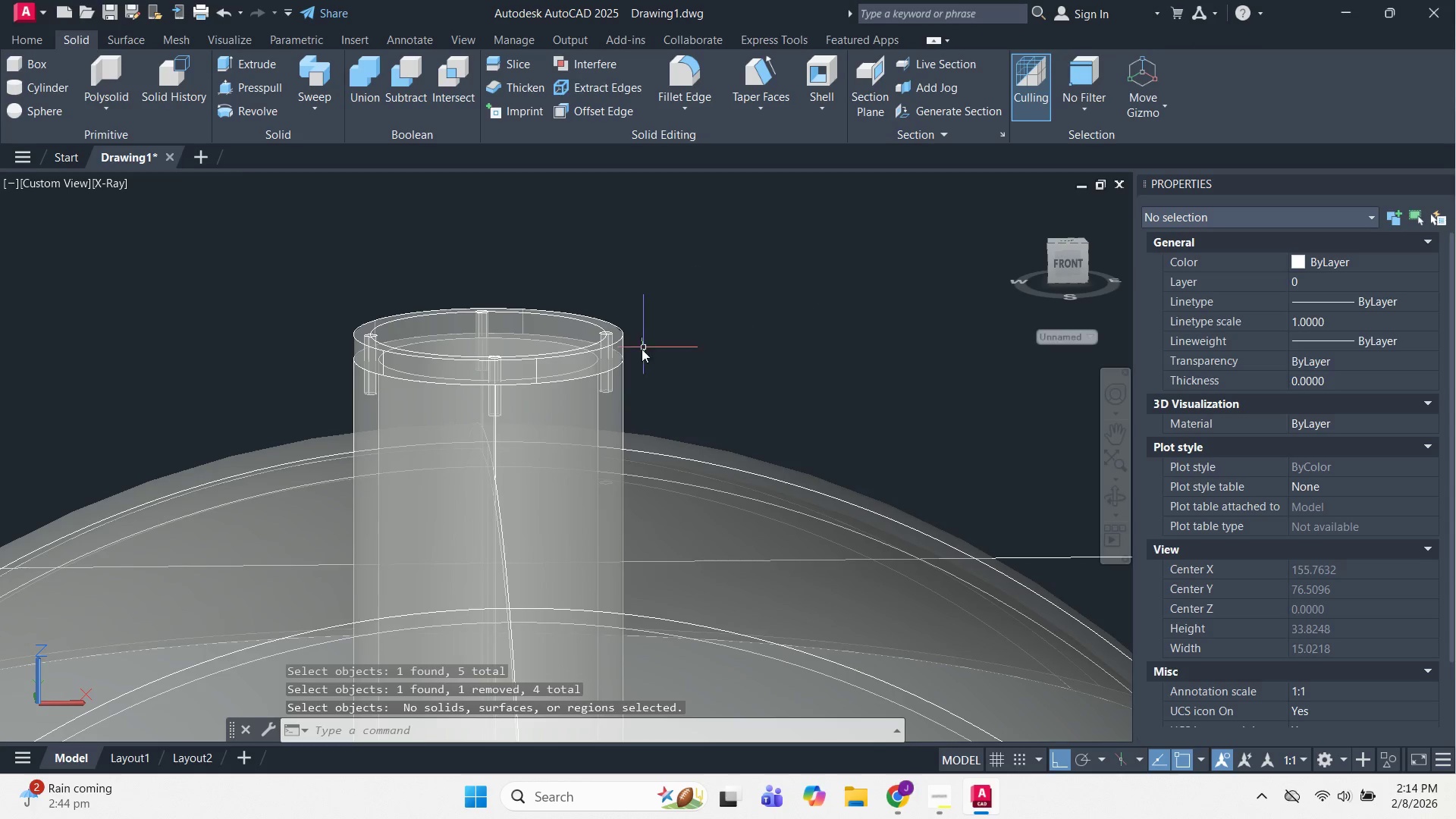 
key(Escape)
 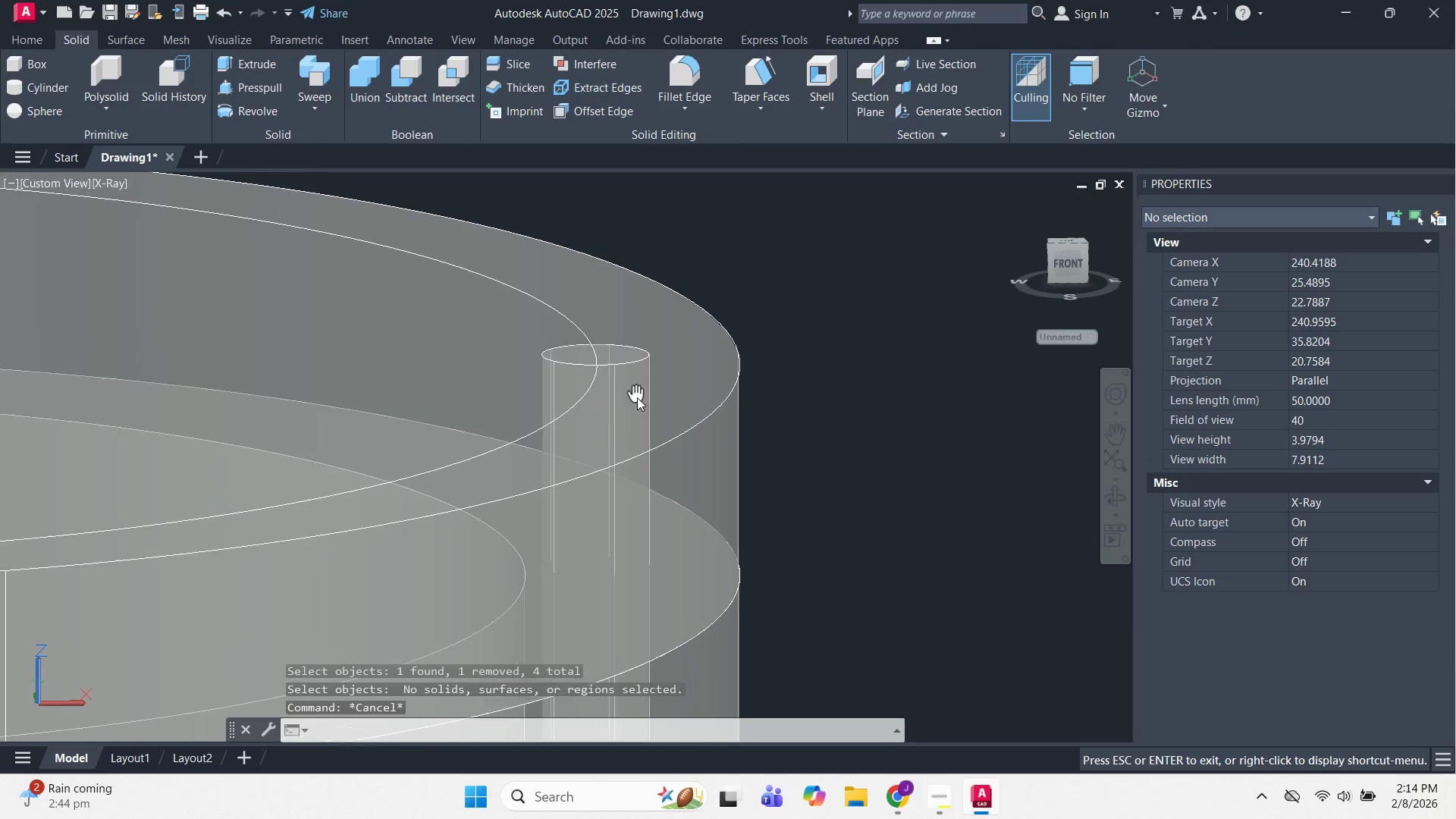 
scroll: coordinate [566, 332], scroll_direction: up, amount: 6.0
 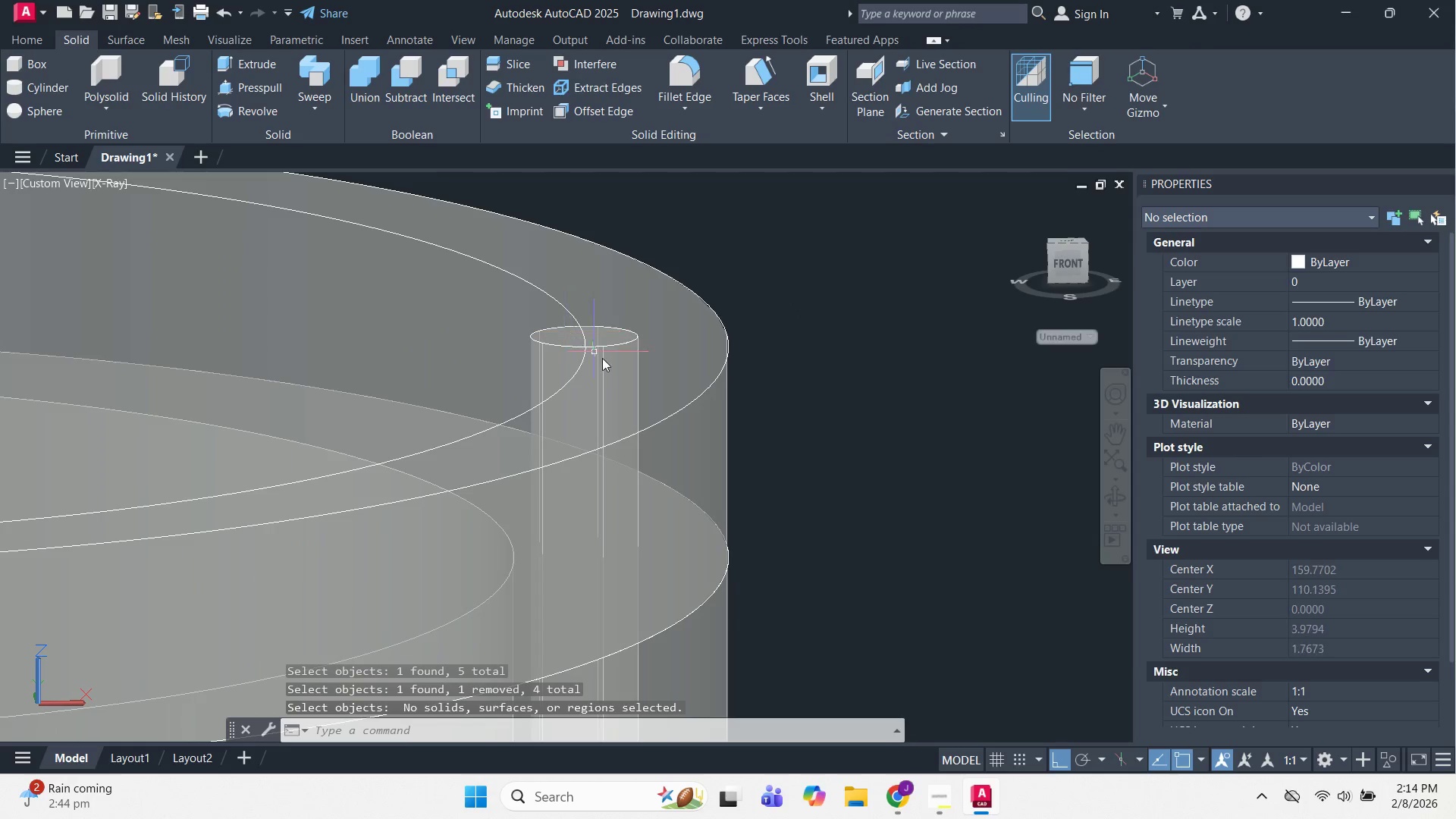 
hold_key(key=ShiftLeft, duration=0.69)
 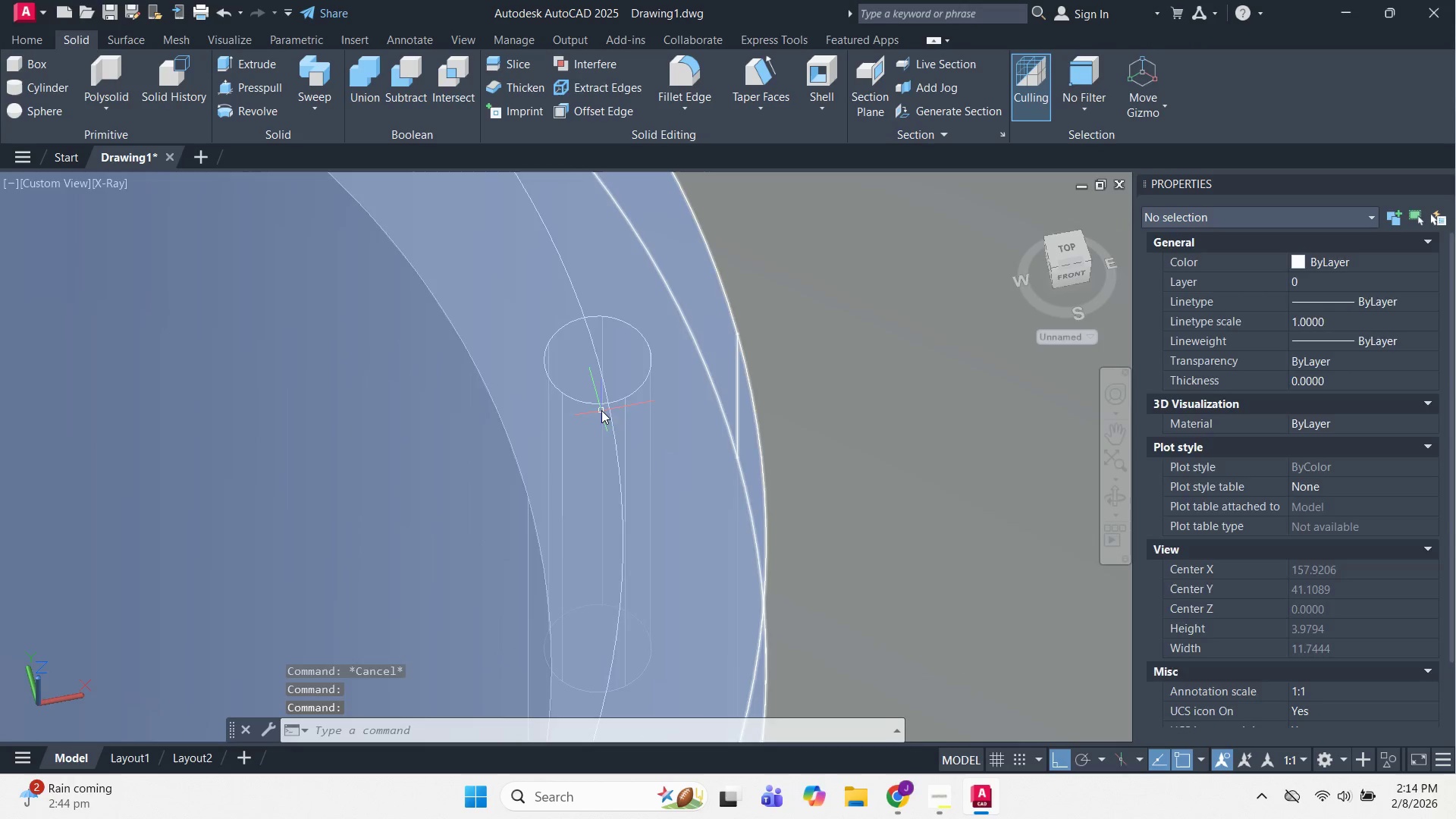 
left_click([601, 407])
 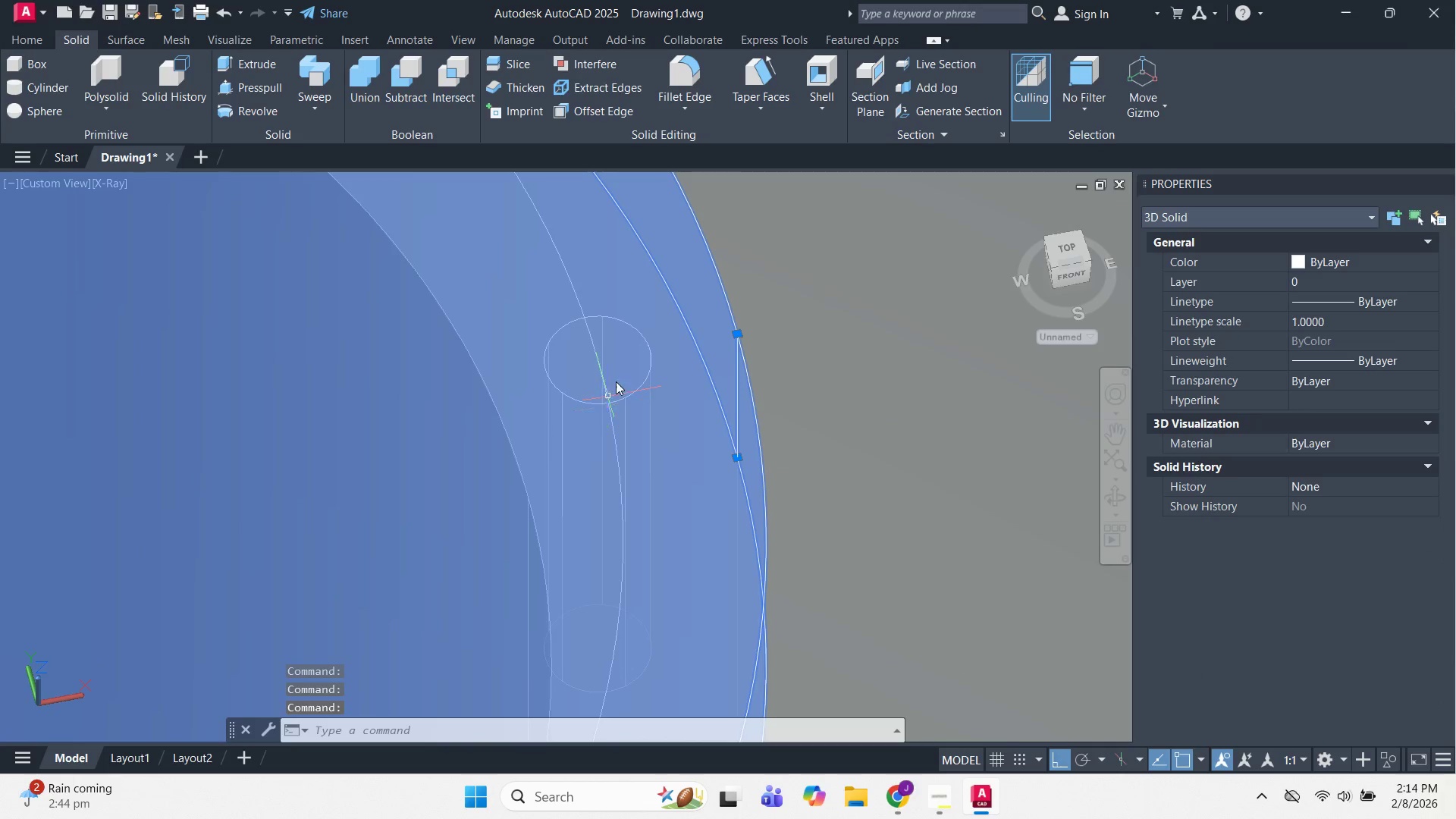 
key(Escape)
 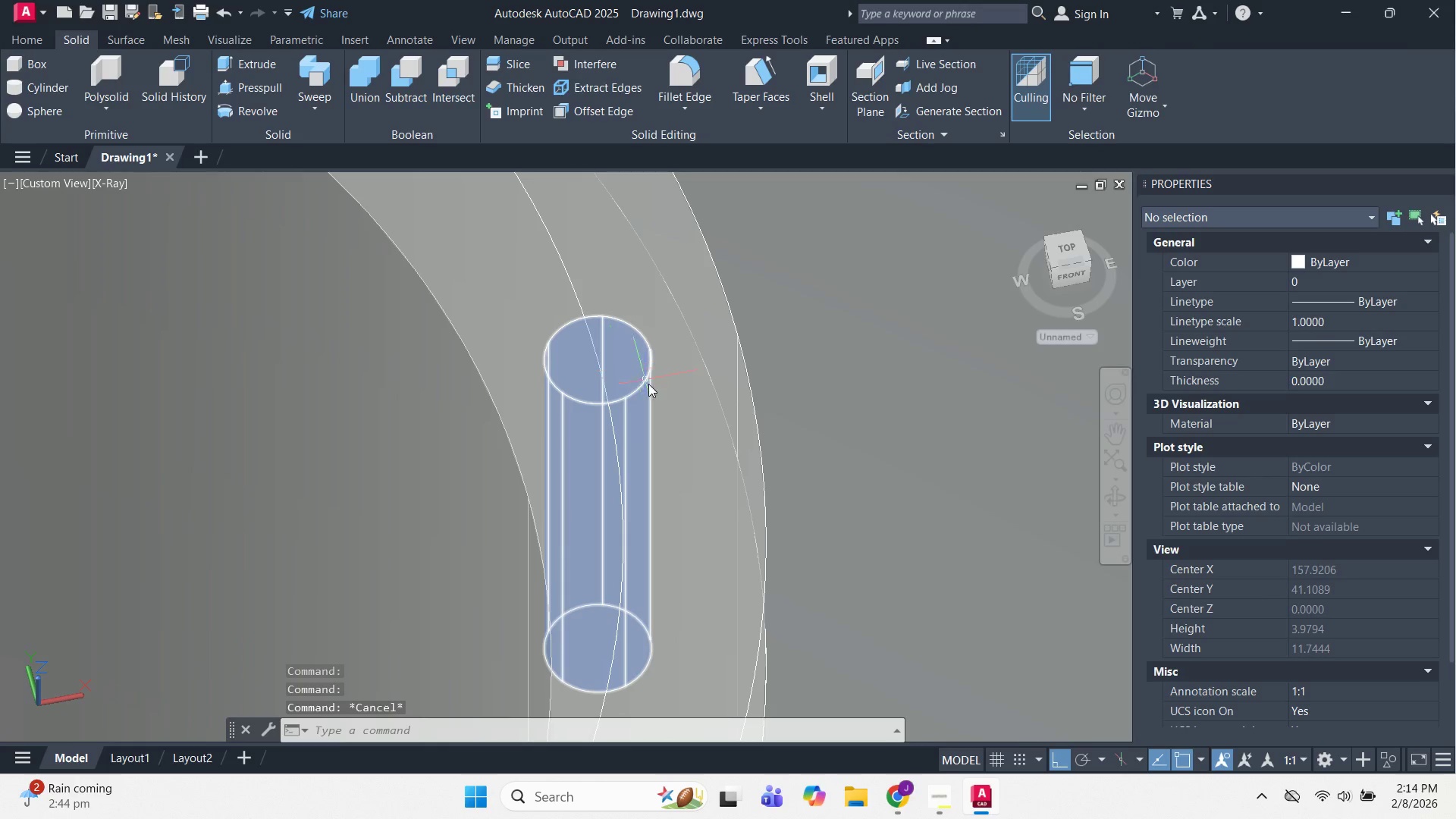 
hold_key(key=ShiftLeft, duration=0.86)
scroll: coordinate [648, 384], scroll_direction: down, amount: 2.0
 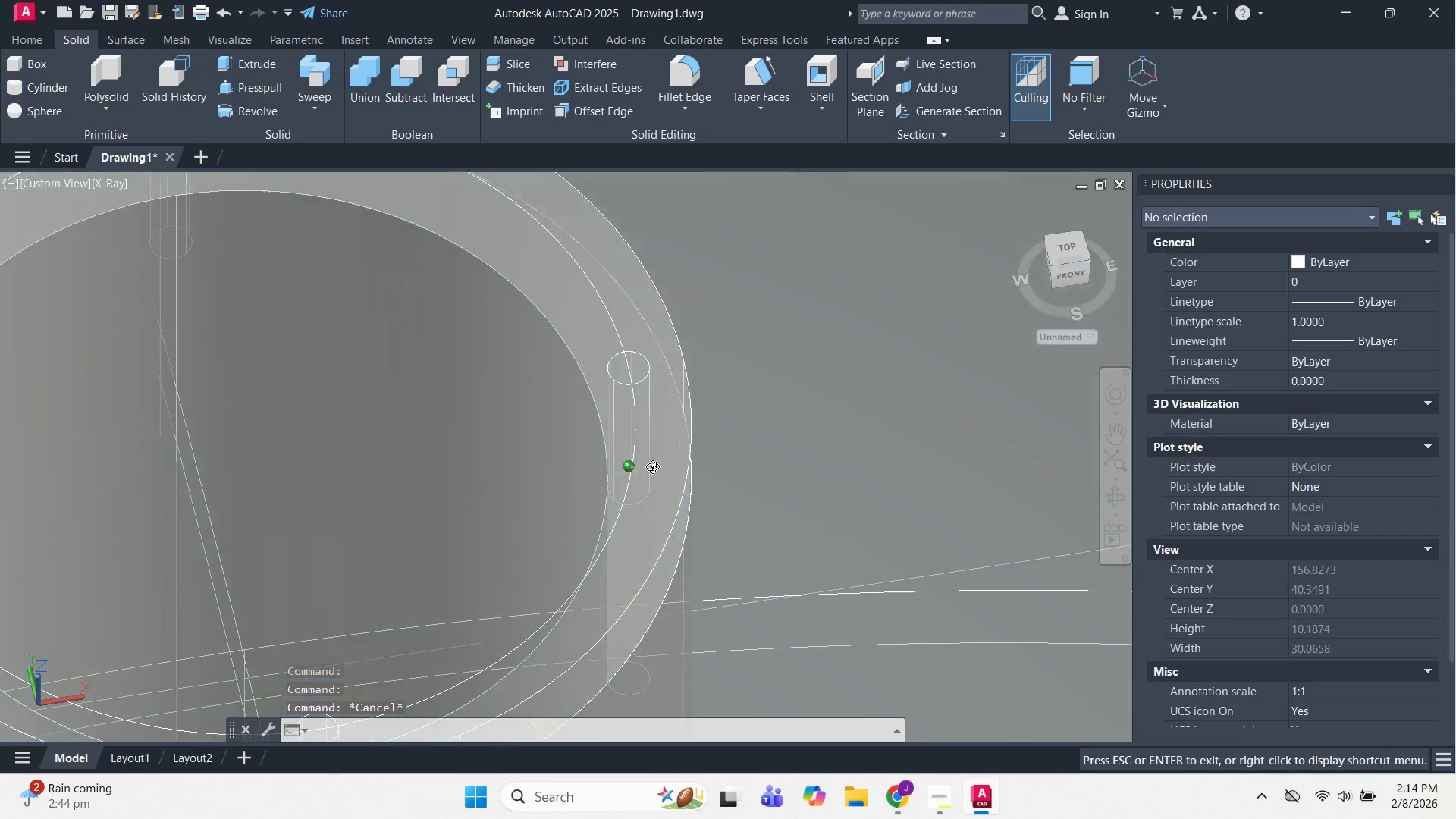 
left_click([627, 413])
 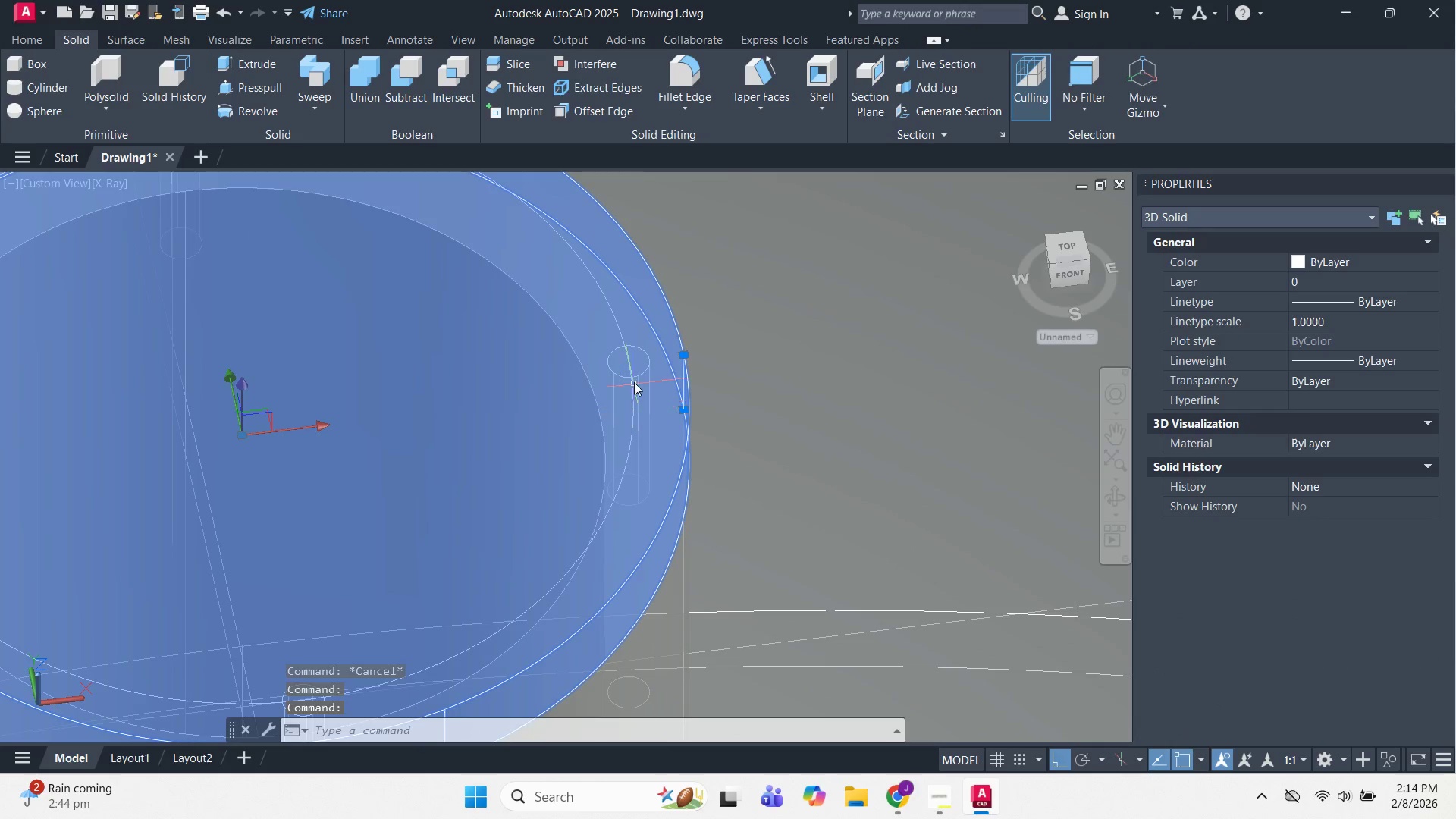 
key(Escape)
 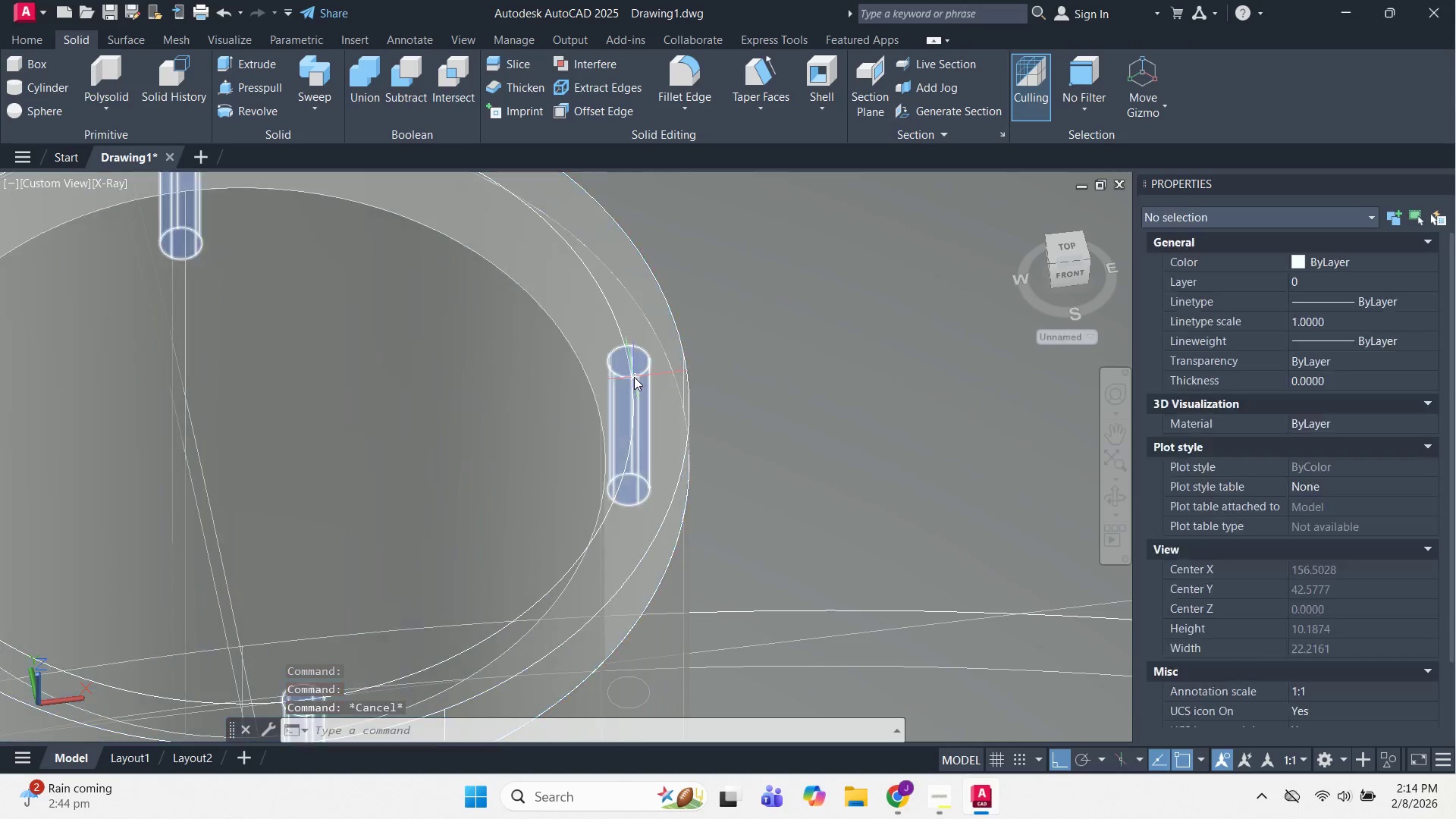 
double_click([634, 377])
 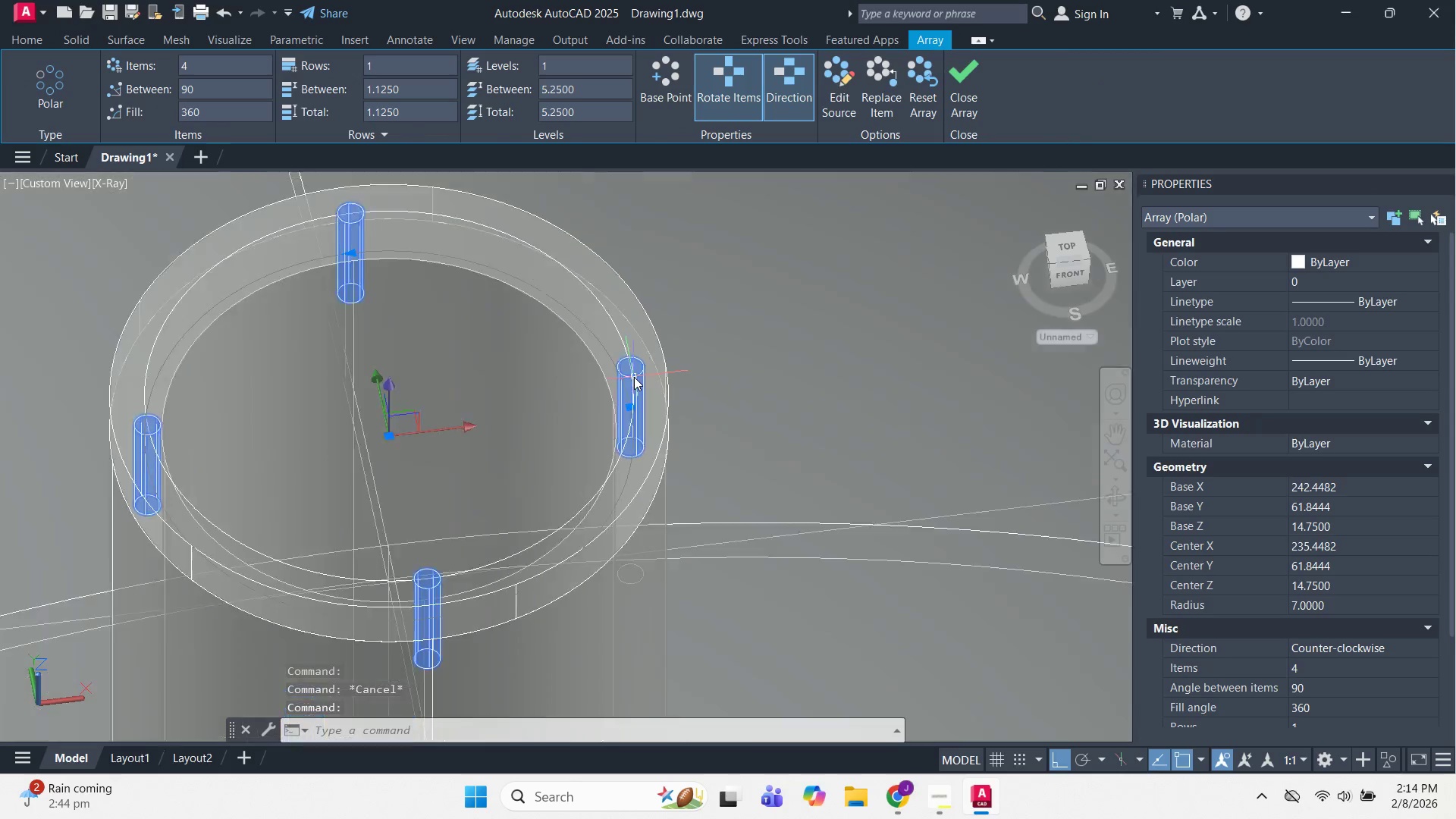 
scroll: coordinate [634, 377], scroll_direction: down, amount: 2.0
 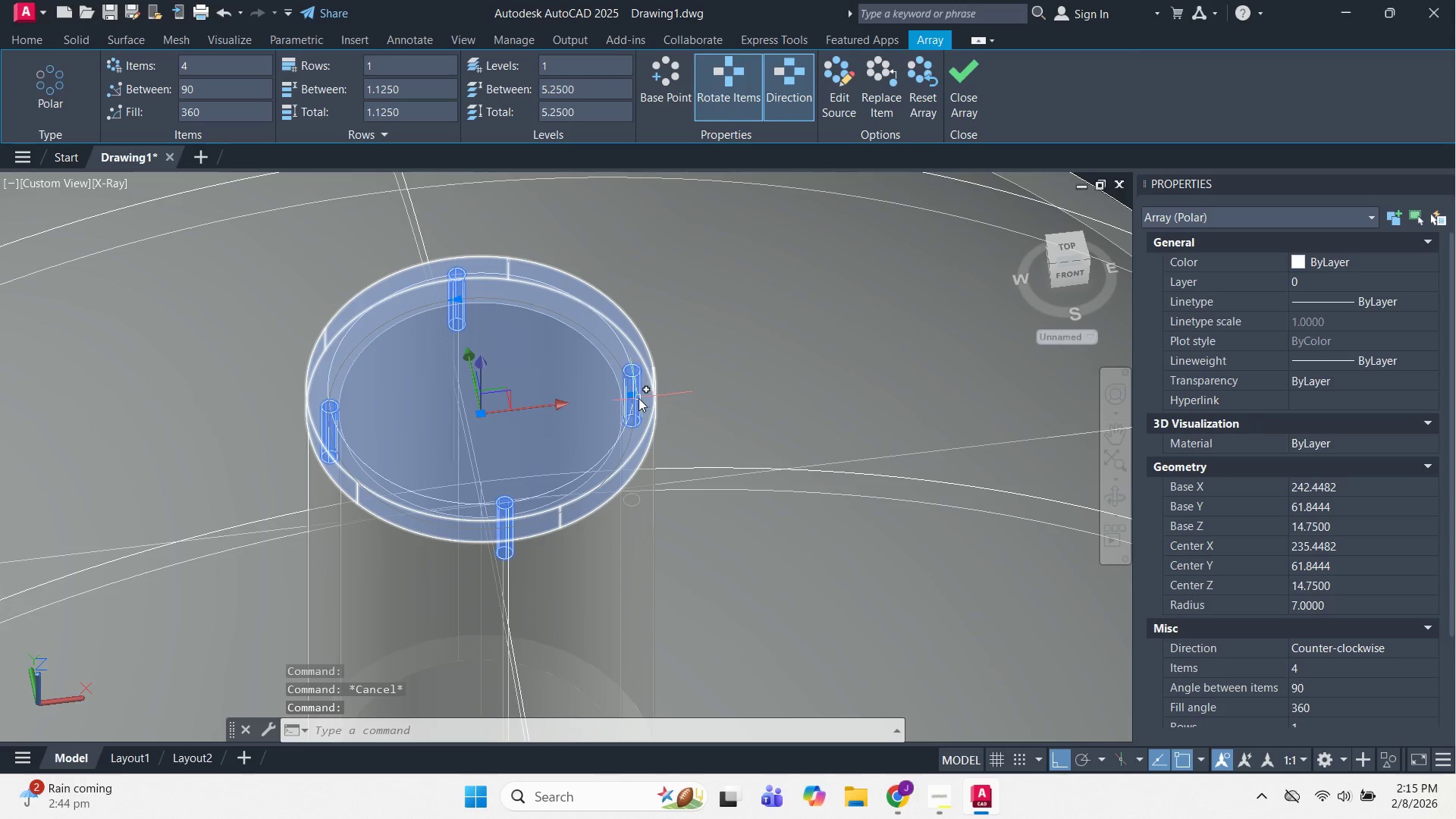 
key(Escape)
 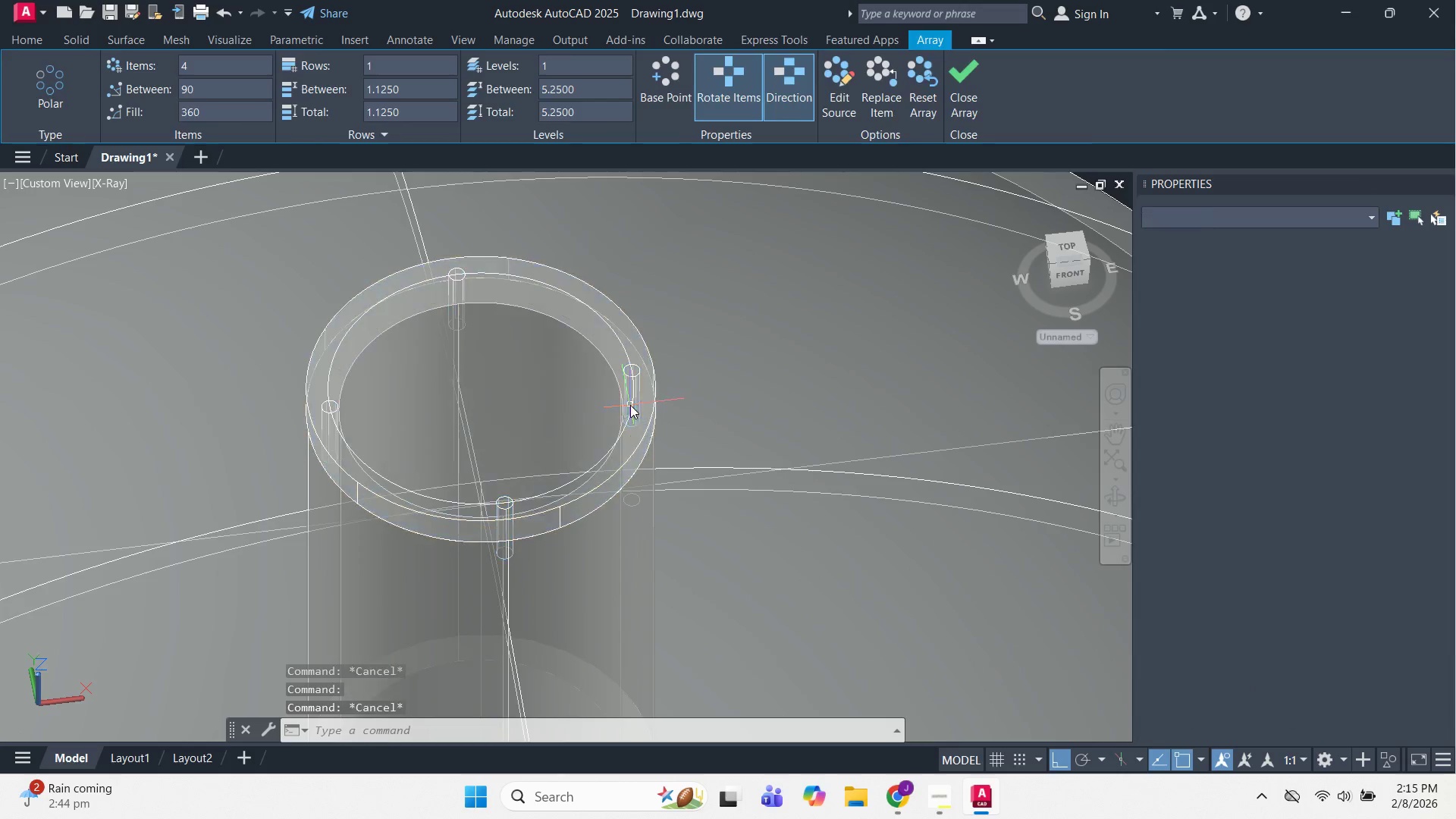 
key(Escape)
 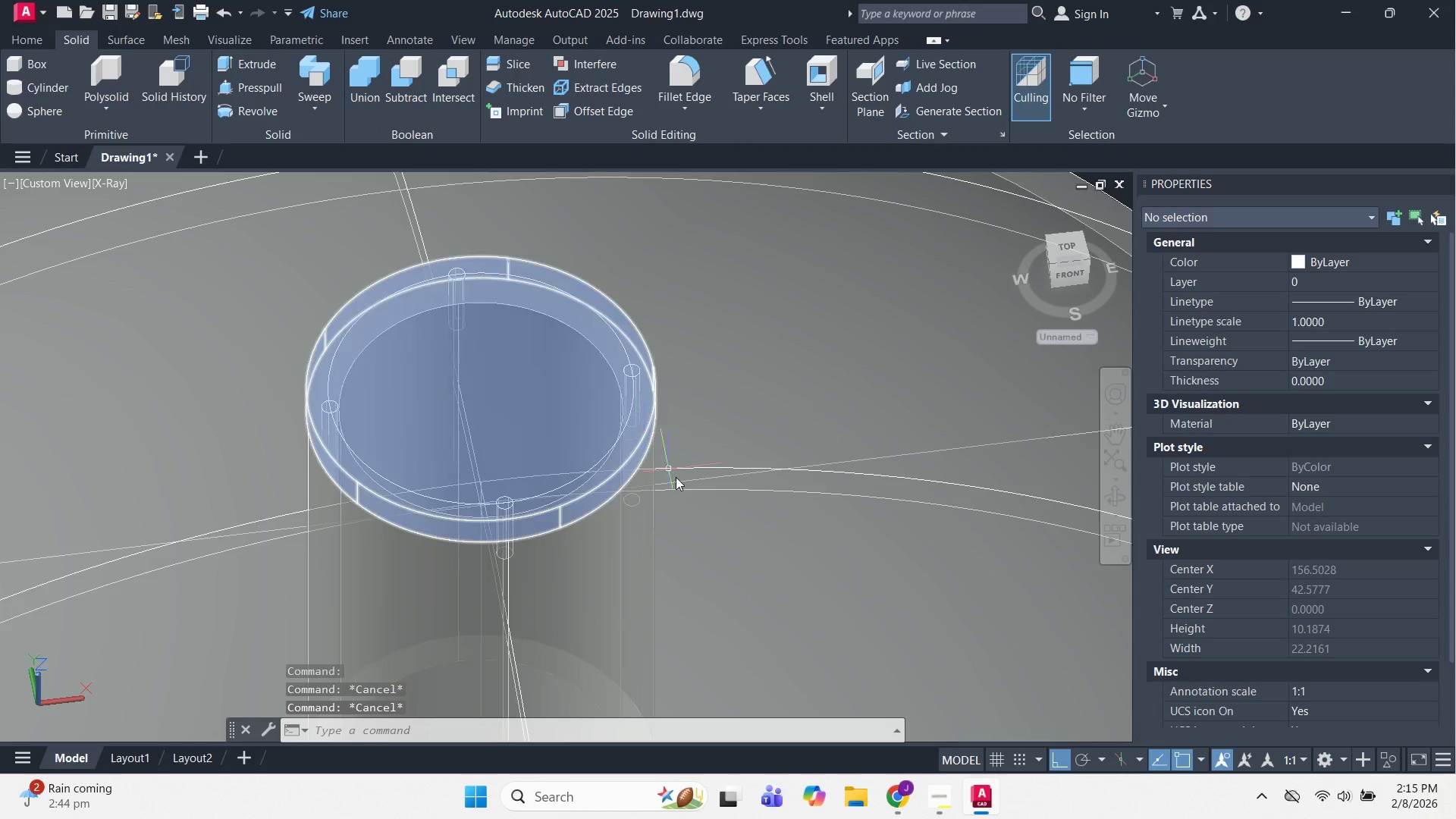 
hold_key(key=ShiftLeft, duration=0.44)
 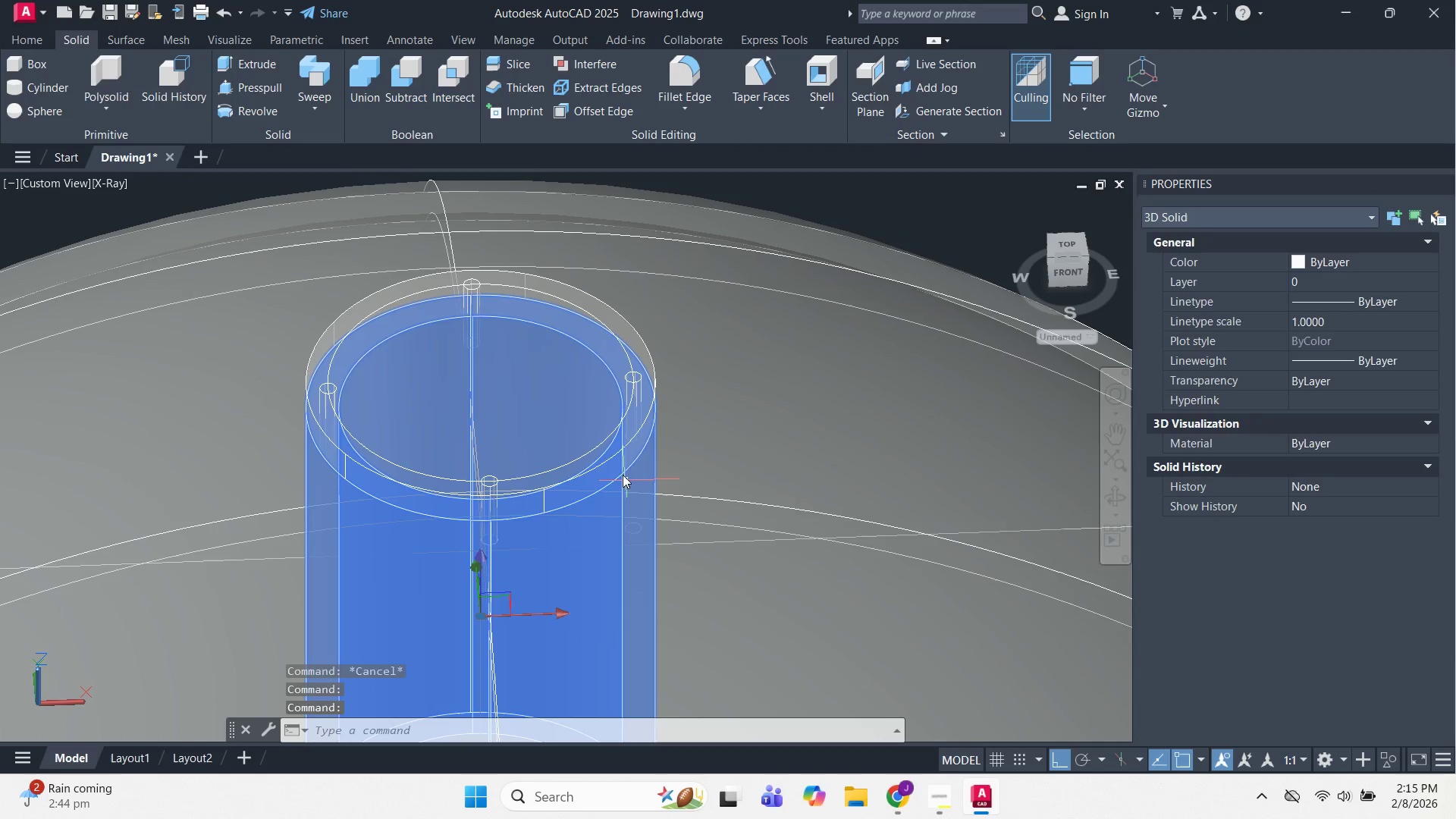 
key(Escape)
 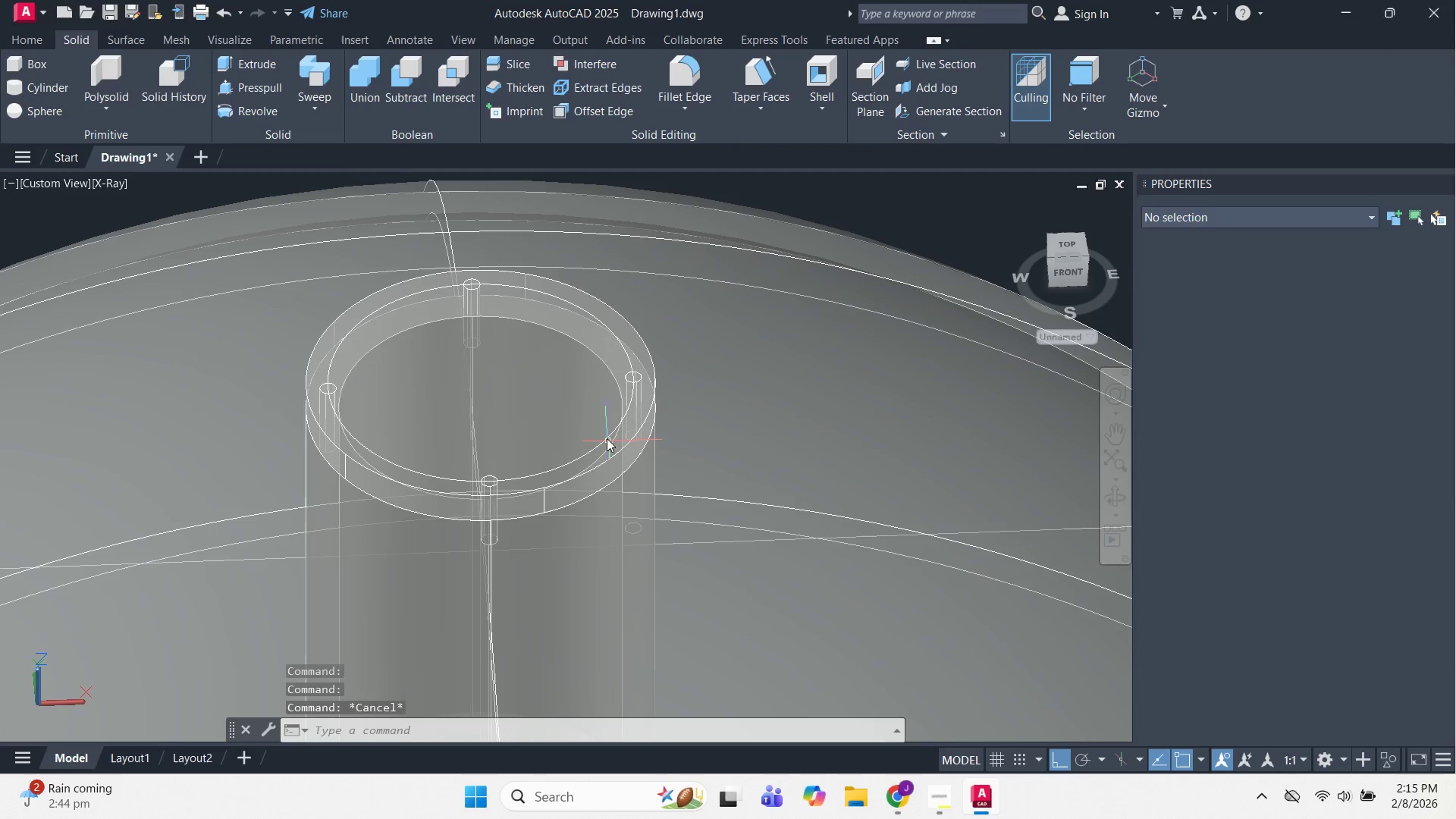 
double_click([607, 438])
 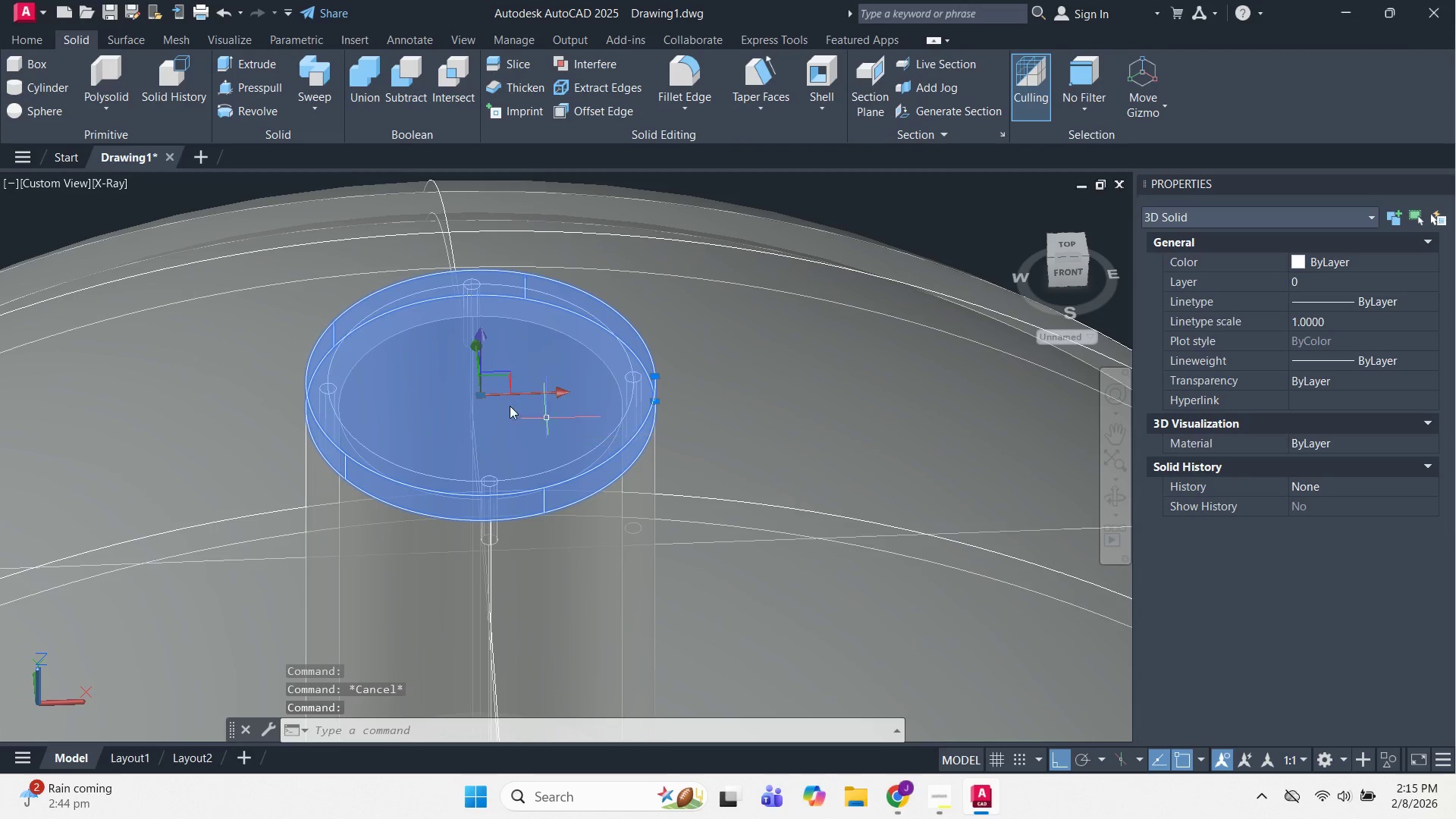 
key(Escape)
 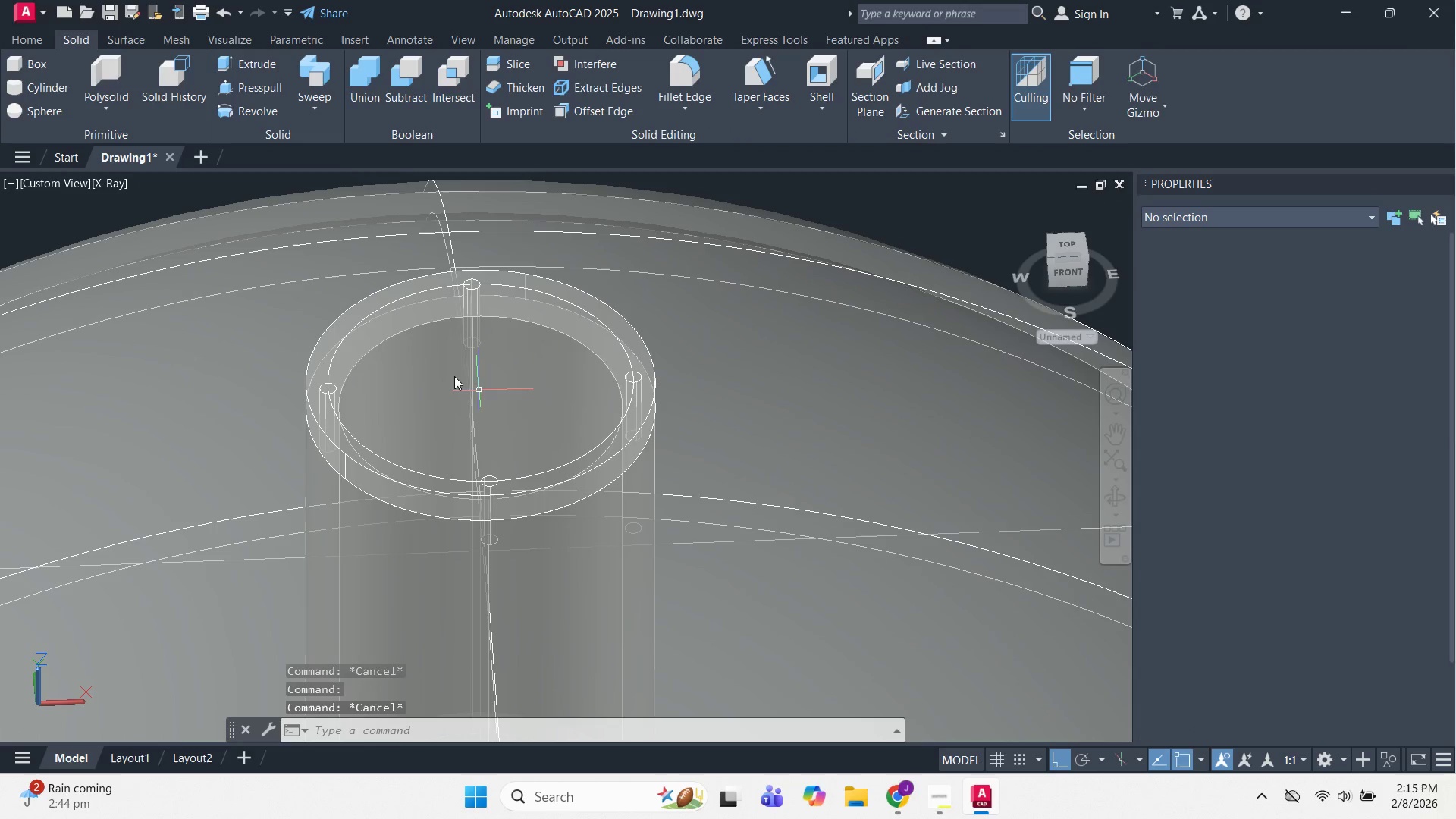 
key(Escape)
 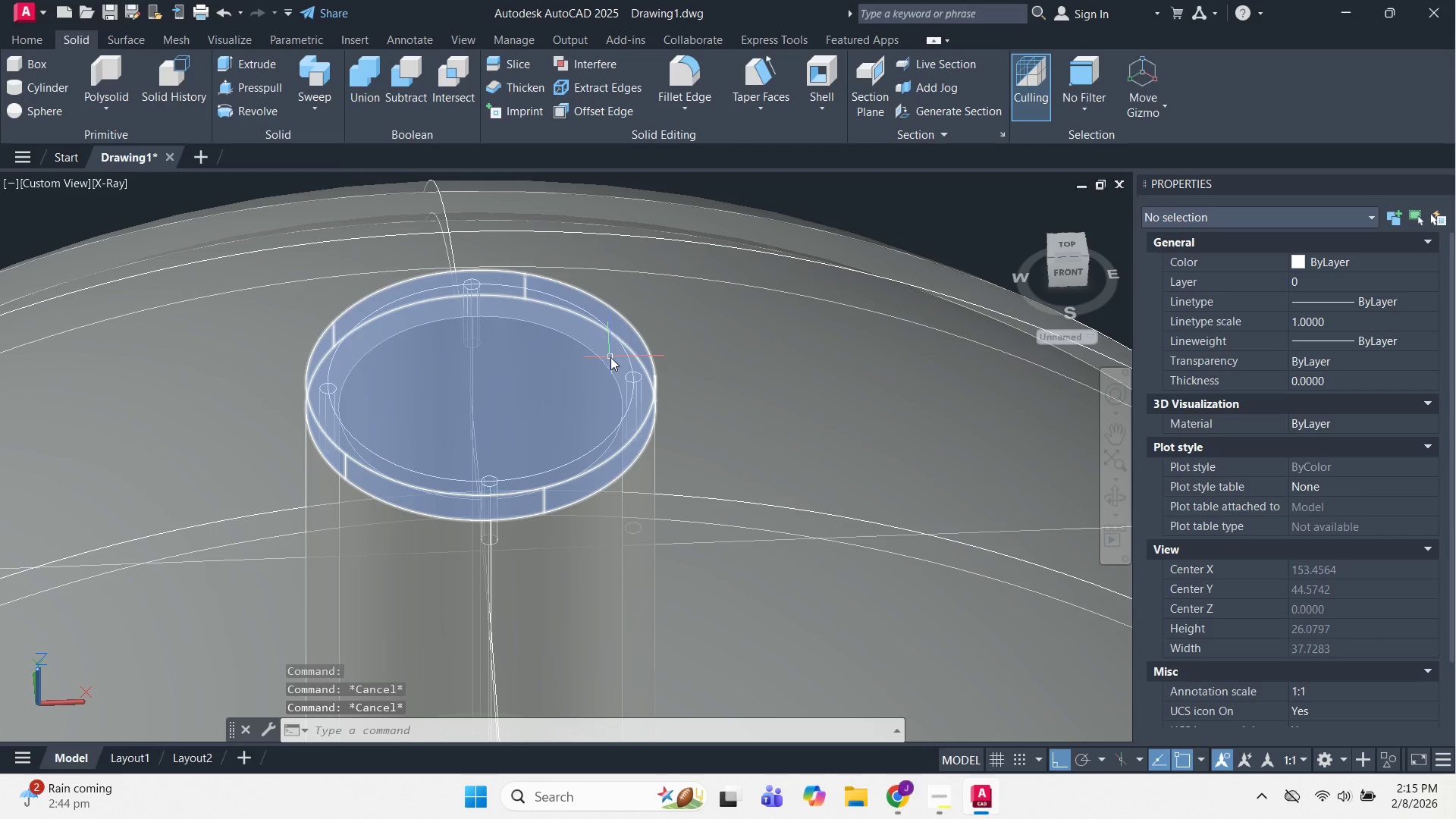 
key(Escape)
 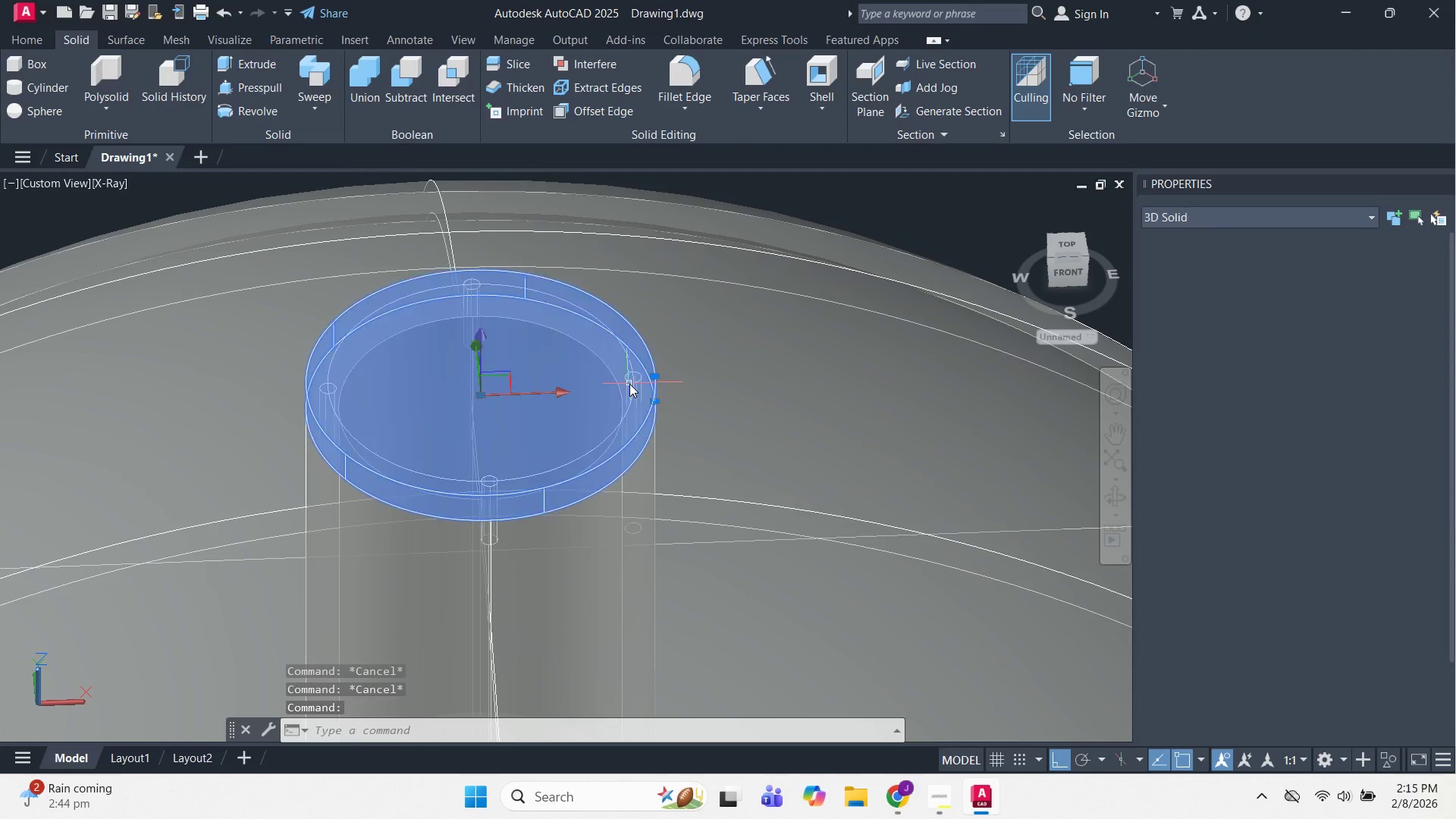 
left_click([629, 384])
 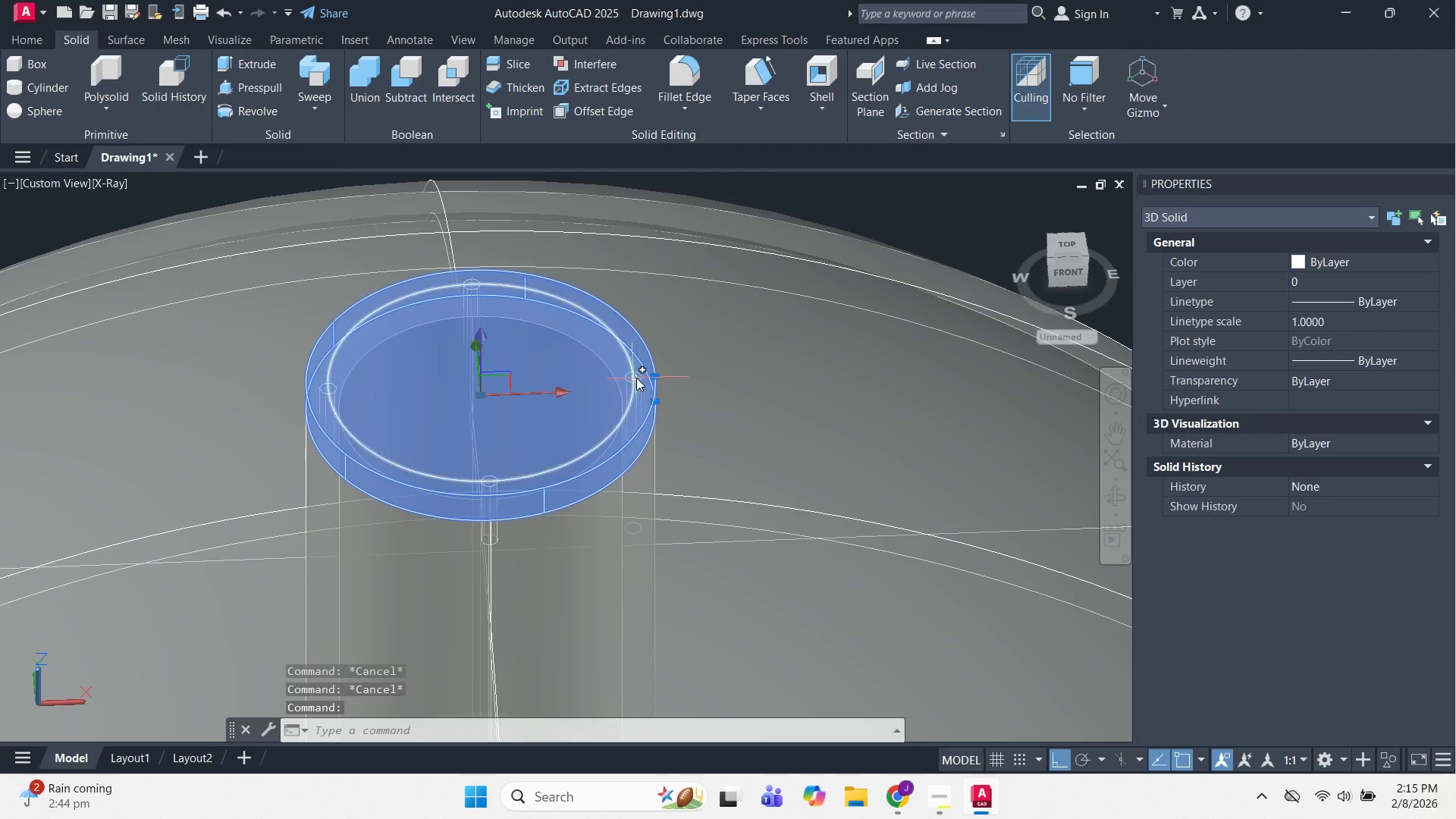 
key(Escape)
 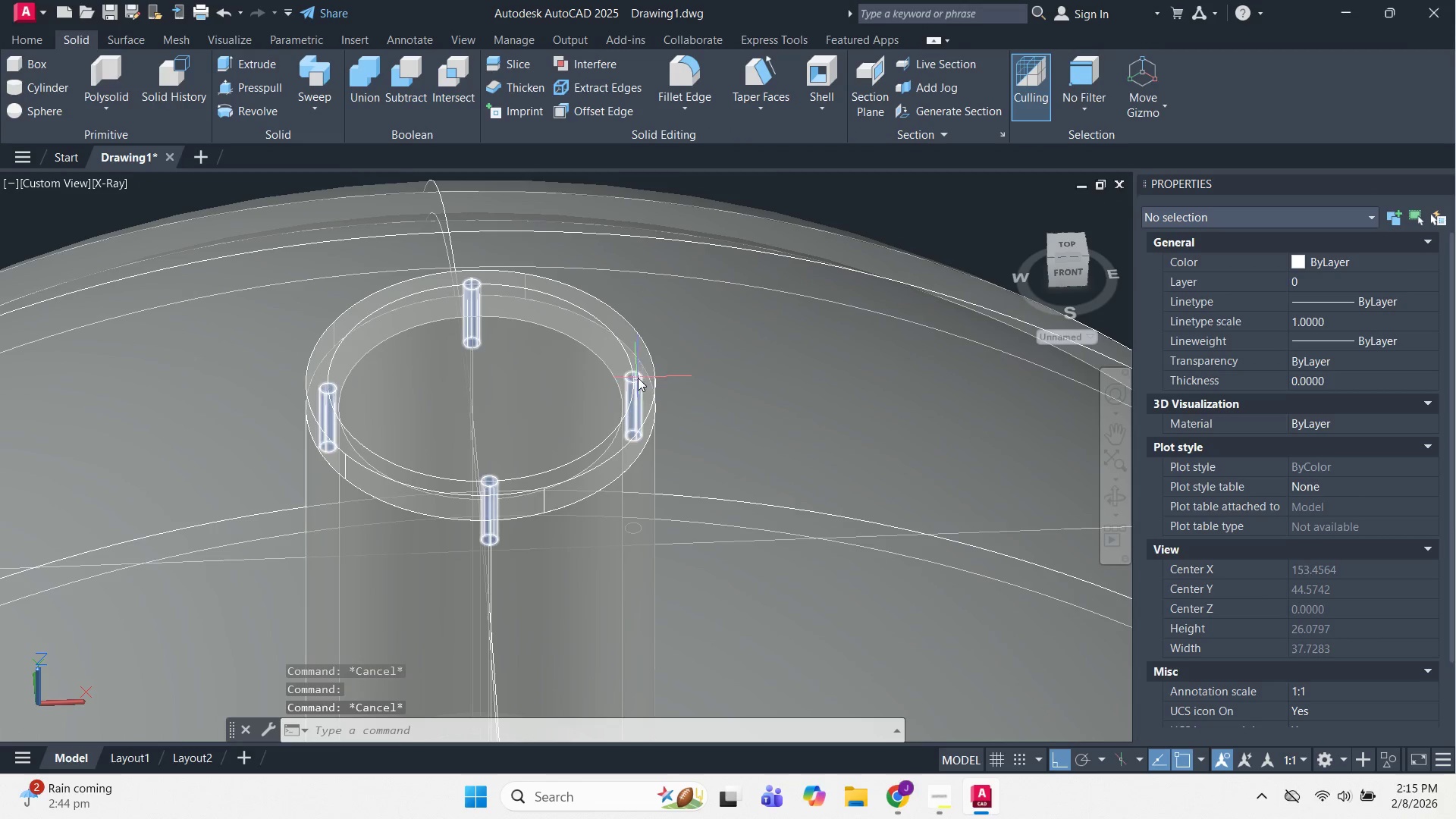 
left_click([632, 378])
 